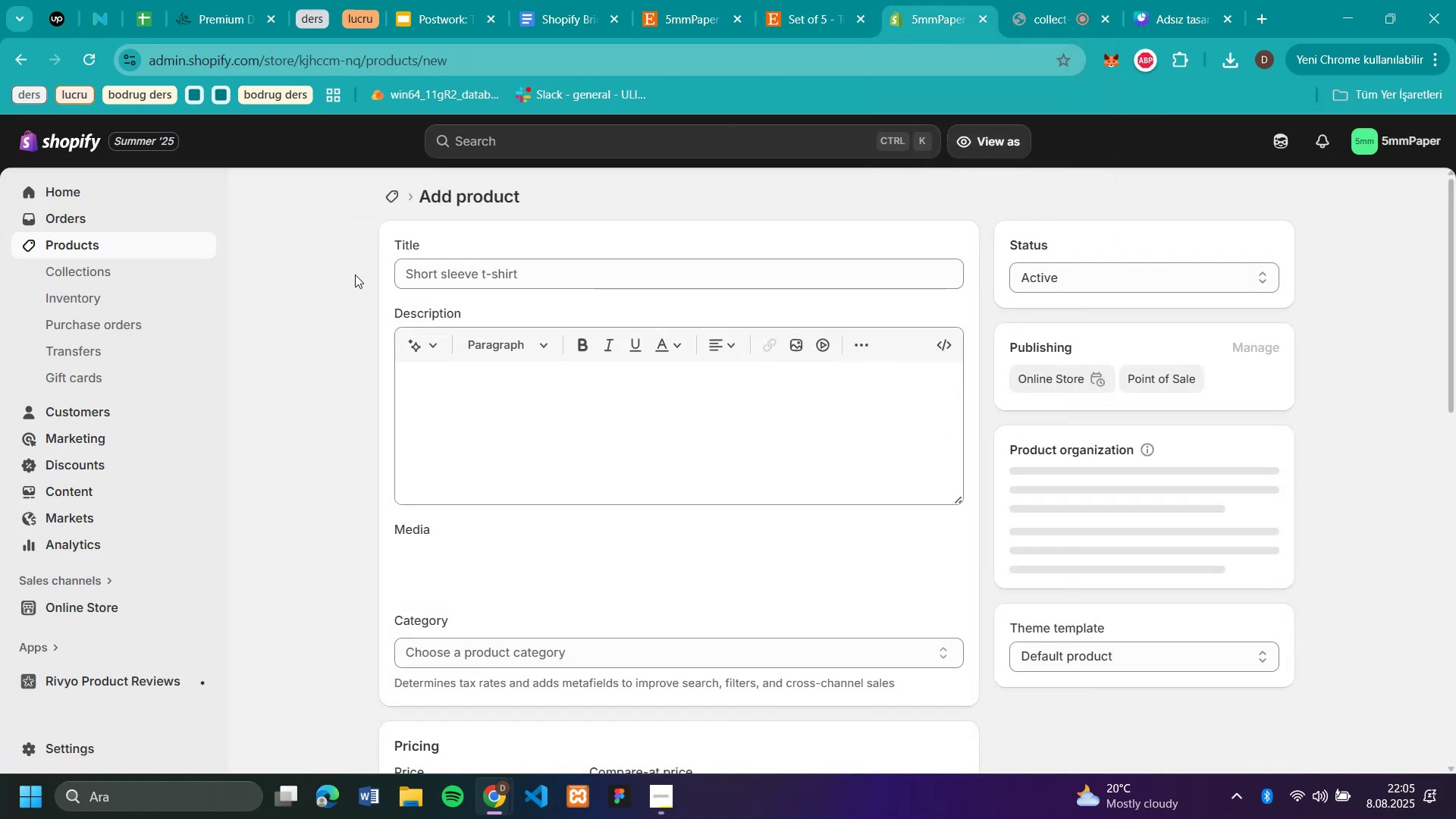 
left_click([528, 275])
 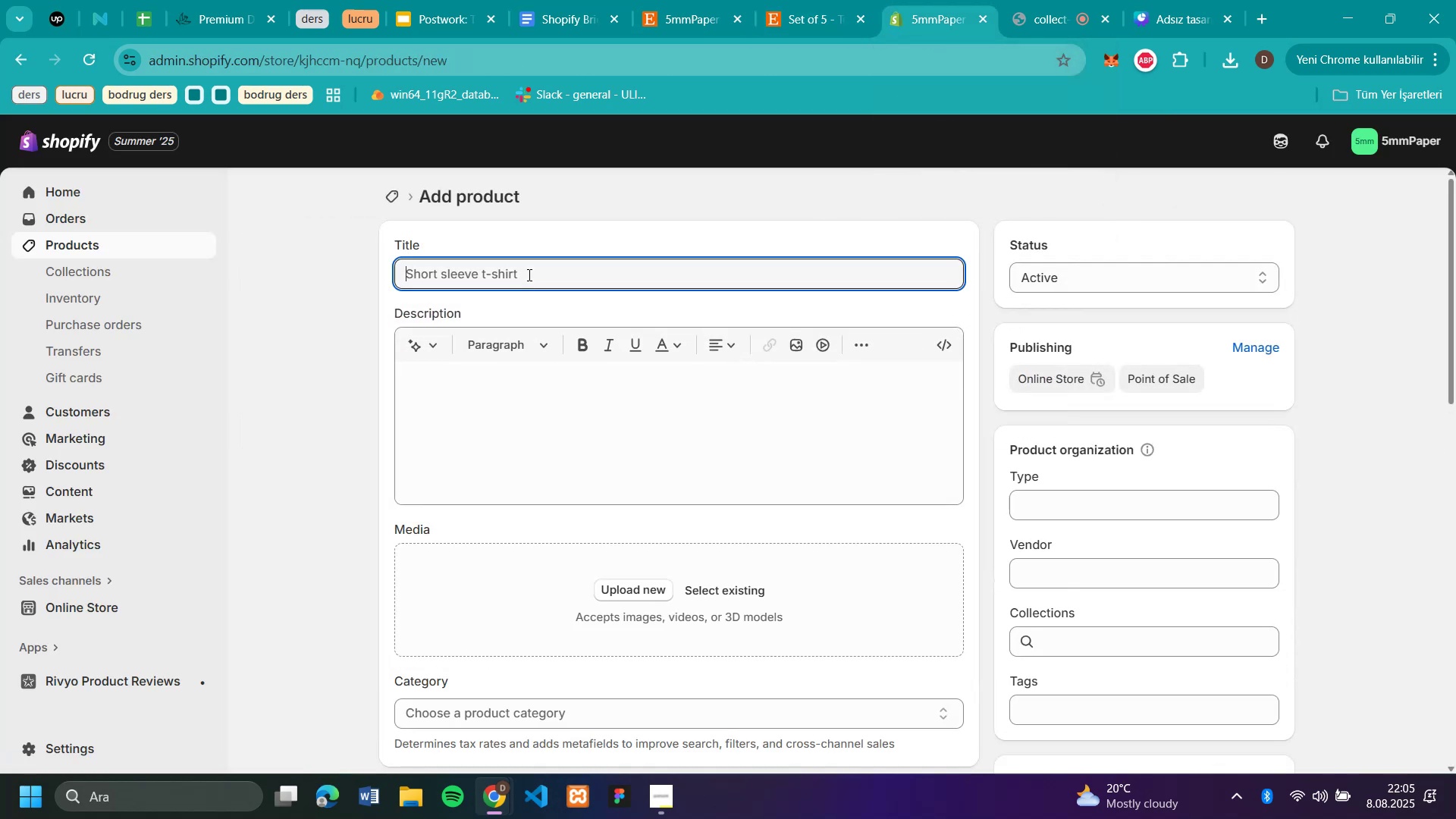 
key(Control+V)
 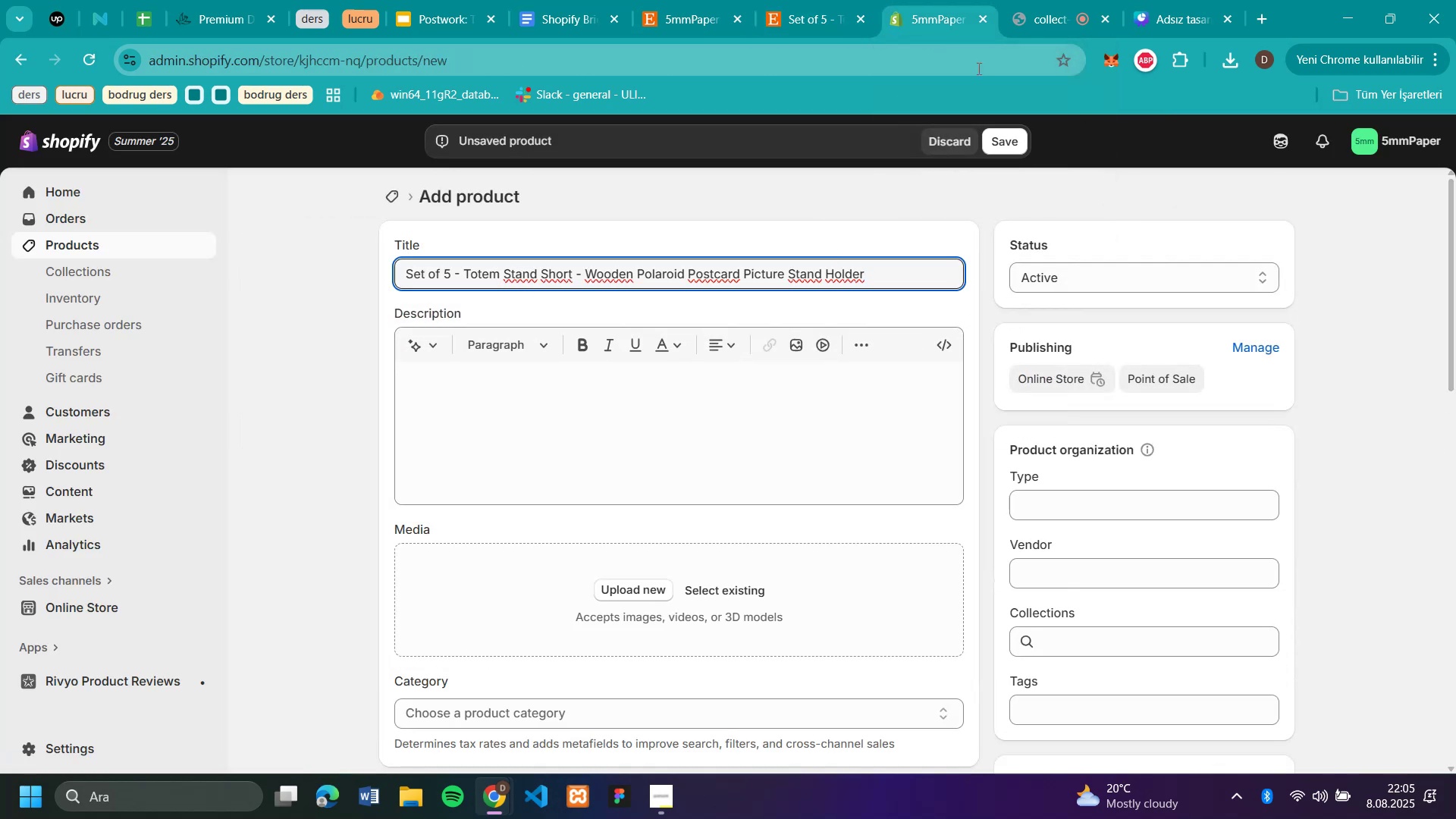 
left_click([793, 18])
 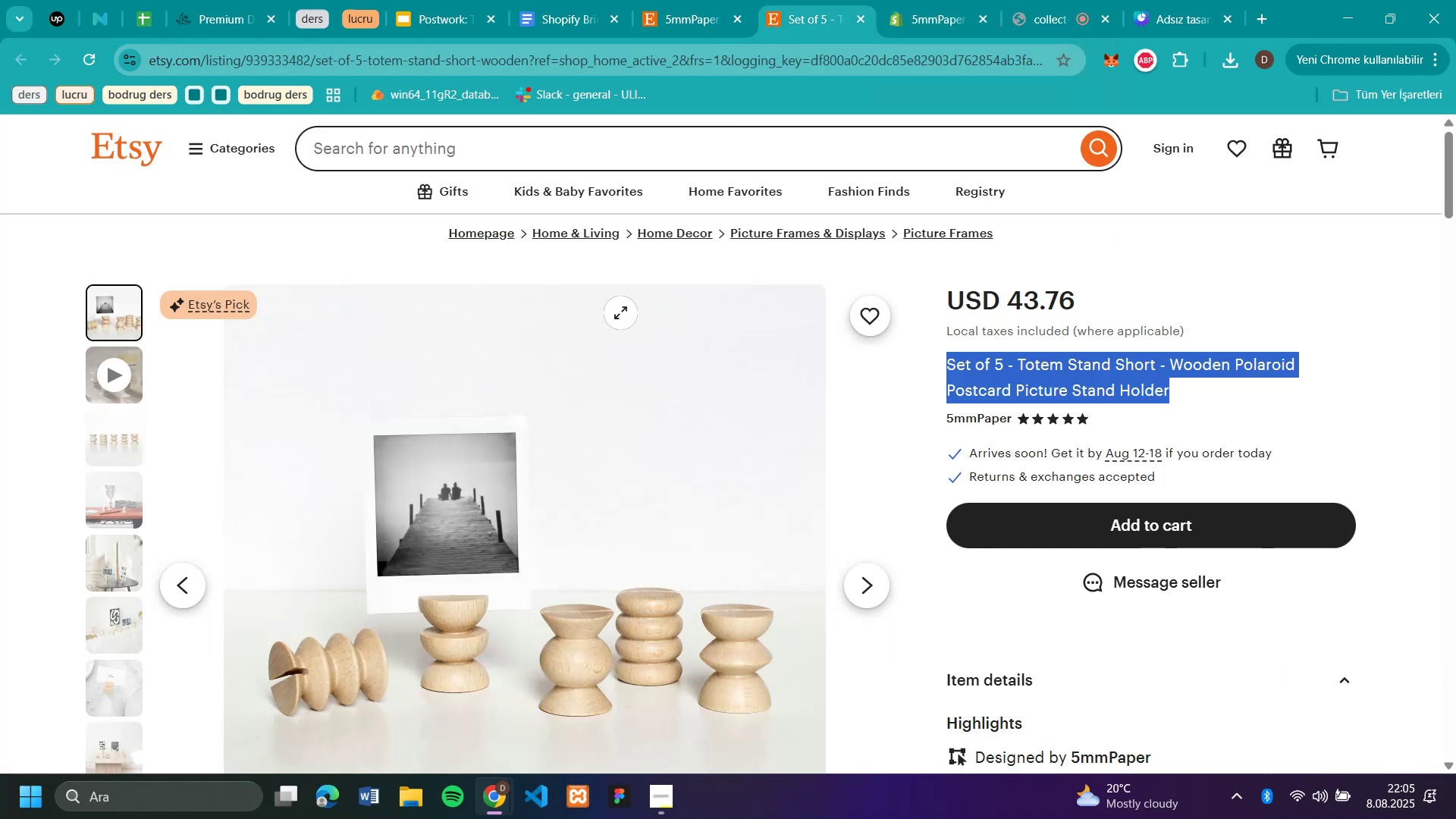 
scroll: coordinate [824, 425], scroll_direction: down, amount: 5.0
 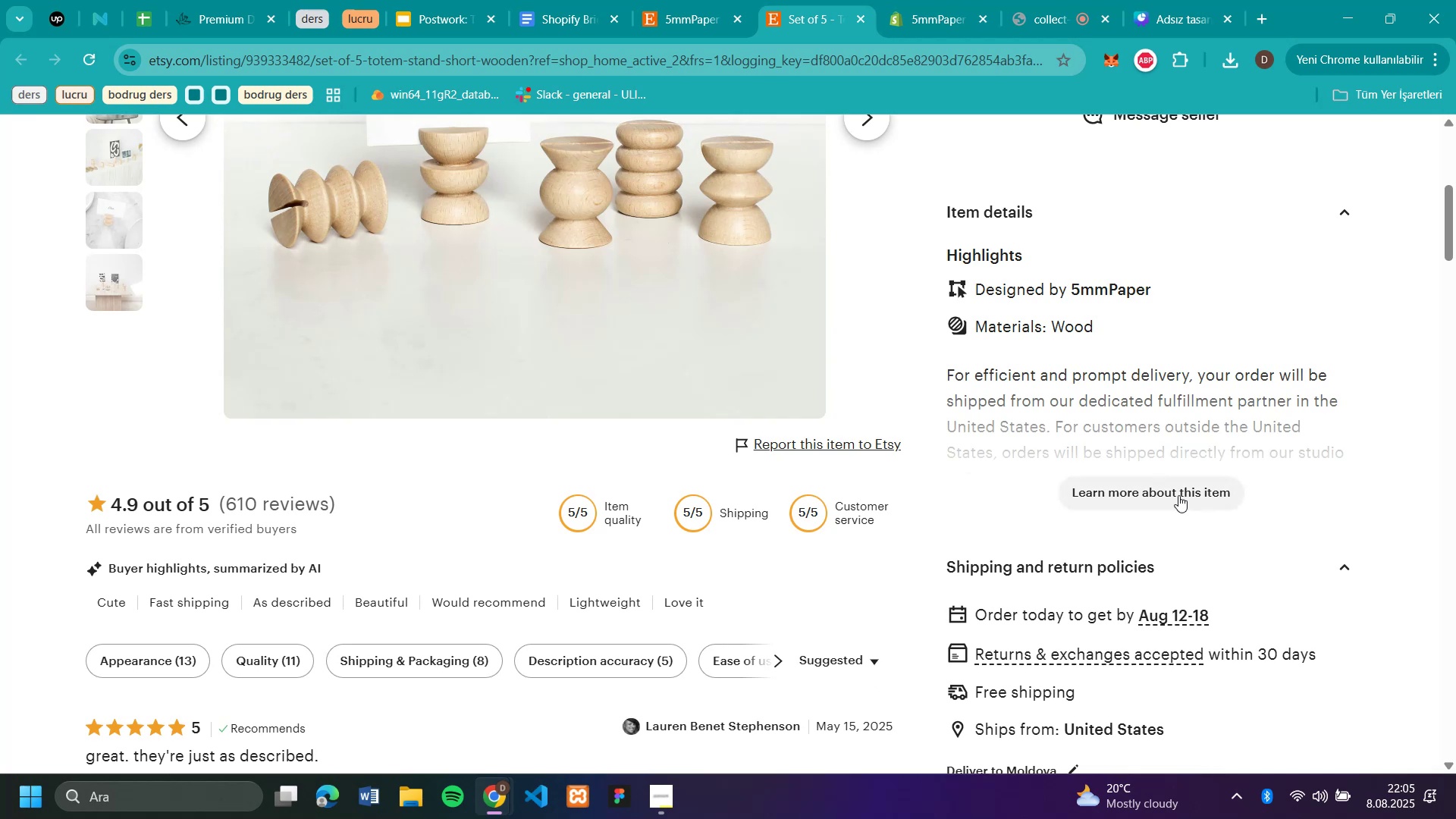 
left_click([1176, 500])
 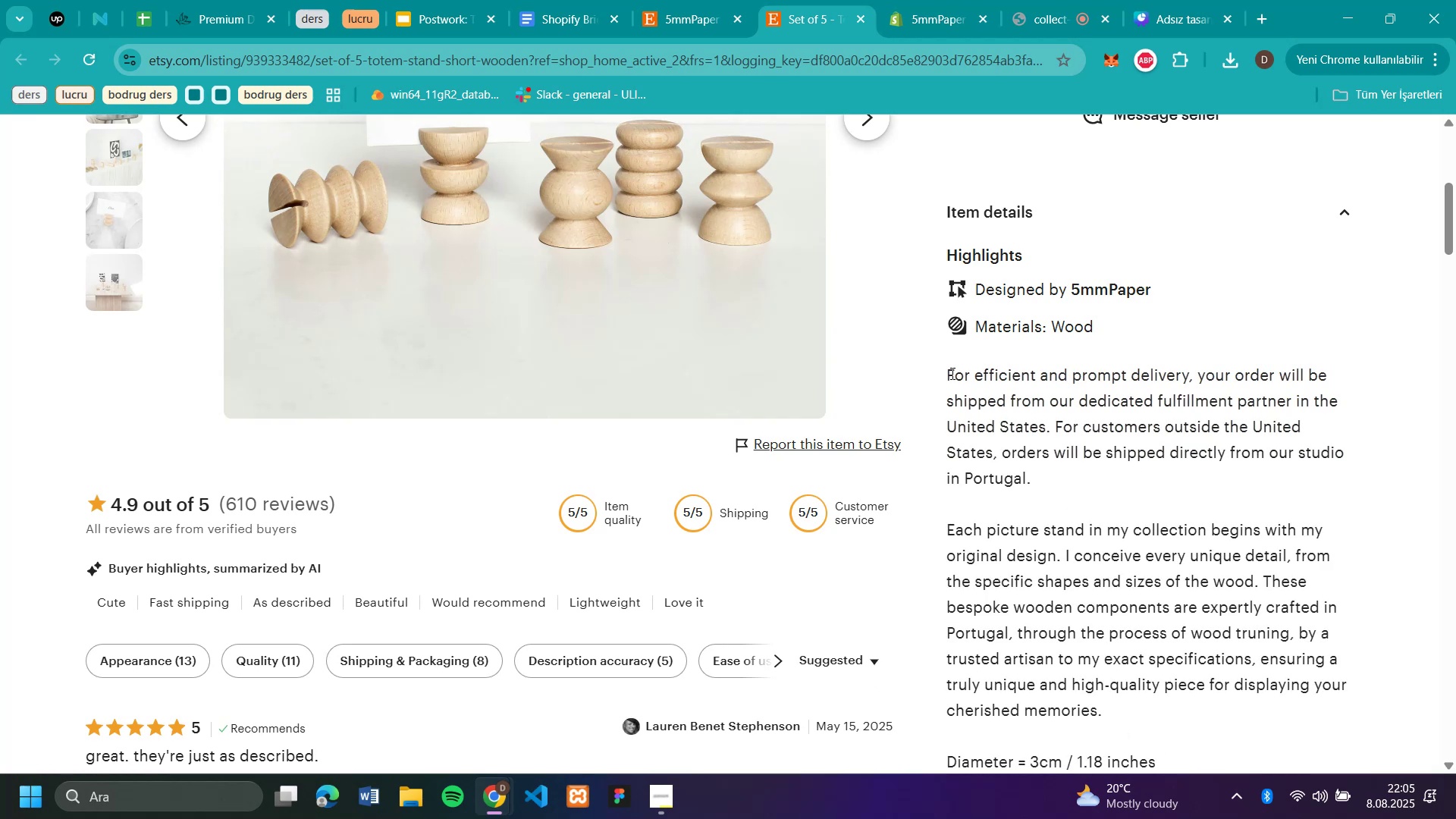 
left_click_drag(start_coordinate=[945, 372], to_coordinate=[1301, 736])
 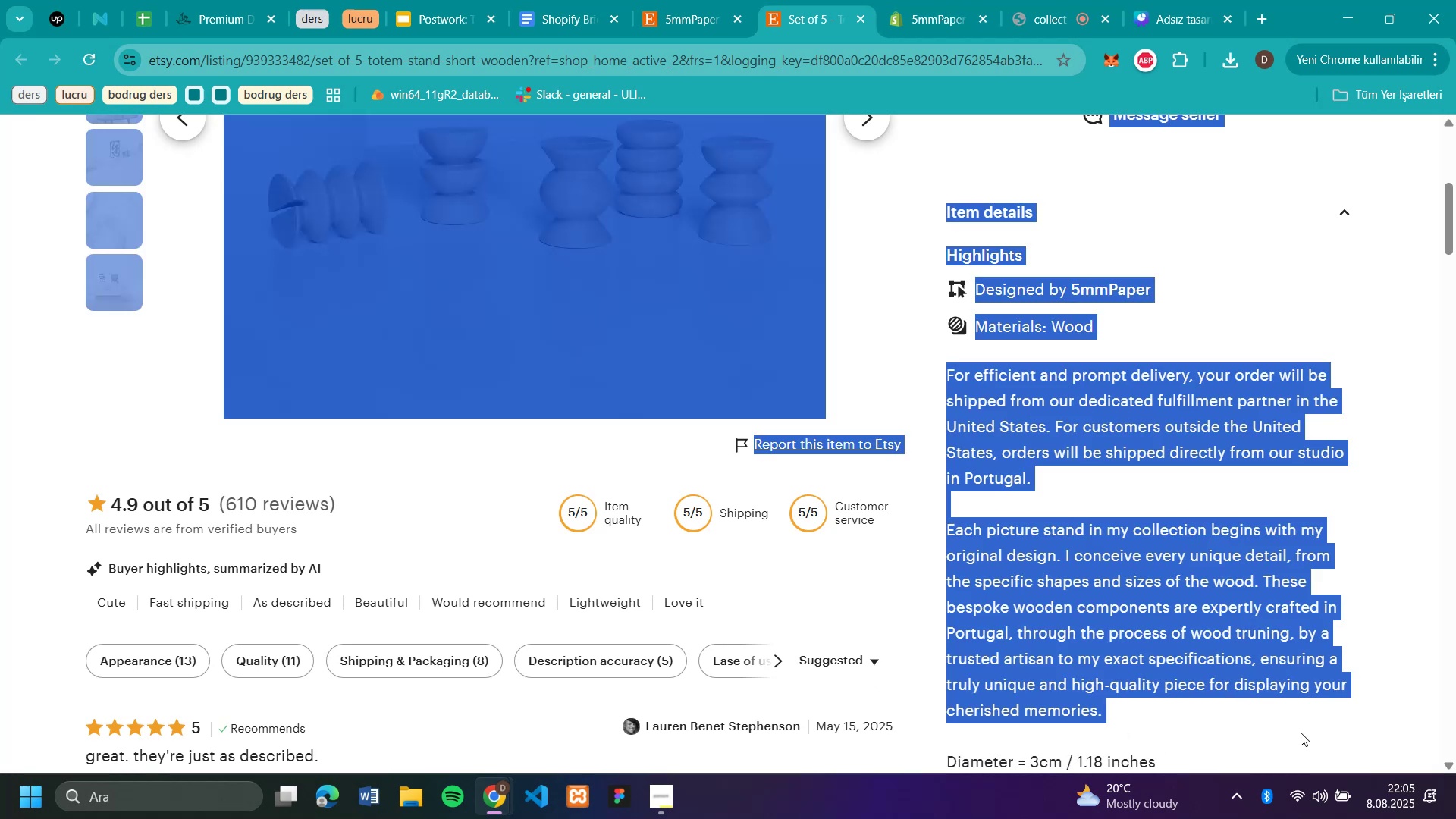 
left_click_drag(start_coordinate=[1300, 721], to_coordinate=[1299, 717])
 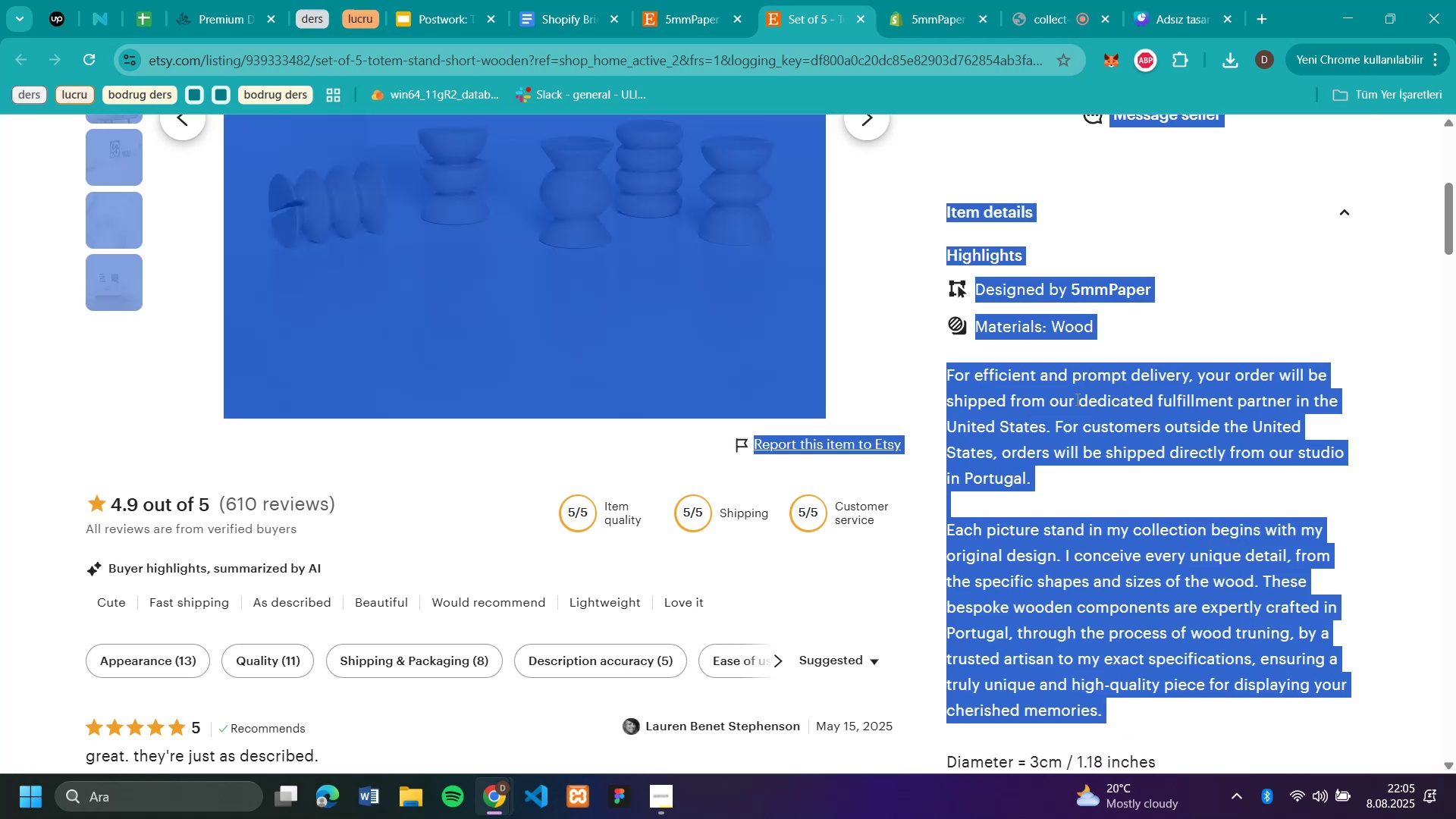 
double_click([1075, 397])
 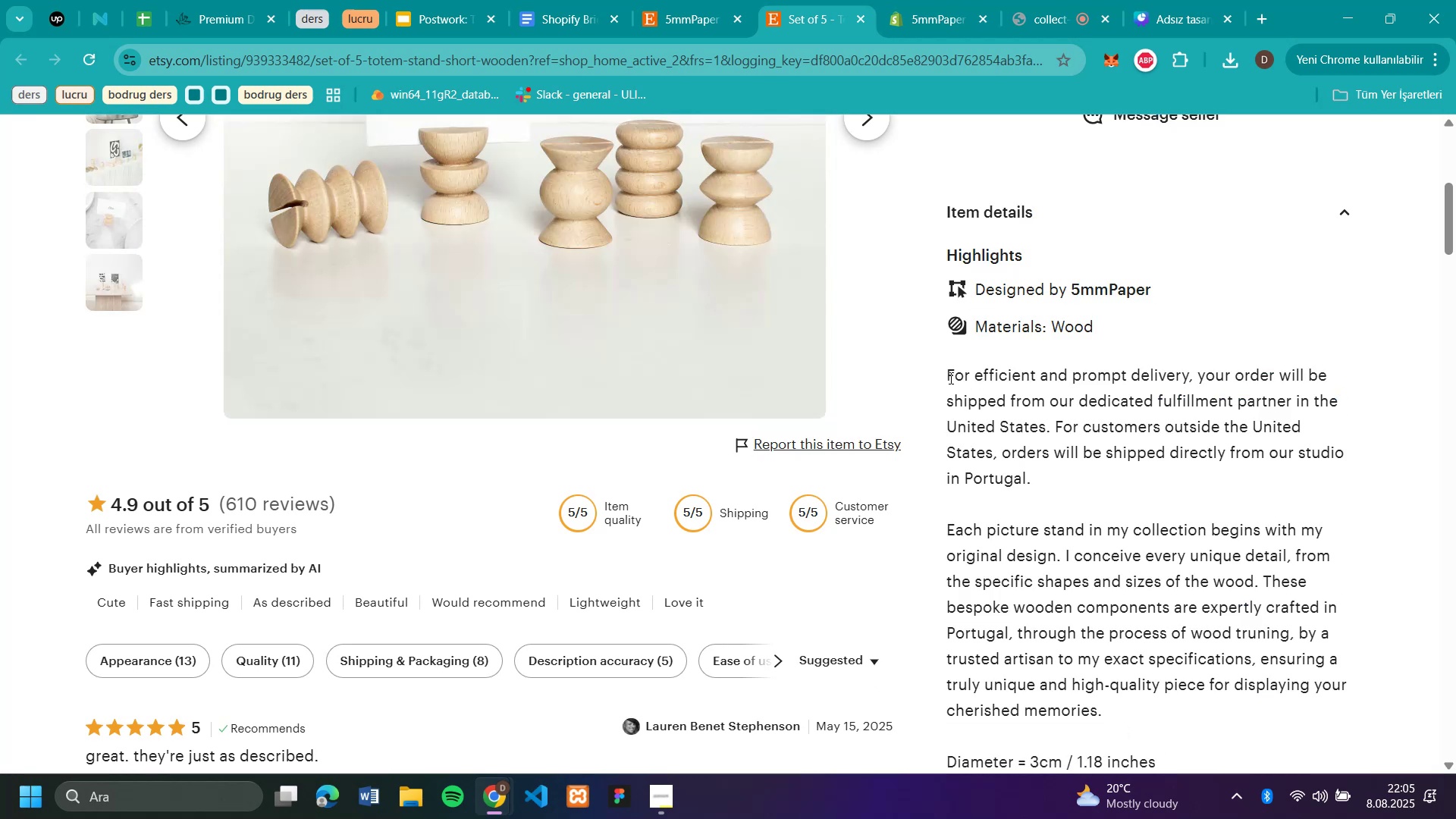 
left_click_drag(start_coordinate=[948, 375], to_coordinate=[1177, 275])
 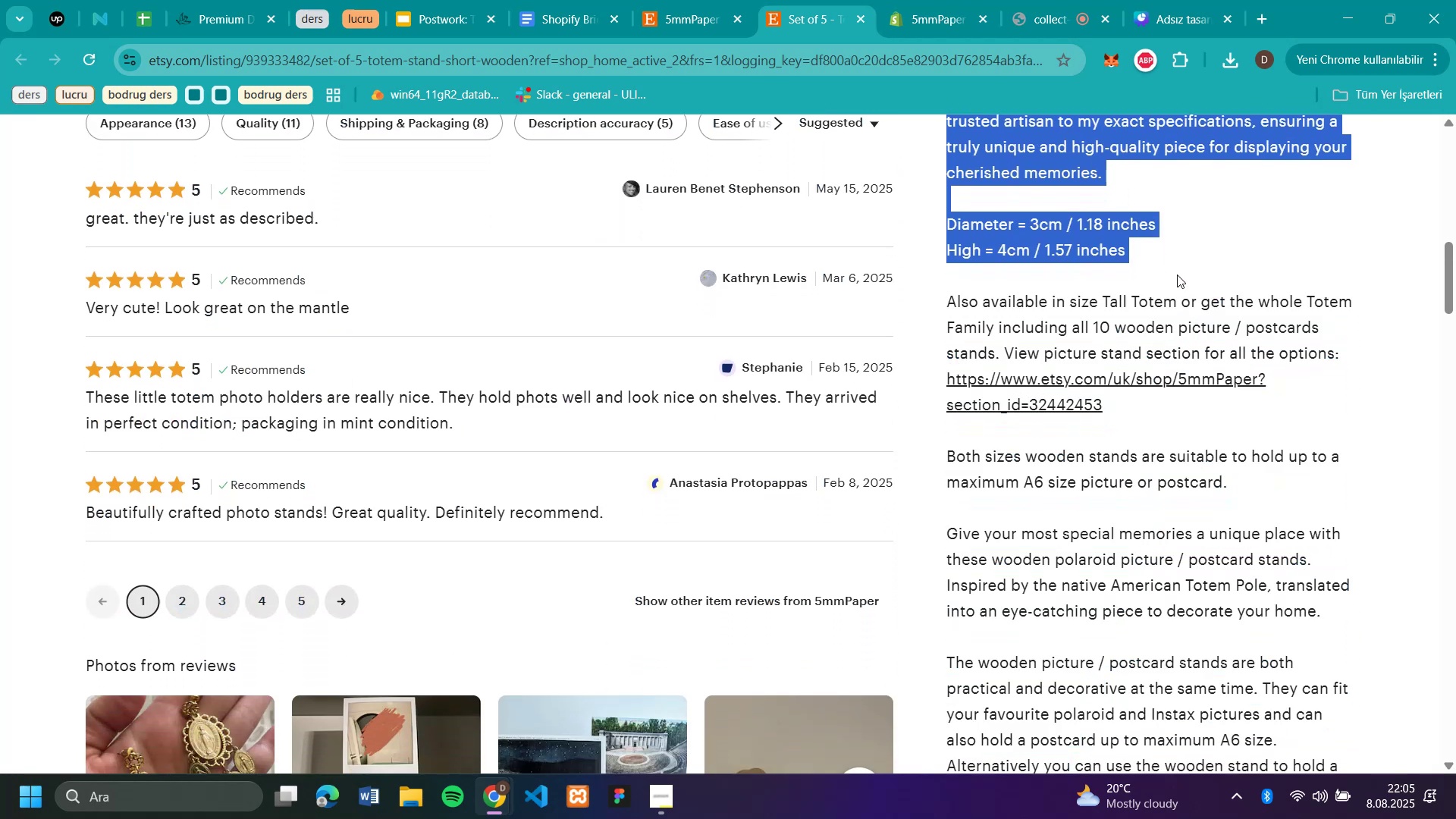 
key(Control+C)
 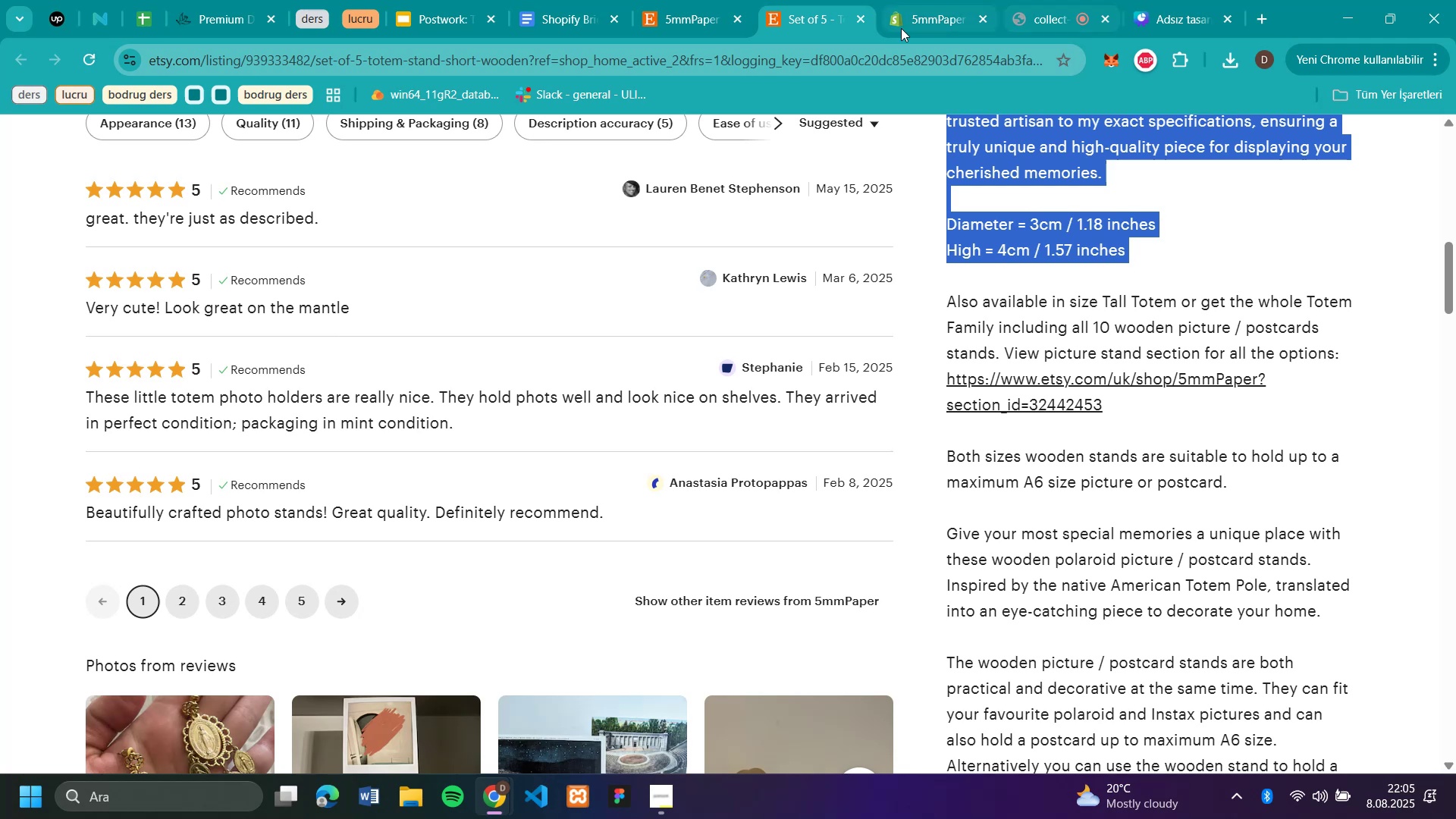 
left_click([910, 15])
 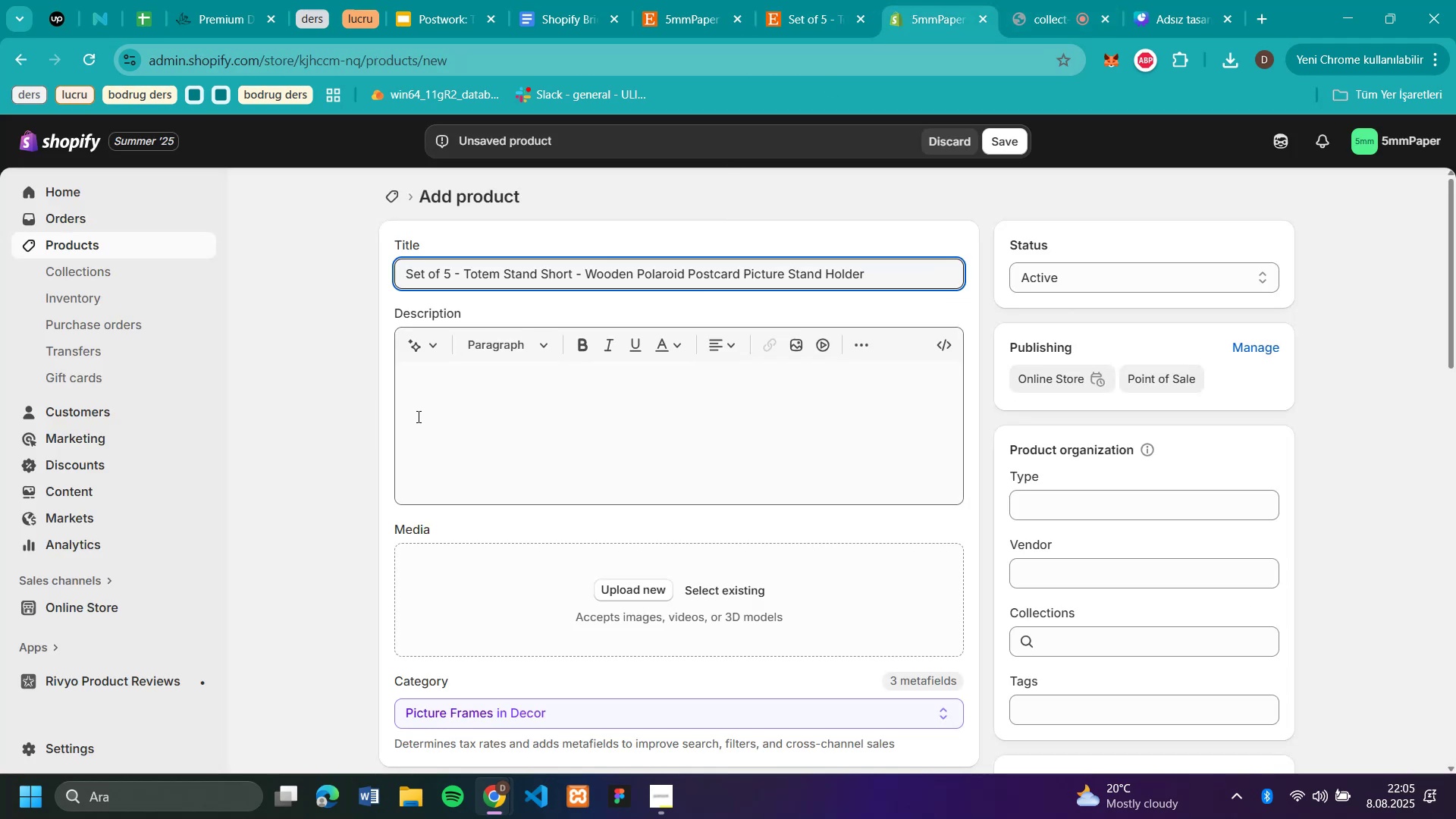 
left_click([434, 404])
 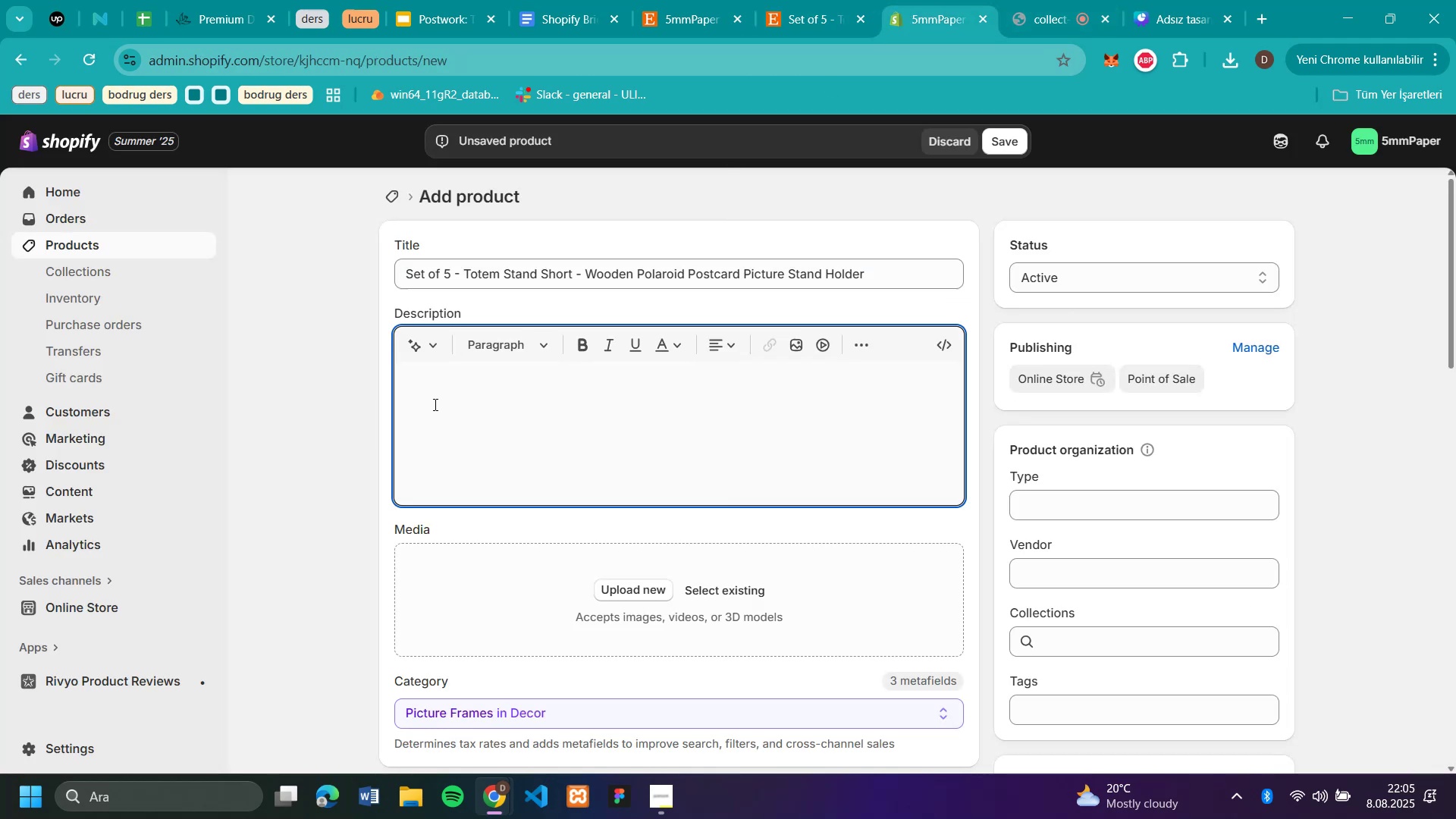 
key(Control+V)
 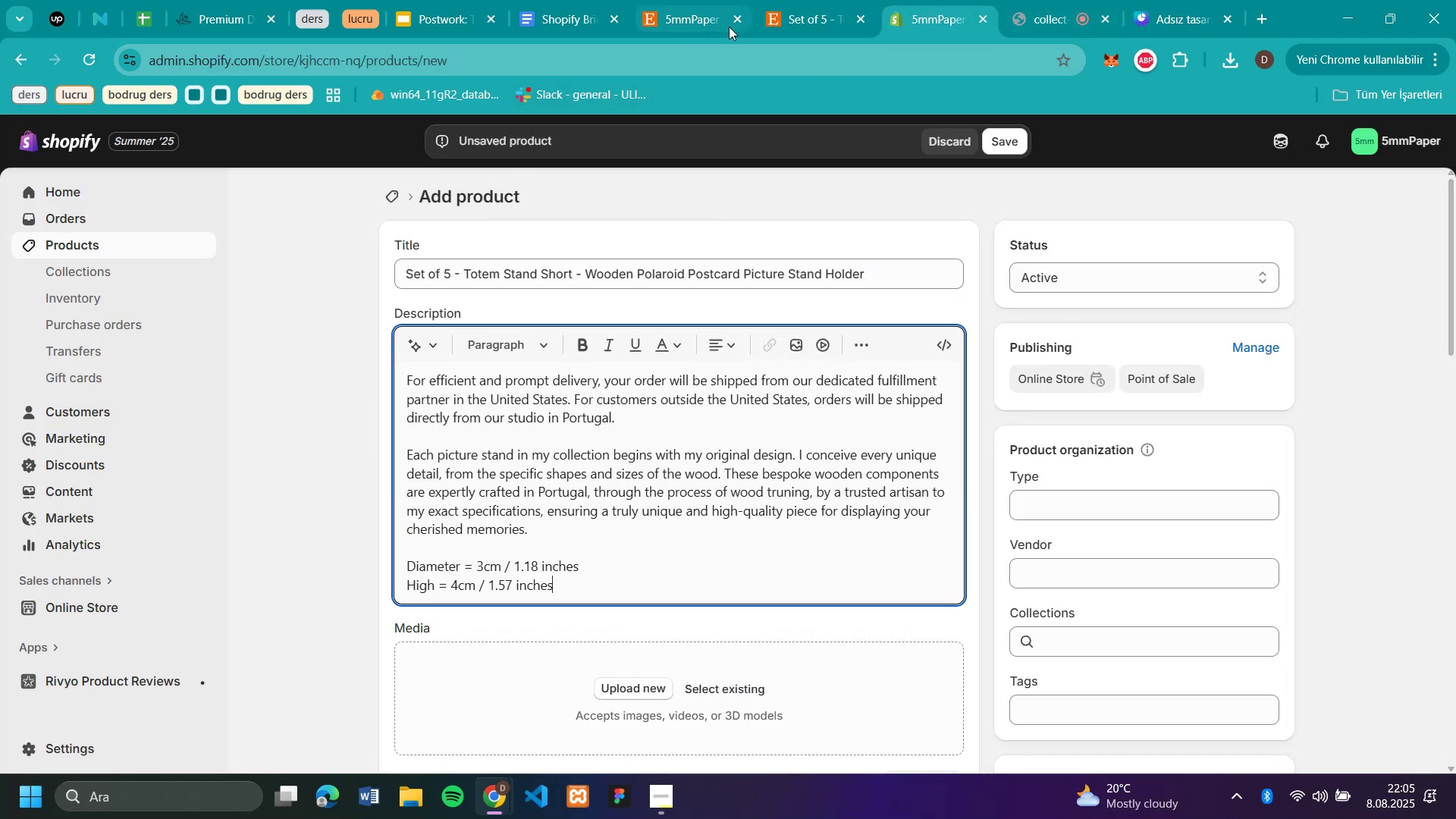 
left_click([793, 19])
 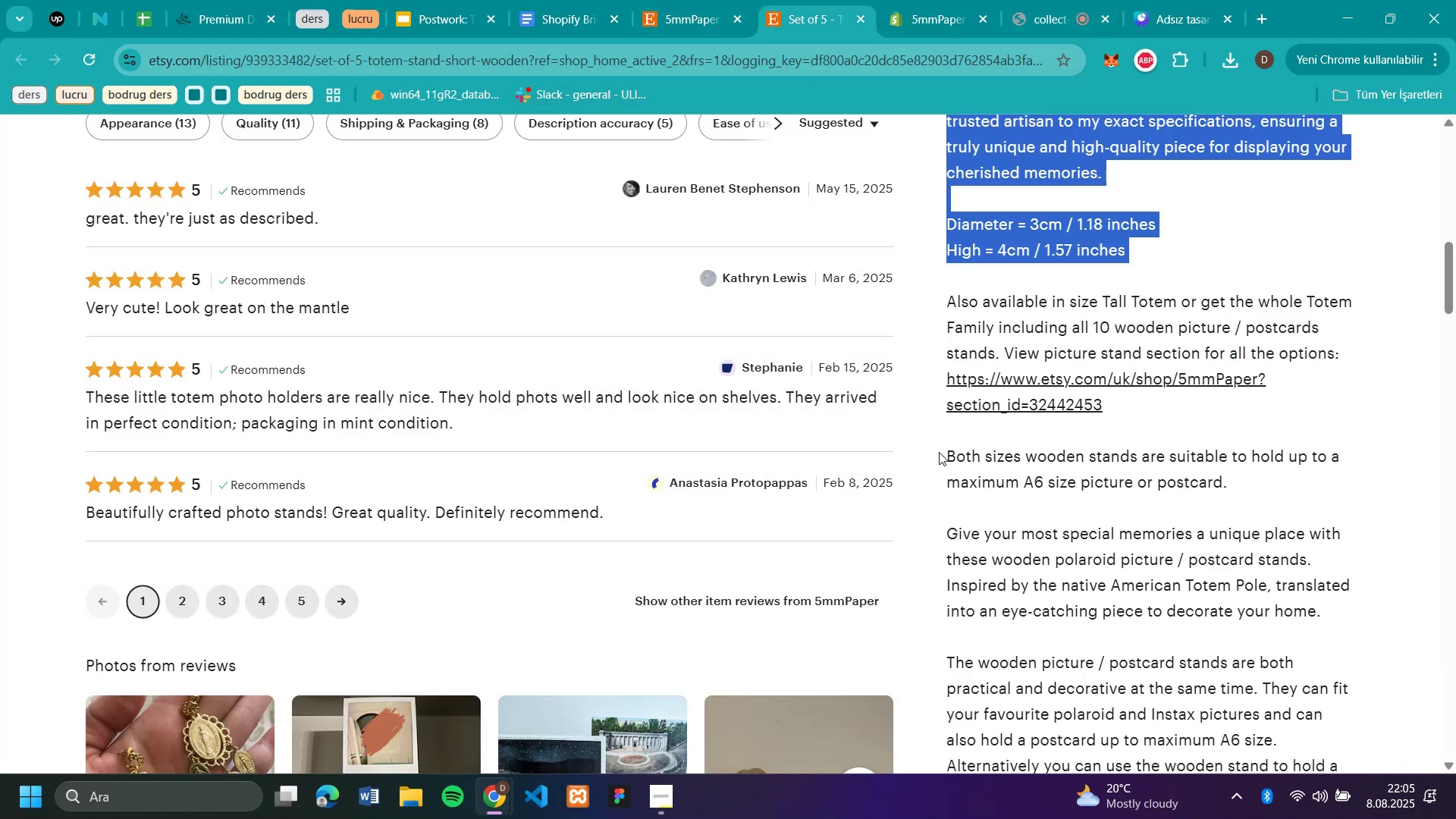 
left_click_drag(start_coordinate=[945, 451], to_coordinate=[969, 463])
 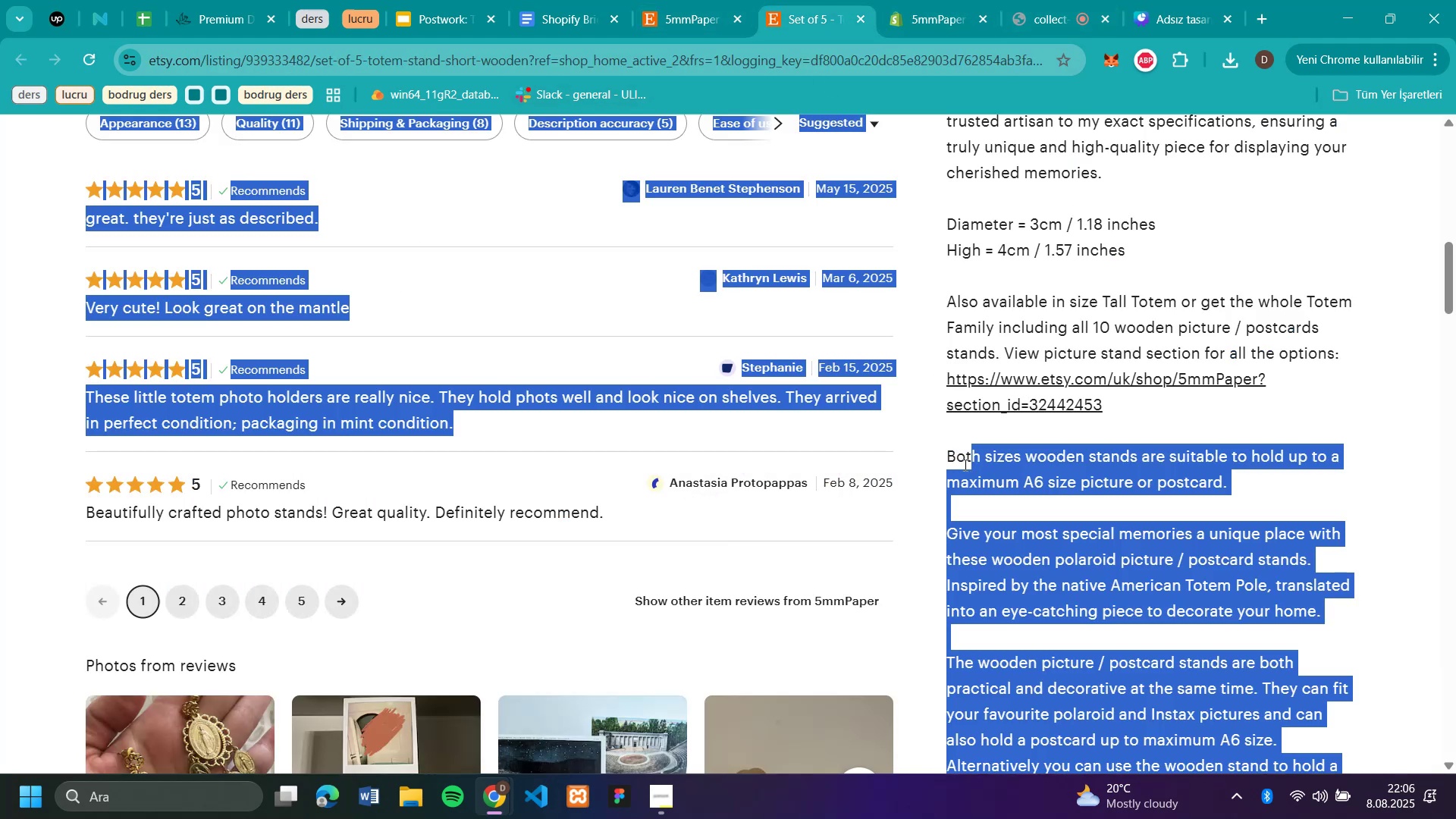 
left_click([964, 465])
 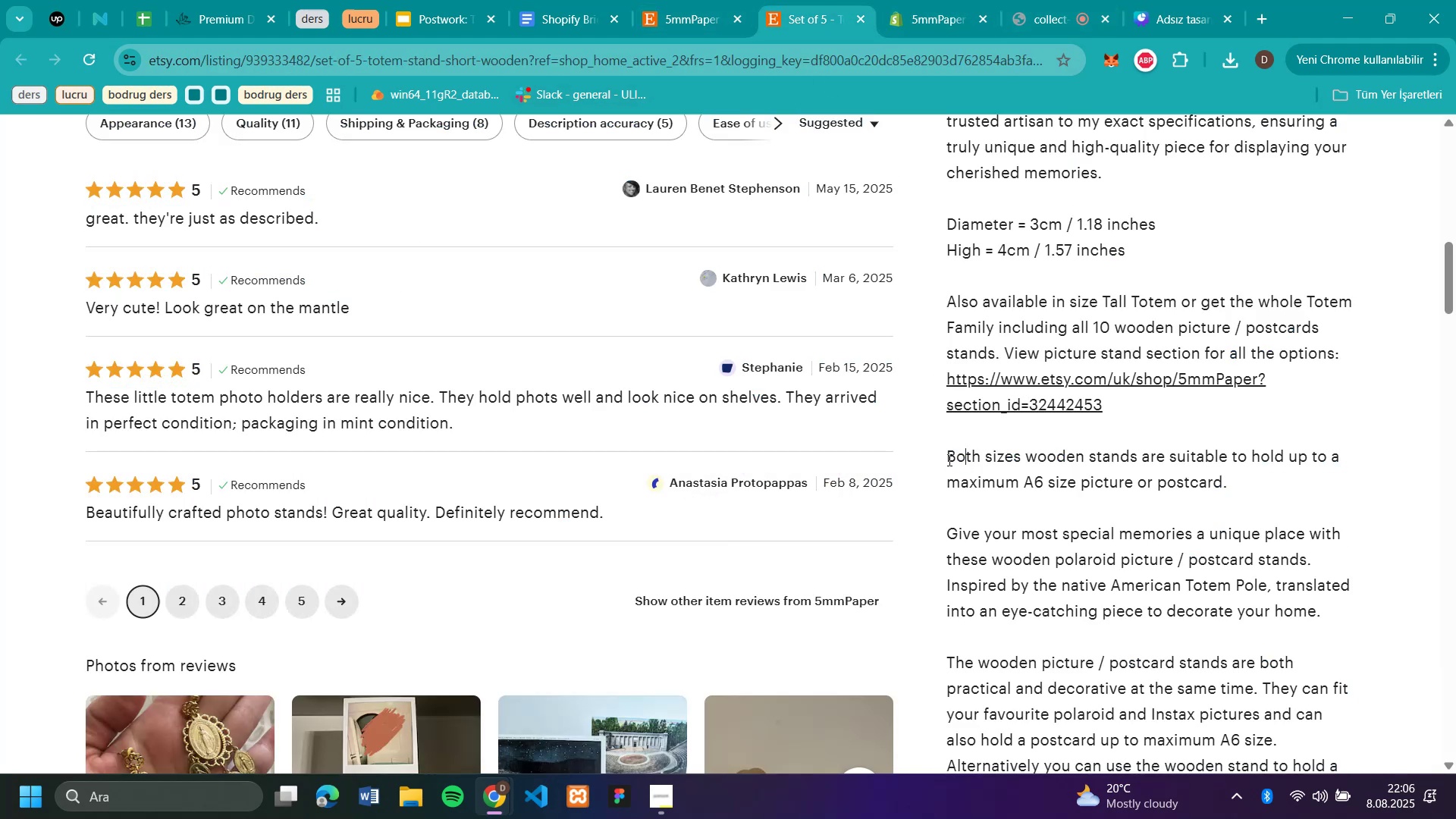 
left_click_drag(start_coordinate=[946, 458], to_coordinate=[1178, 167])
 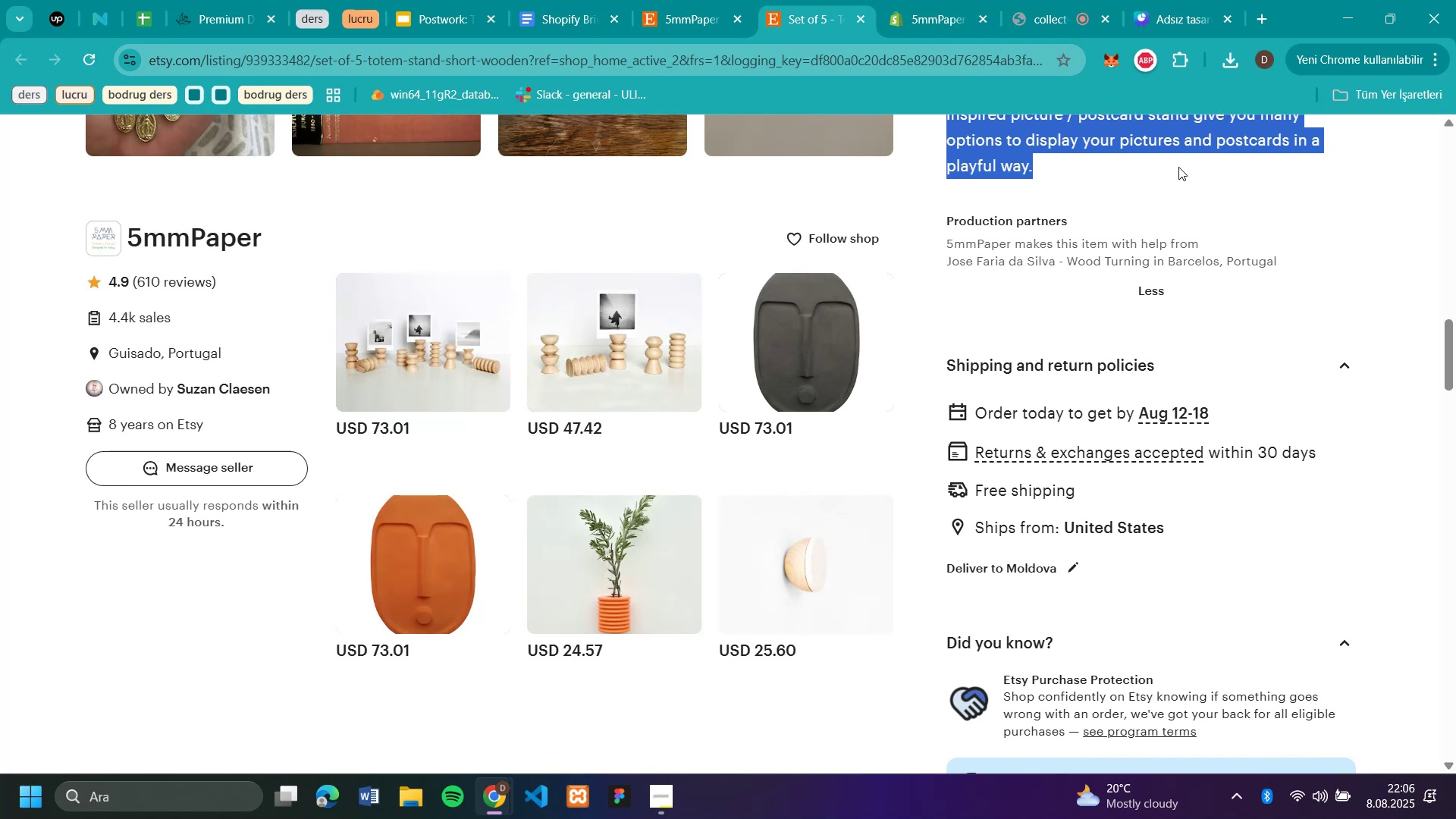 
key(Control+C)
 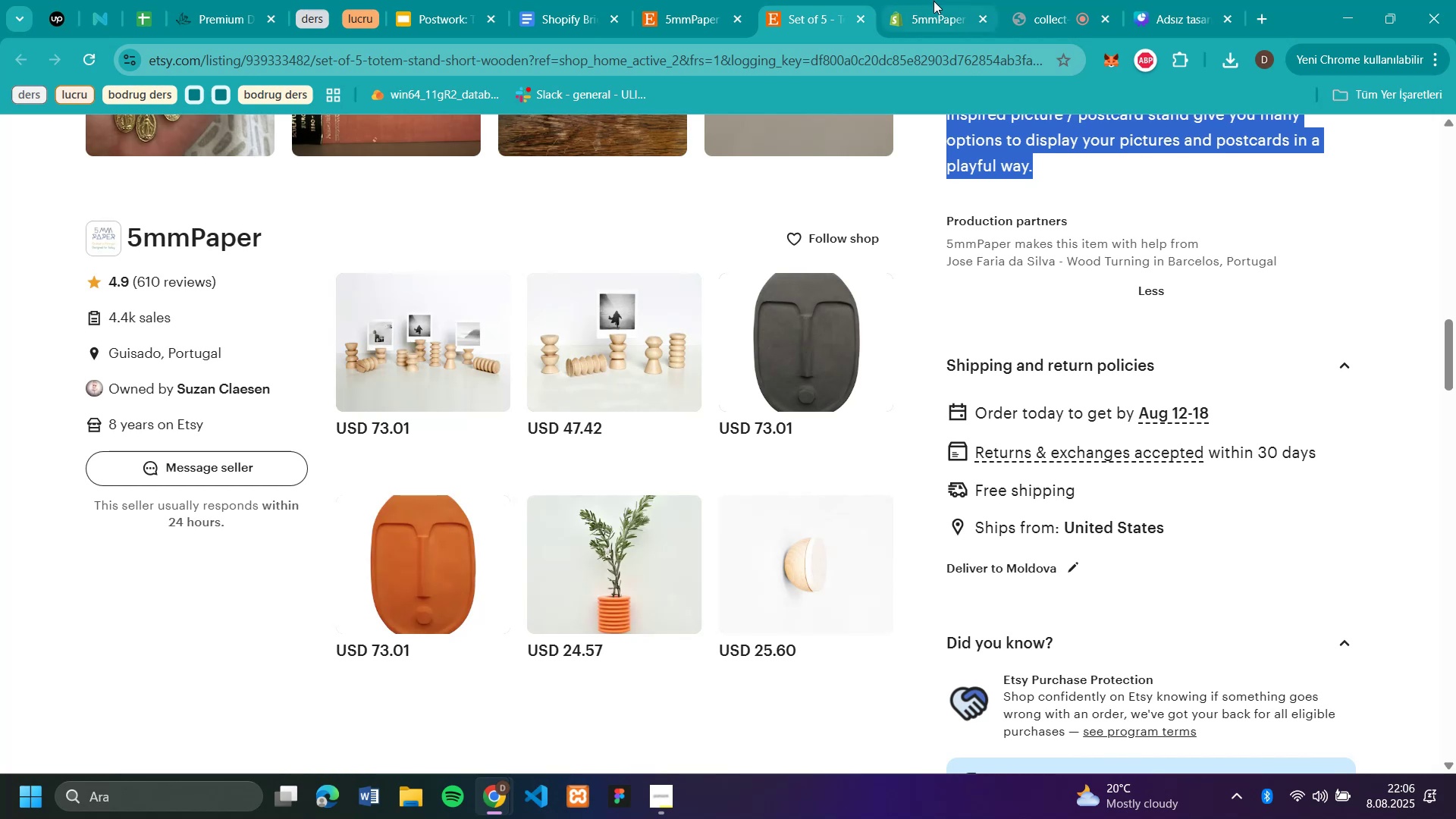 
left_click([934, 13])
 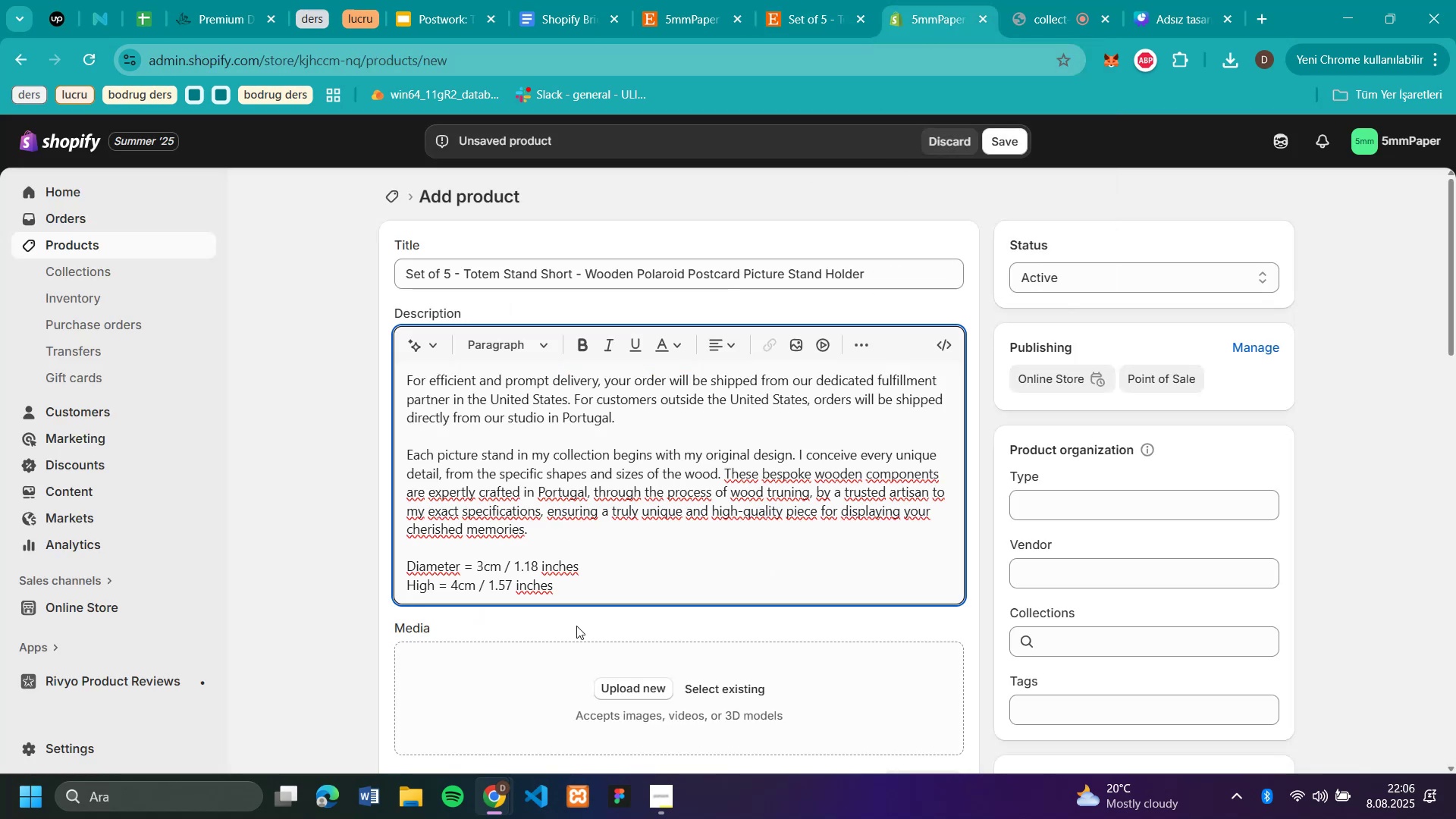 
key(Enter)
 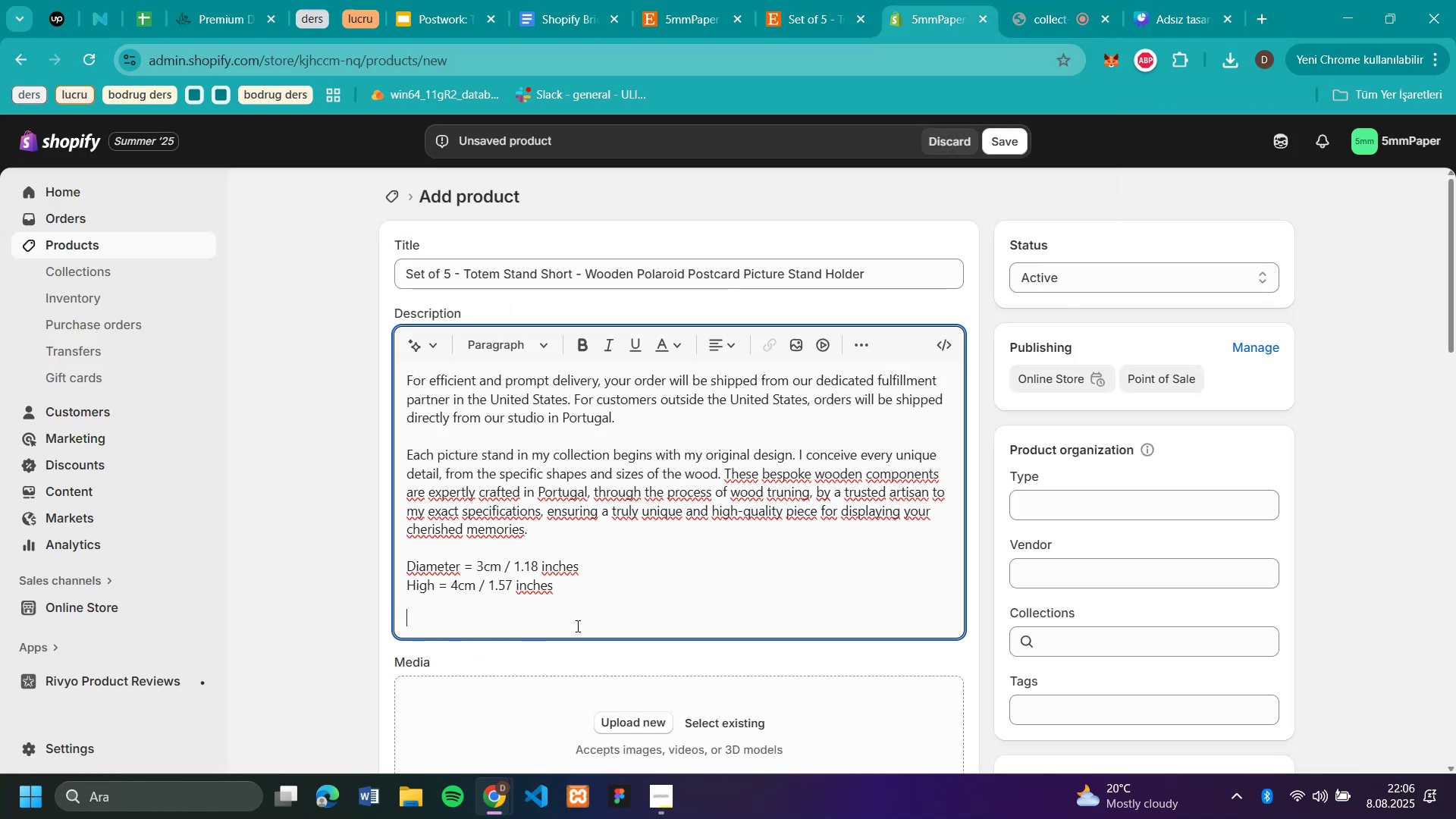 
key(Control+V)
 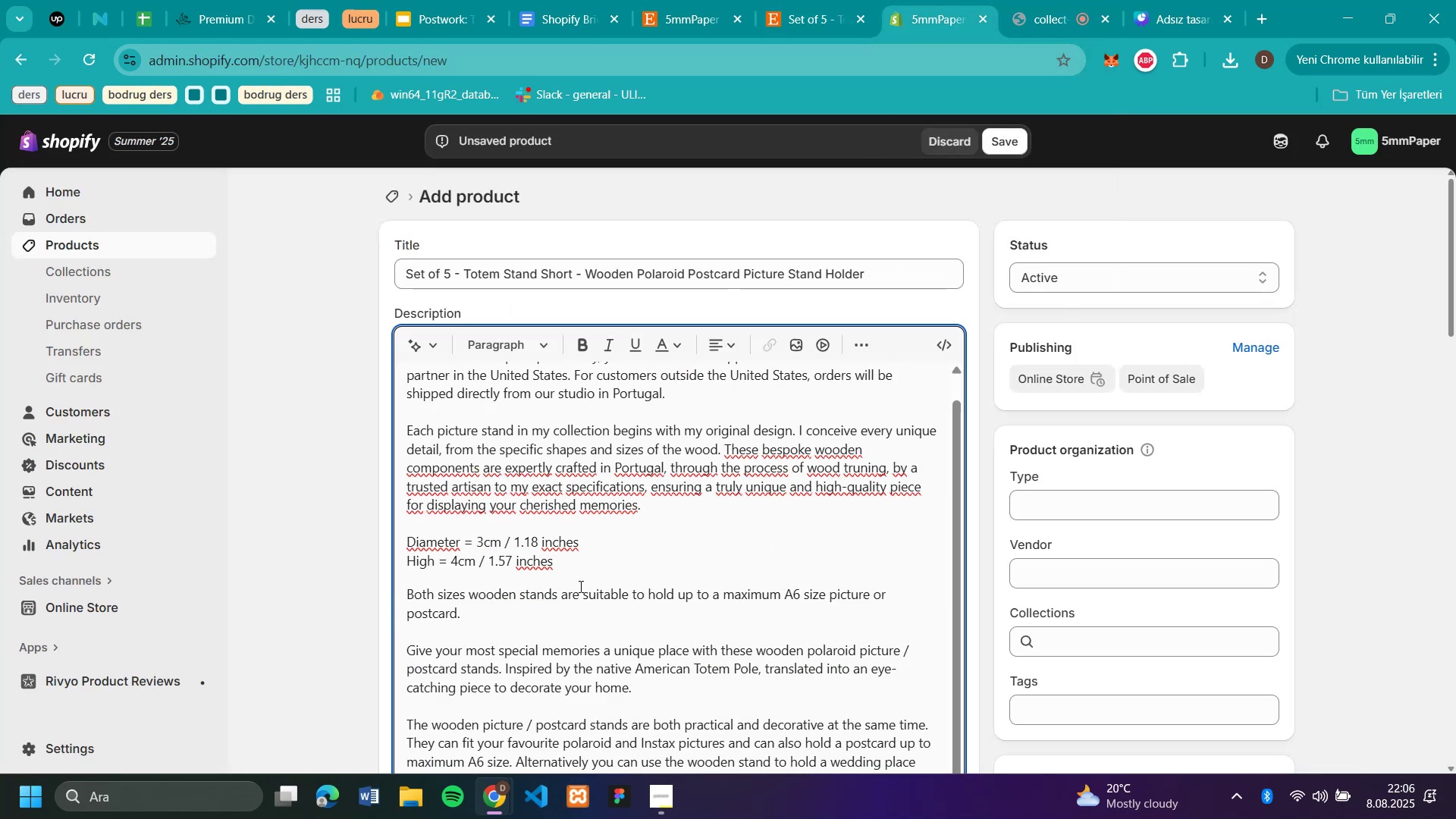 
scroll: coordinate [626, 534], scroll_direction: down, amount: 7.0
 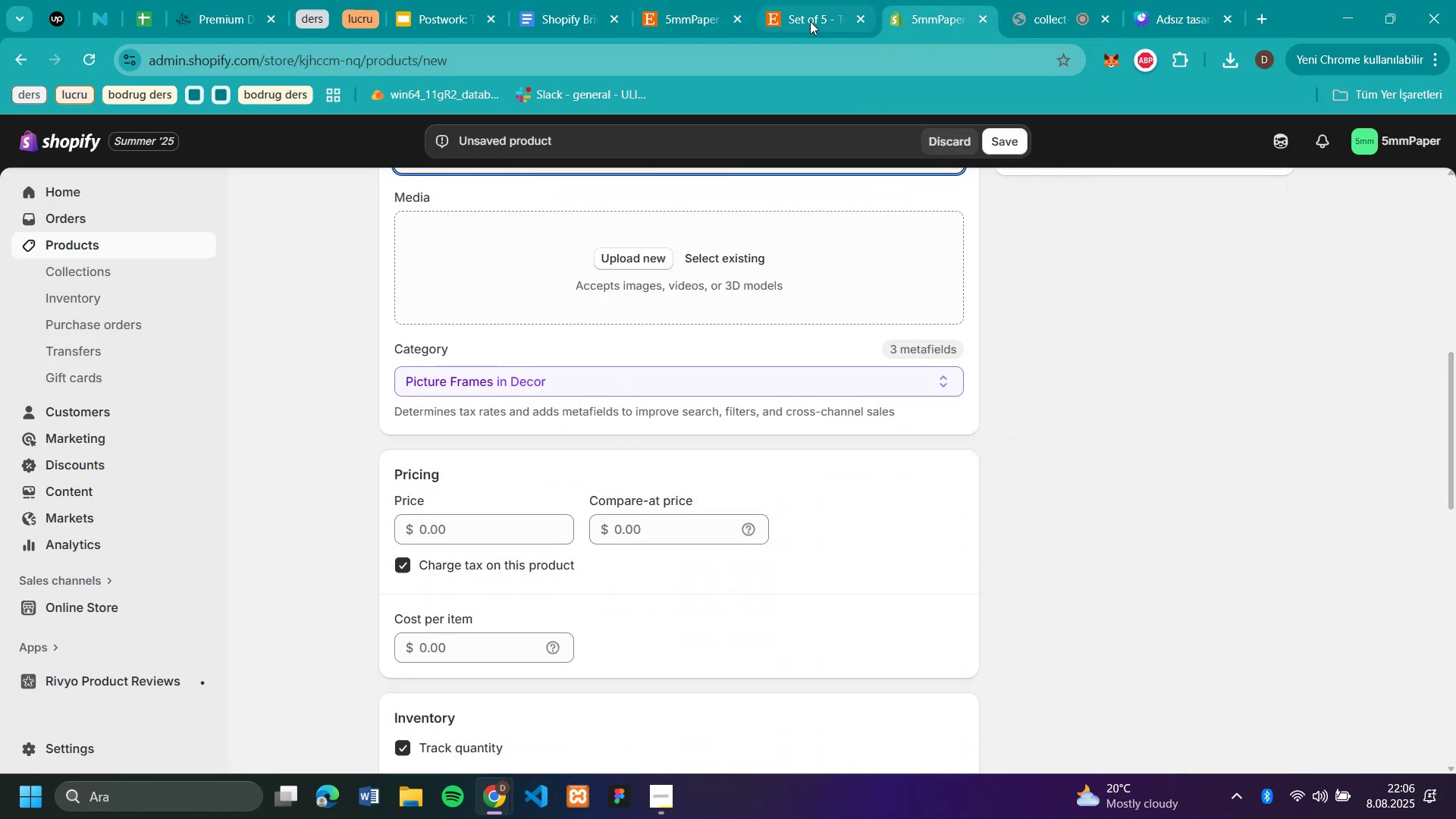 
left_click([810, 21])
 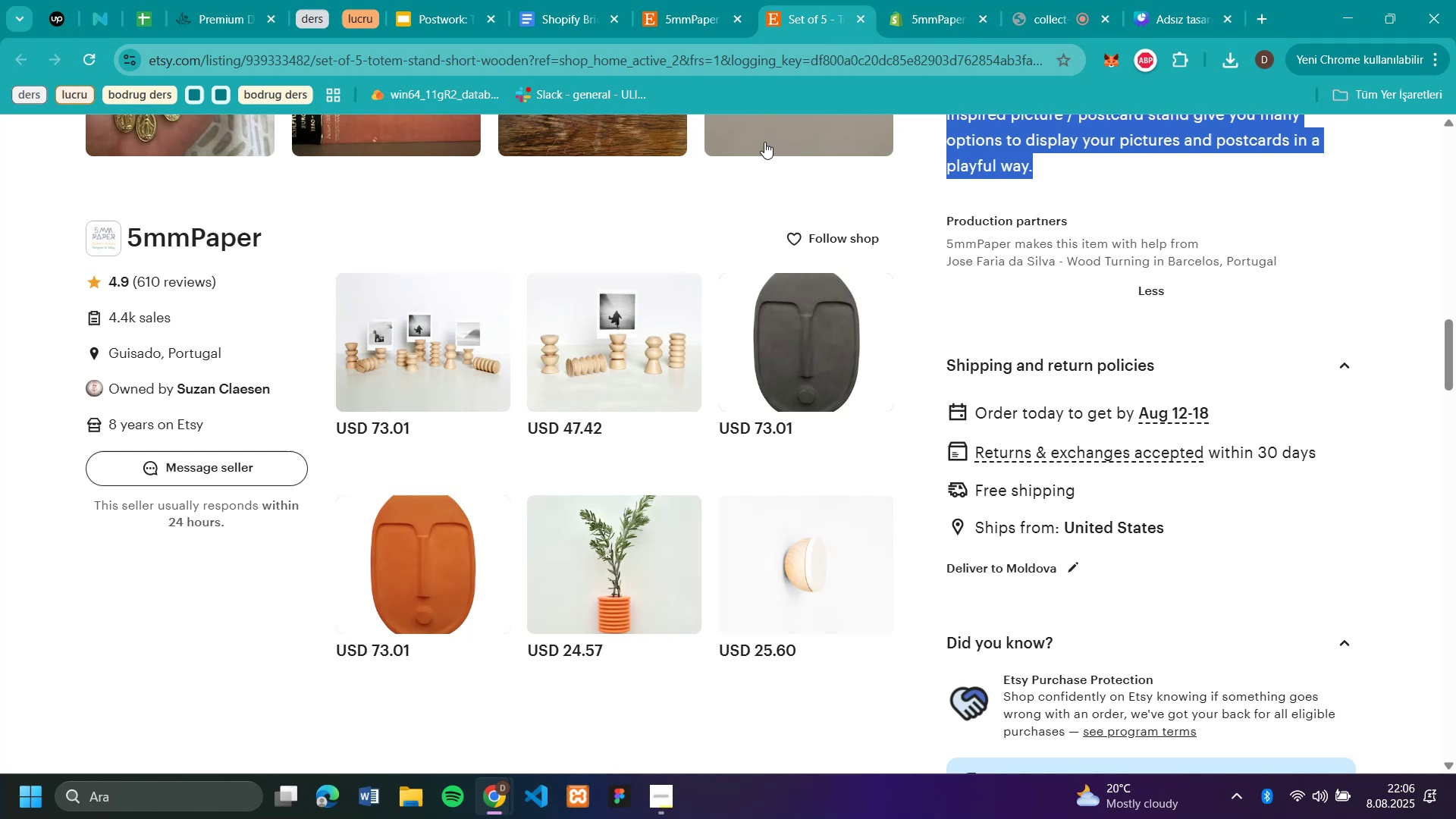 
scroll: coordinate [671, 255], scroll_direction: up, amount: 21.0
 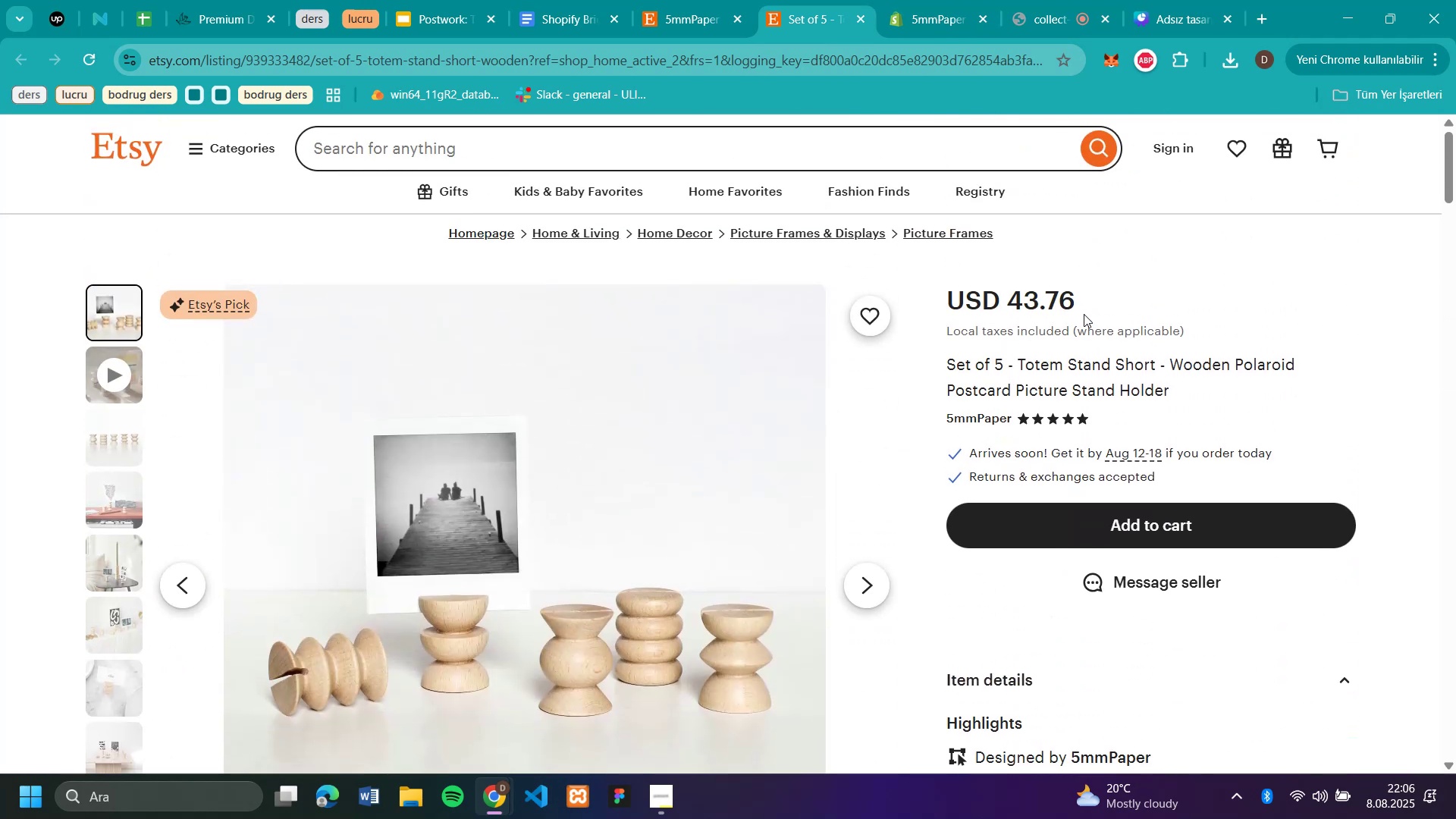 
left_click_drag(start_coordinate=[1082, 302], to_coordinate=[1010, 306])
 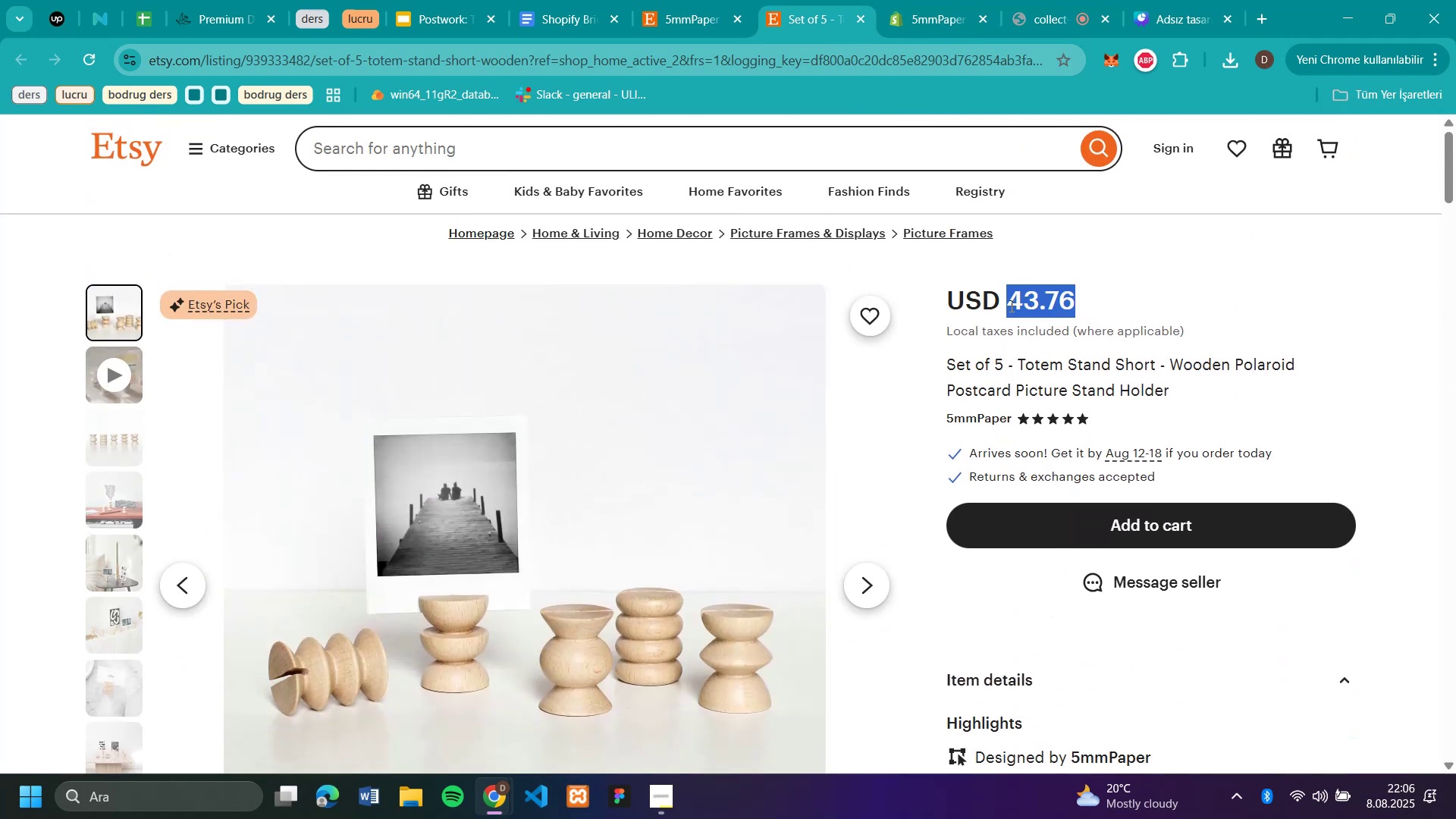 
key(Control+C)
 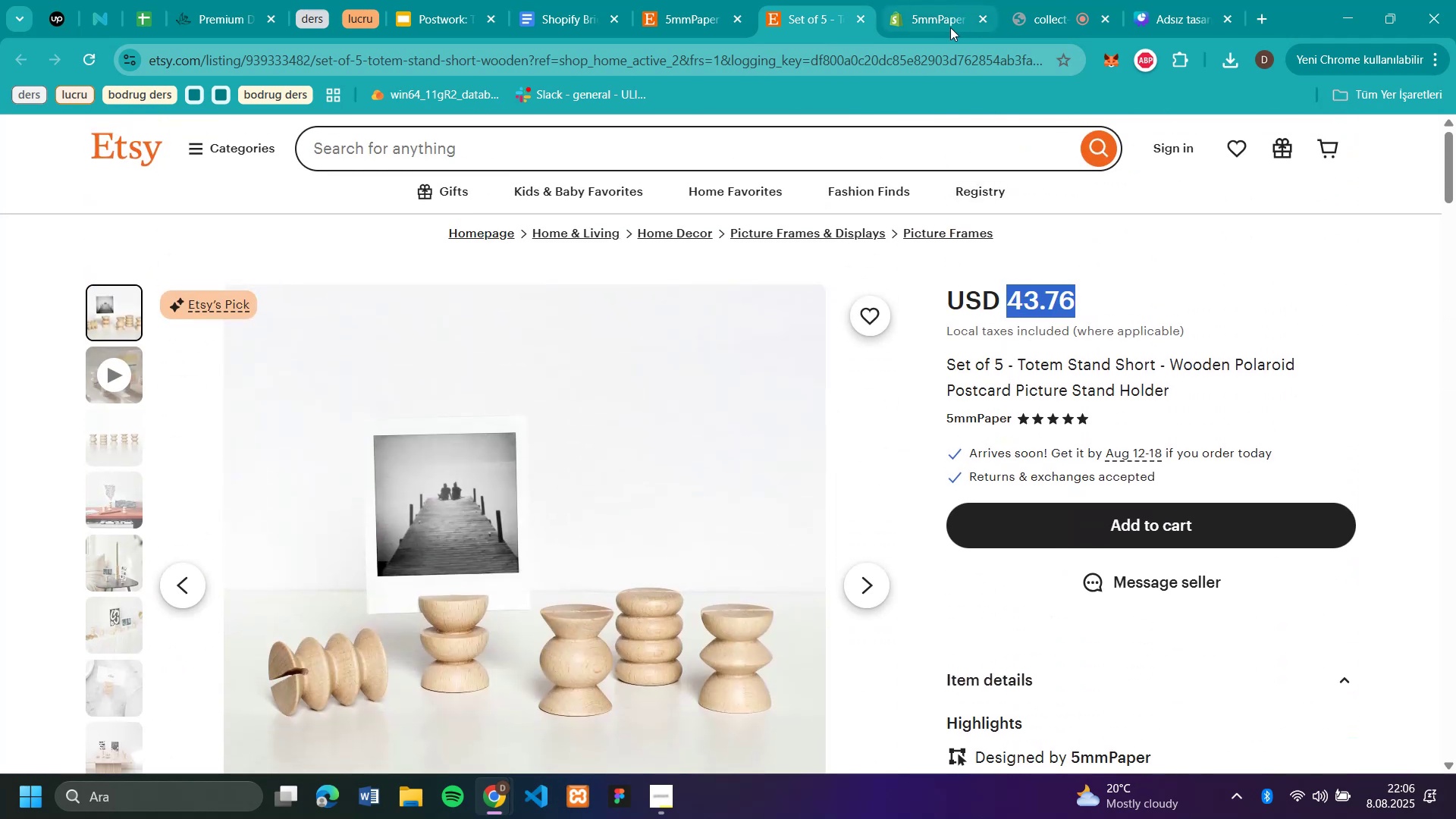 
left_click([950, 27])
 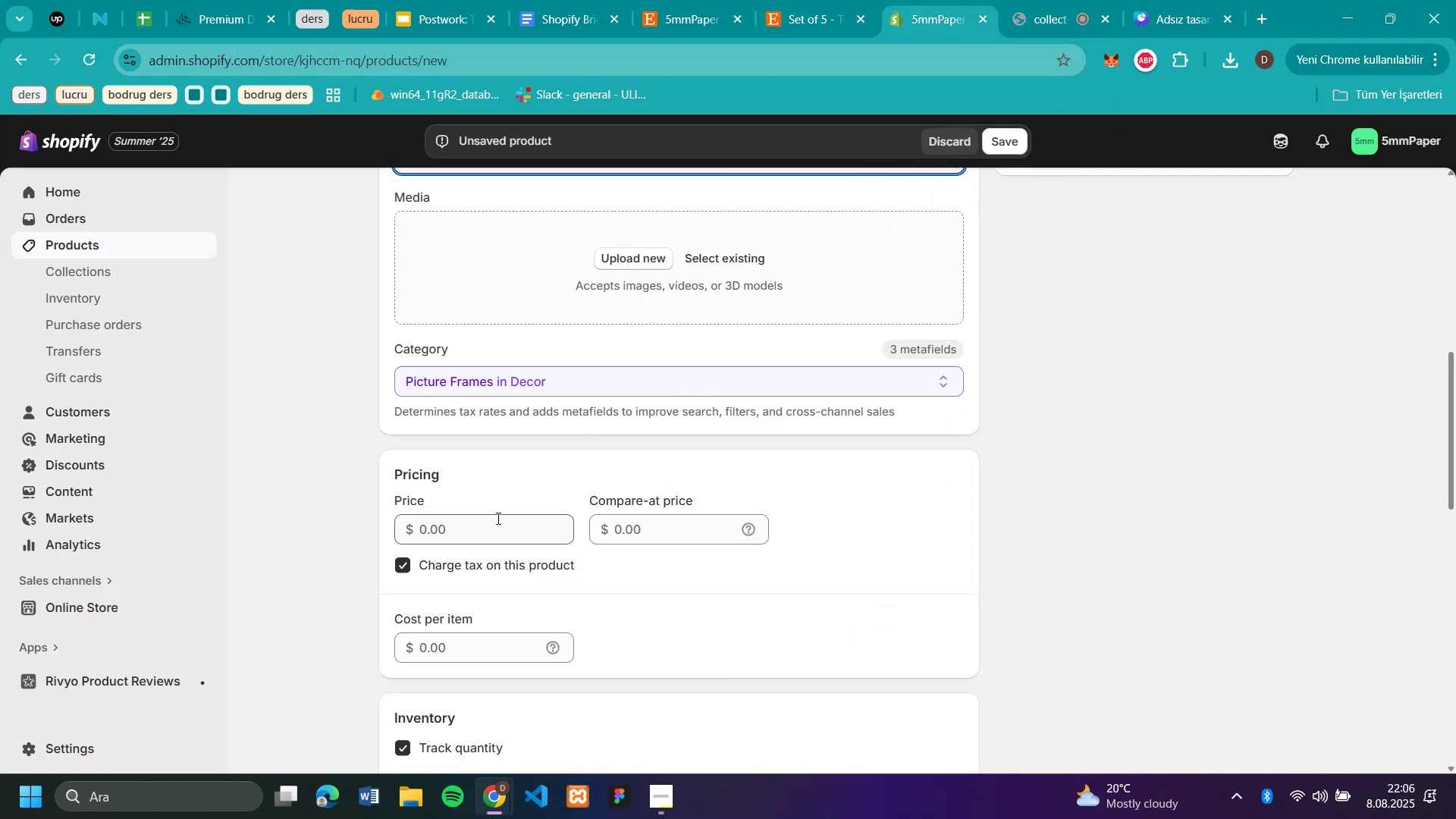 
left_click([497, 527])
 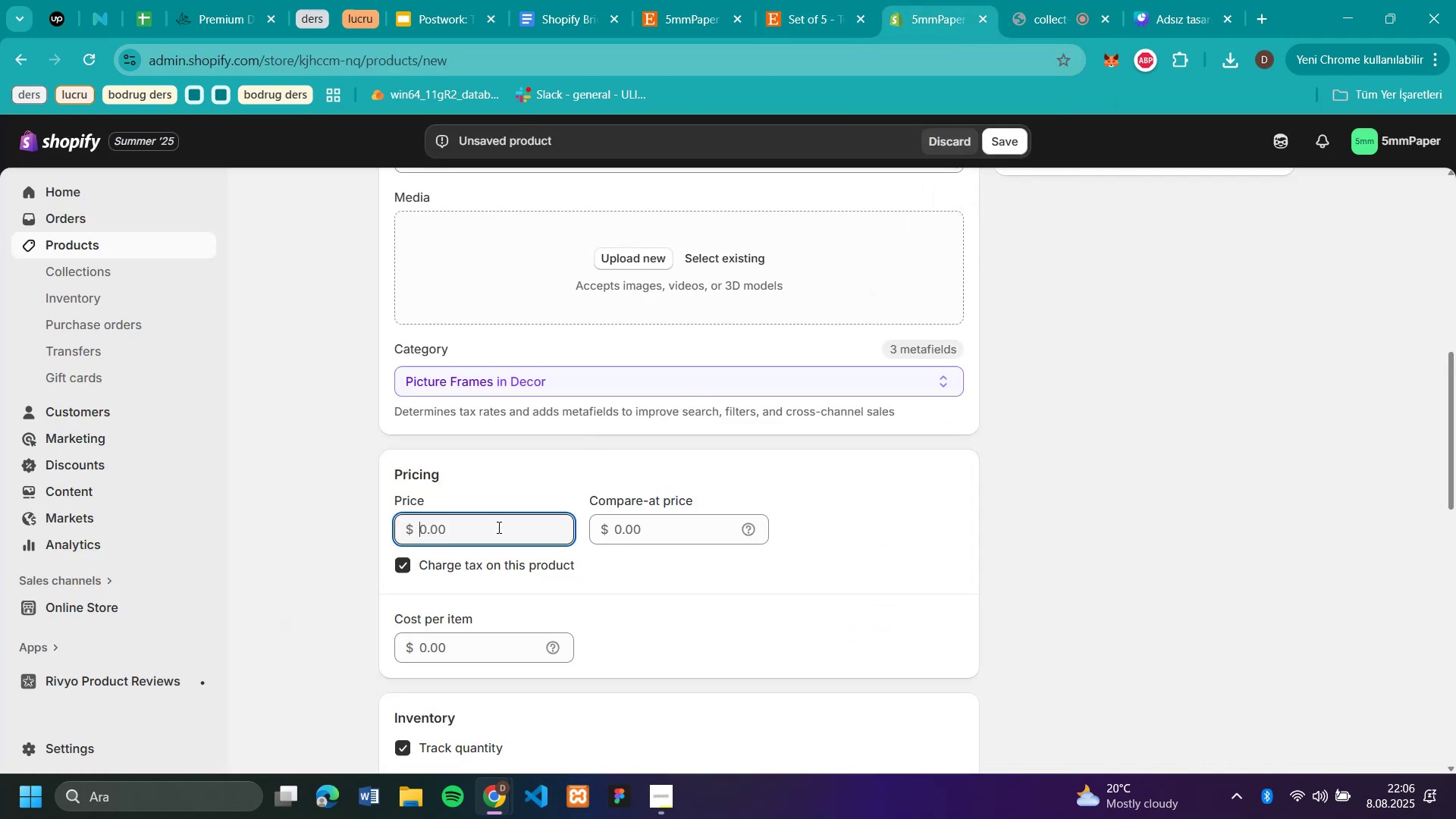 
key(Control+V)
 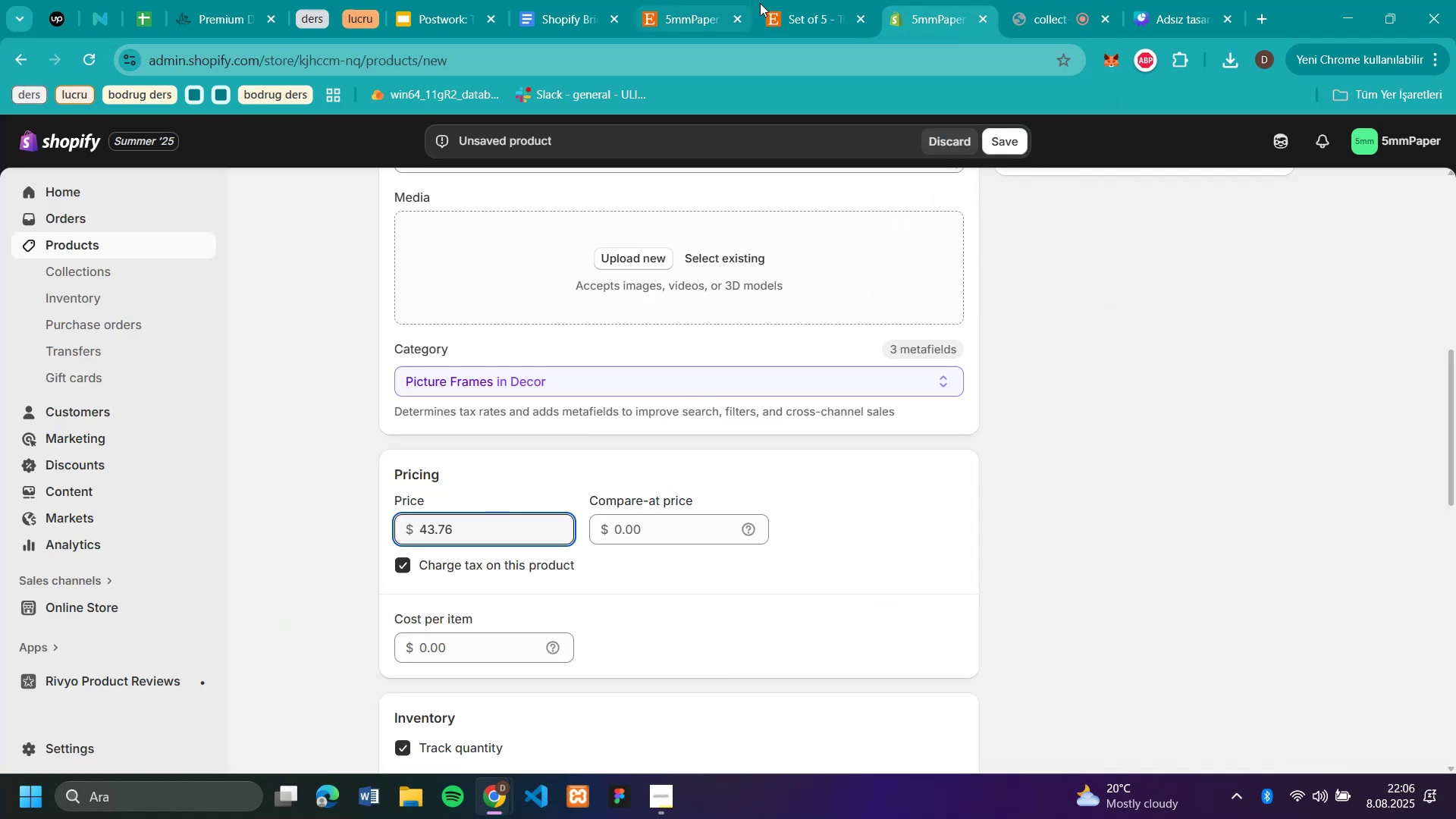 
left_click([808, 18])
 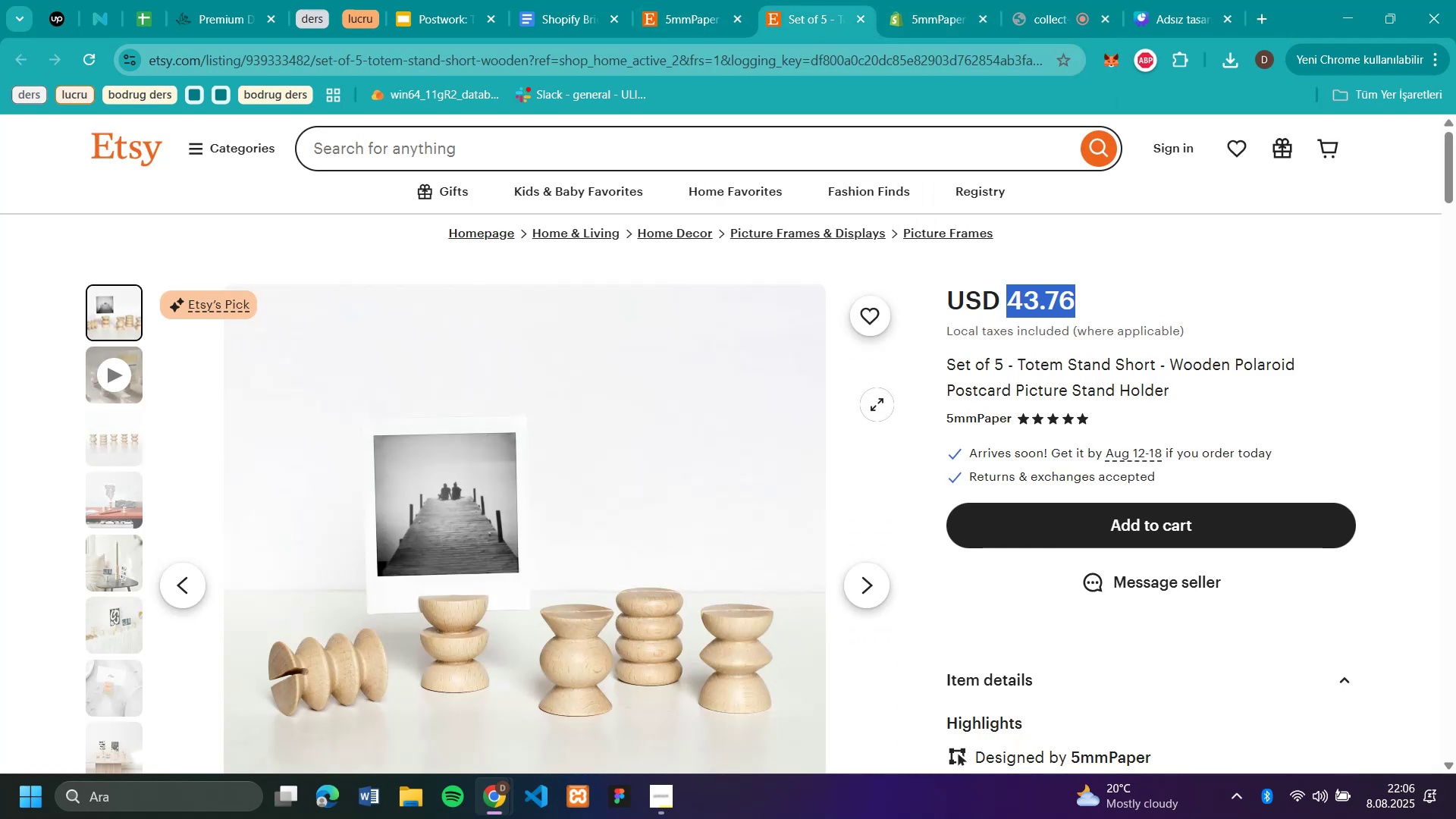 
scroll: coordinate [877, 404], scroll_direction: down, amount: 2.0
 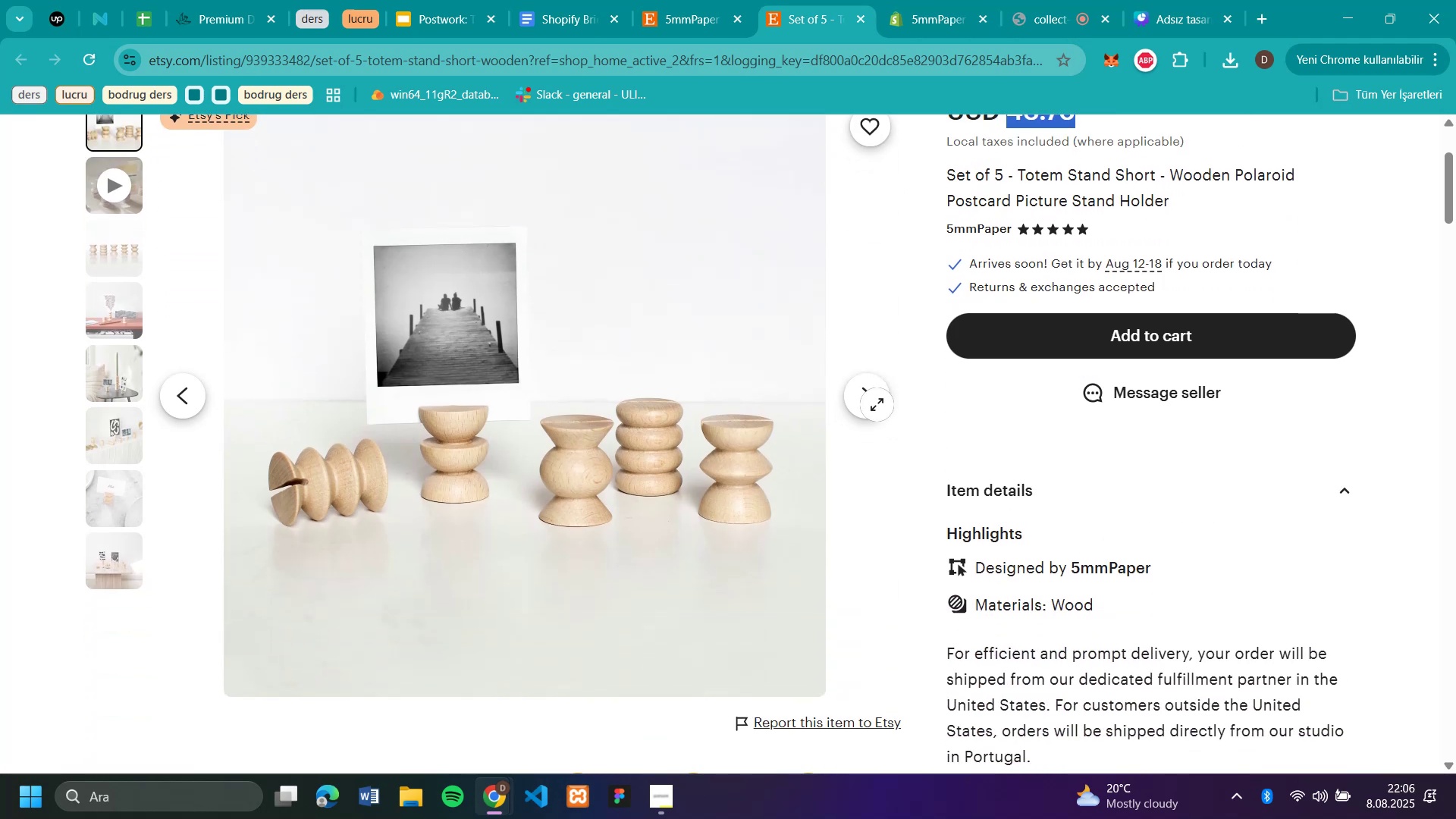 
scroll: coordinate [877, 404], scroll_direction: up, amount: 2.0
 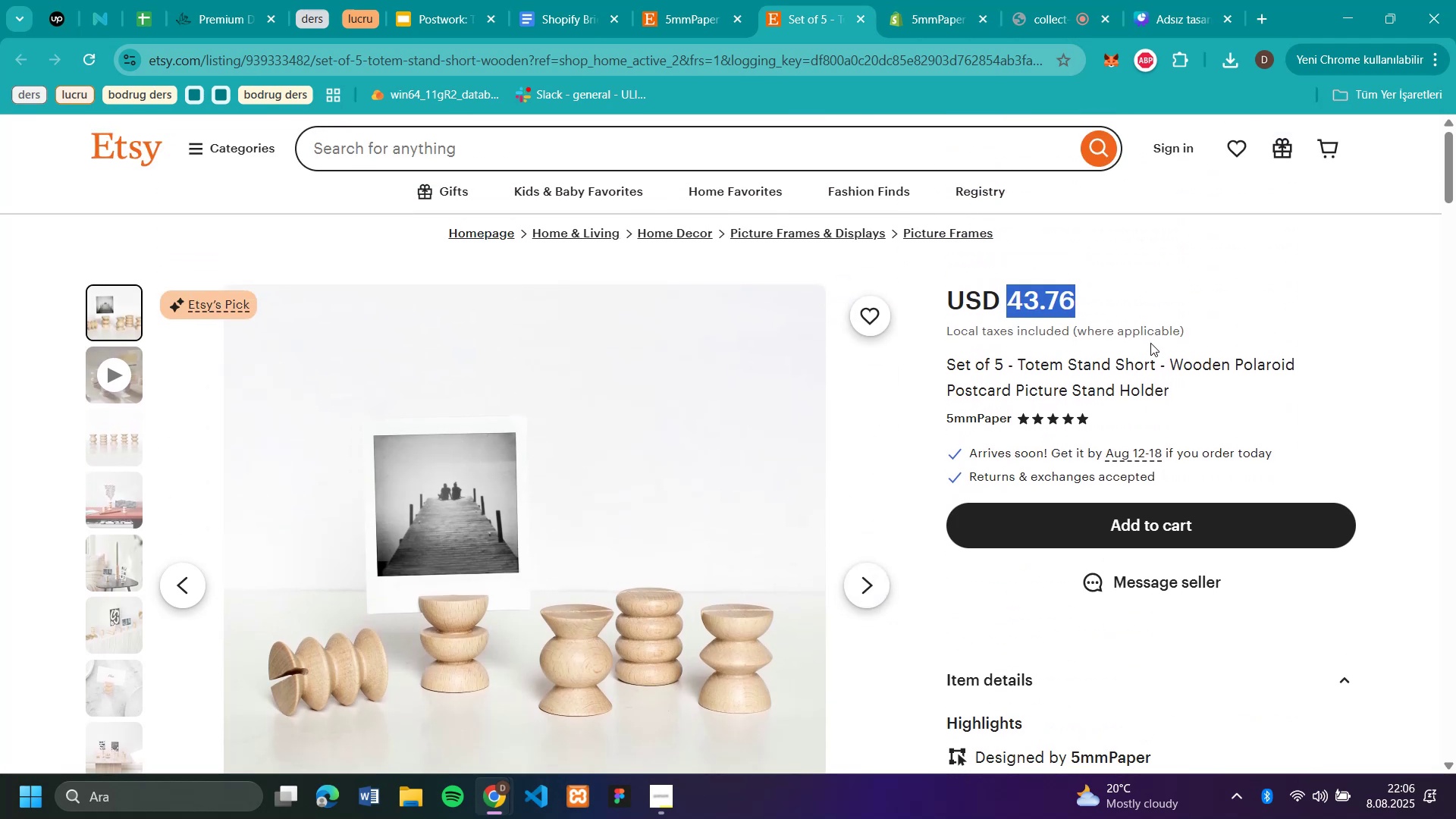 
scroll: coordinate [1181, 414], scroll_direction: down, amount: 24.0
 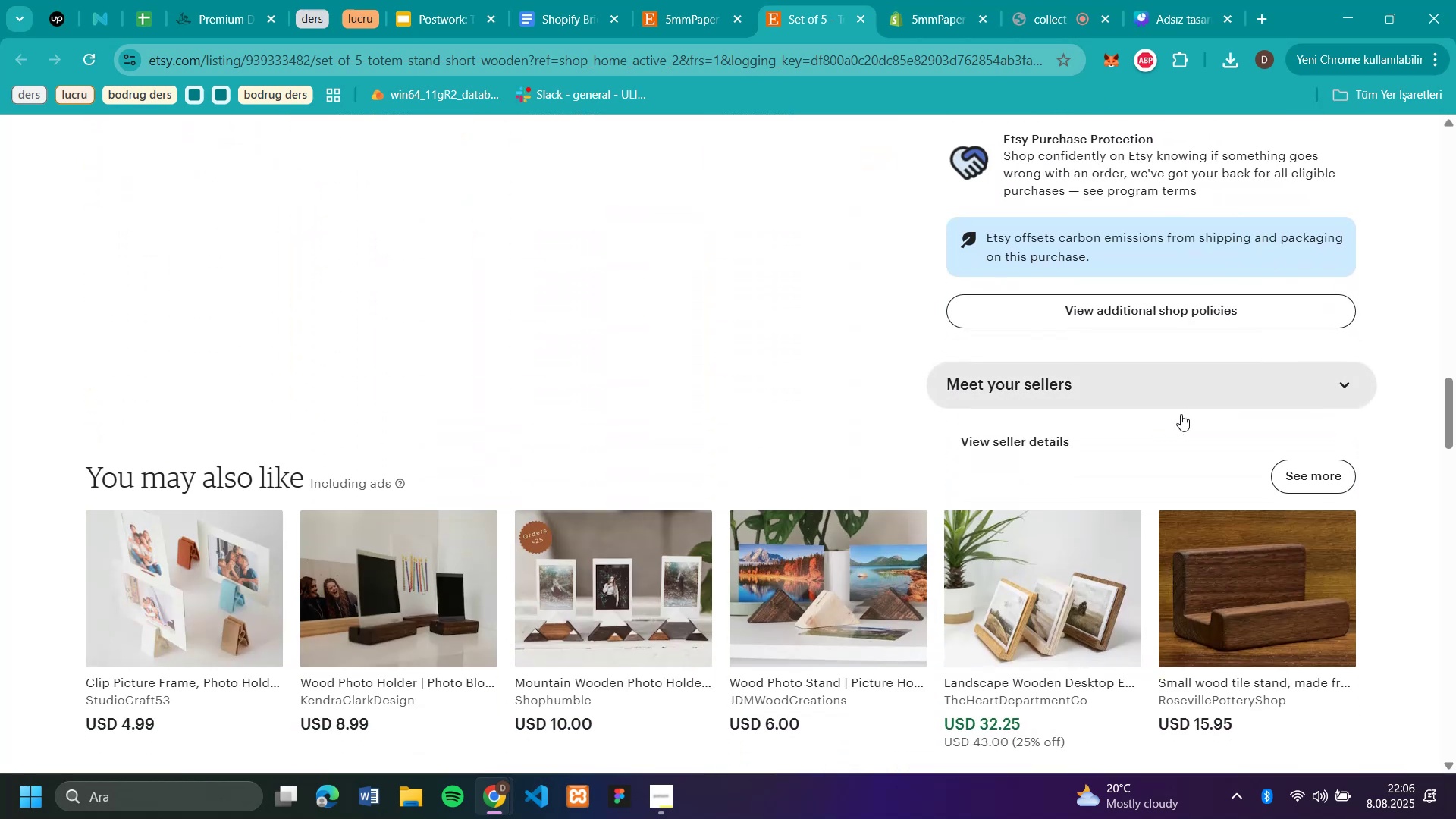 
scroll: coordinate [1181, 388], scroll_direction: up, amount: 32.0
 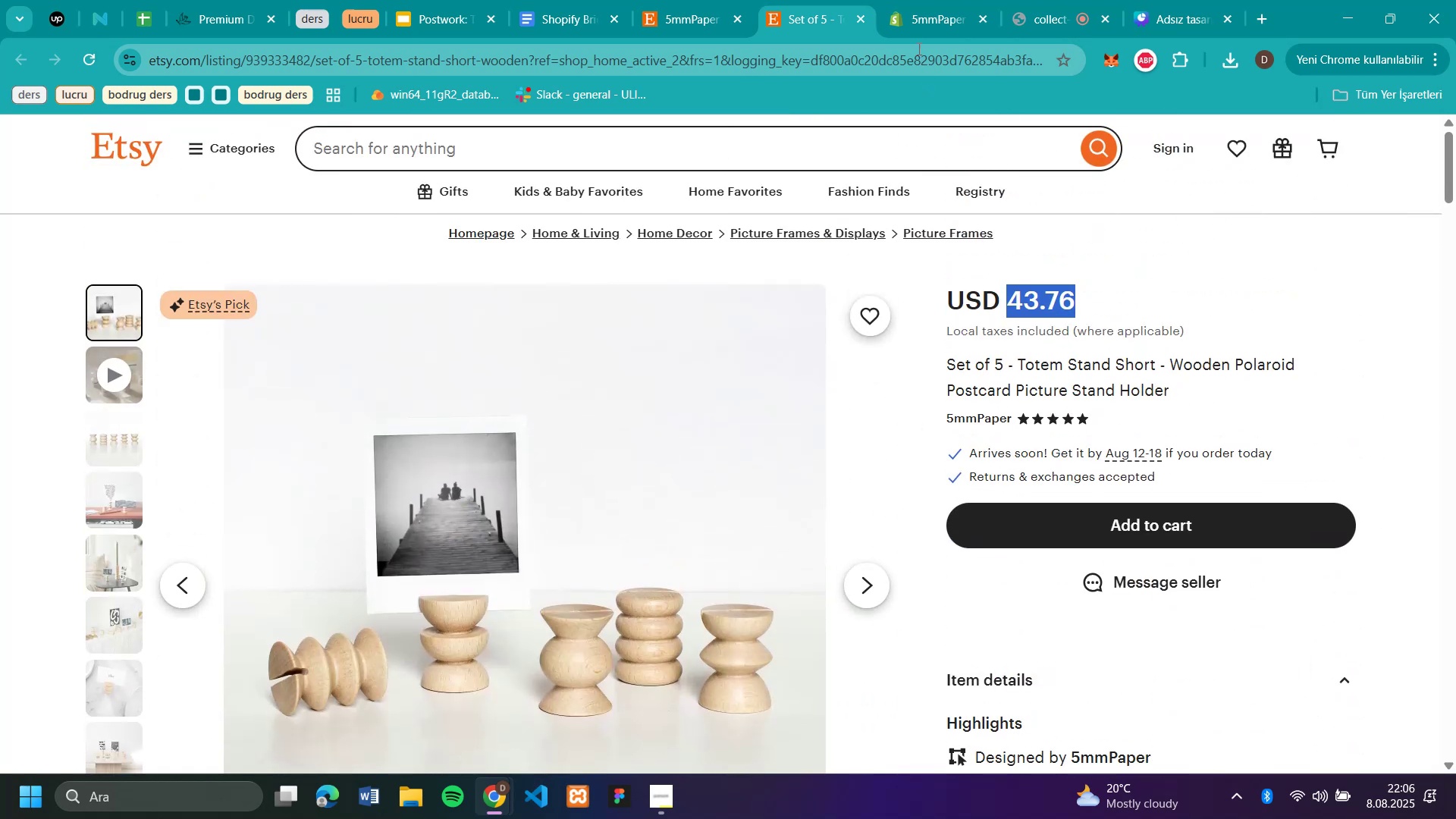 
left_click([924, 13])
 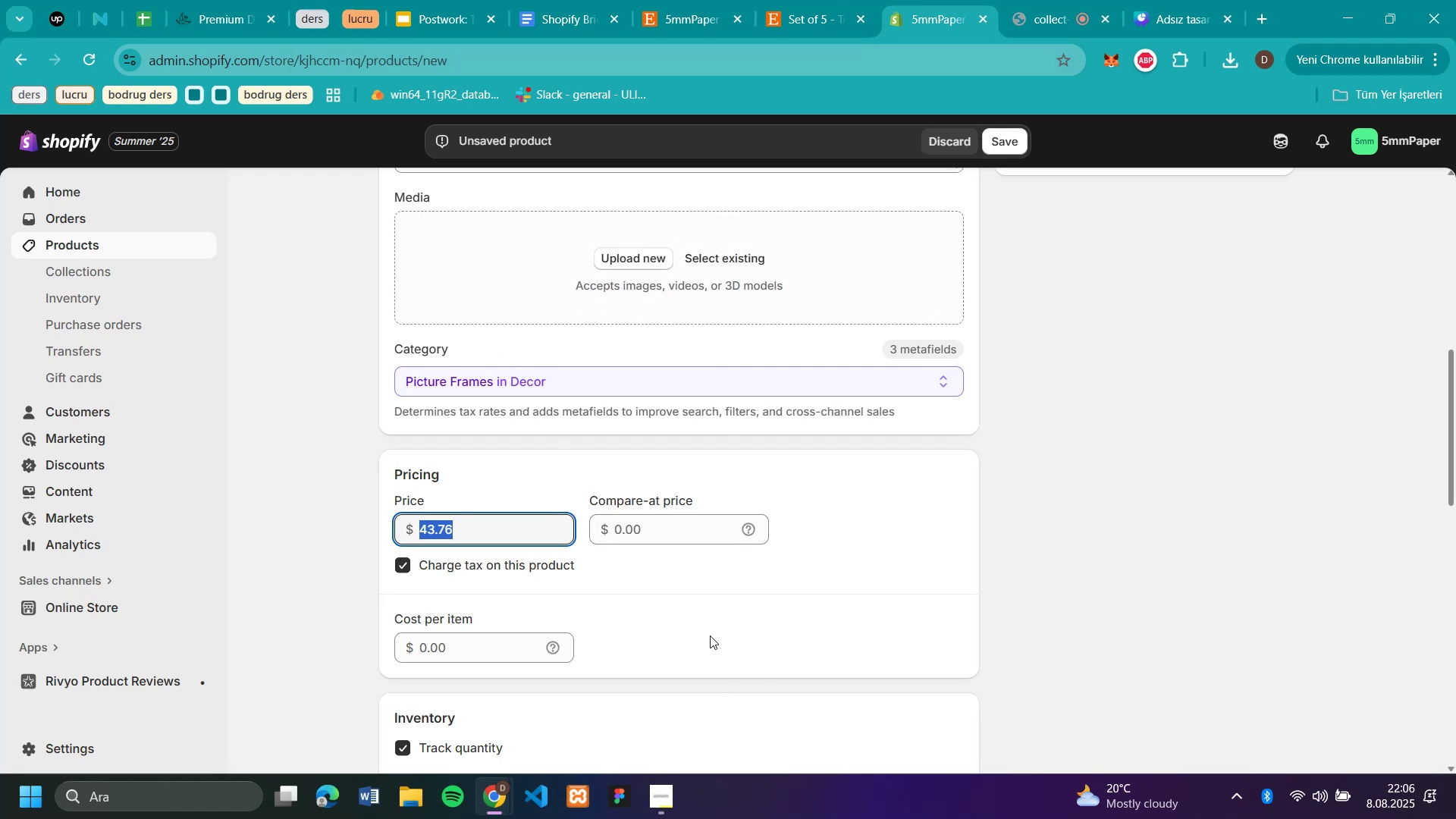 
scroll: coordinate [826, 406], scroll_direction: up, amount: 3.0
 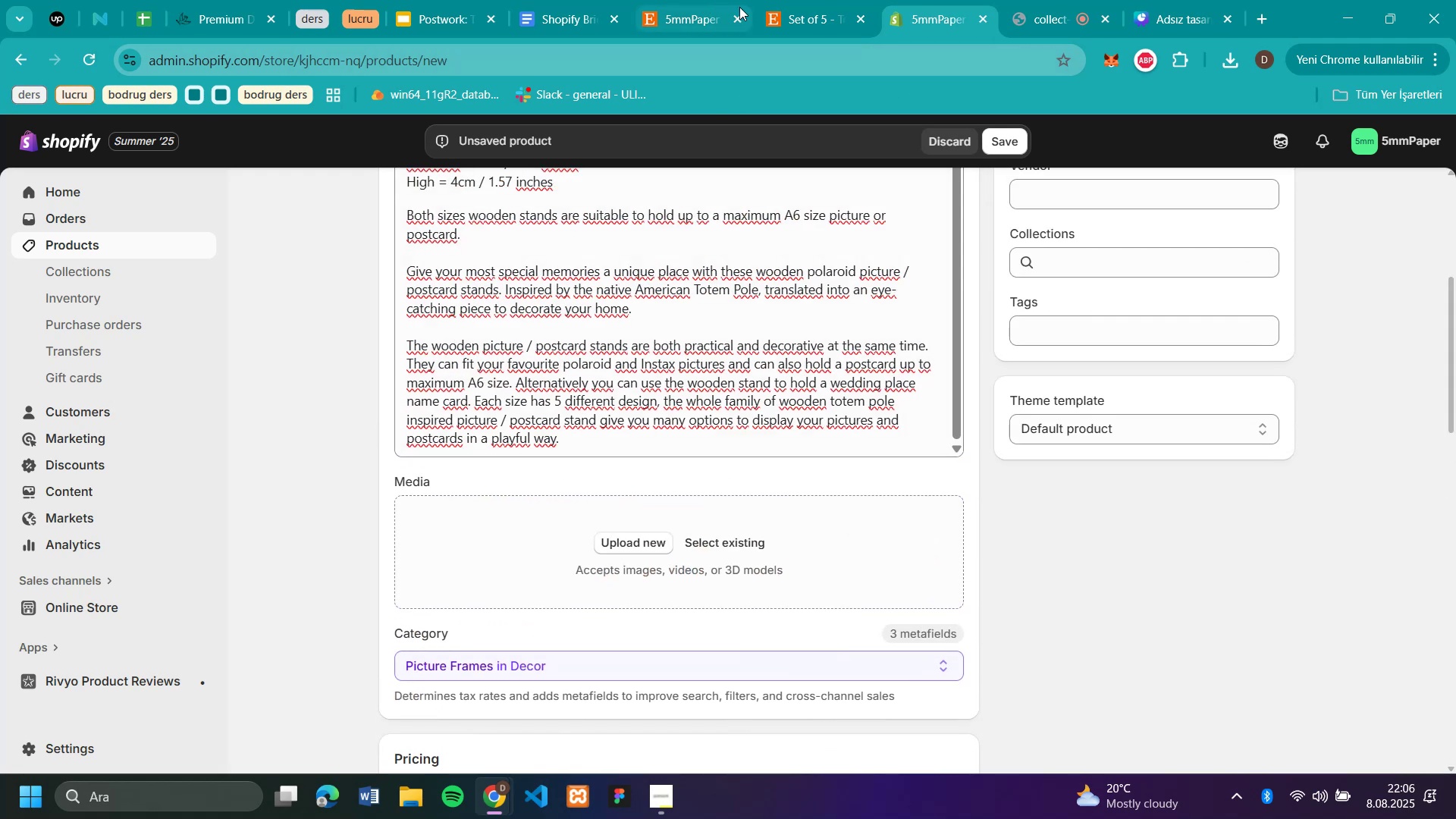 
left_click([795, 11])
 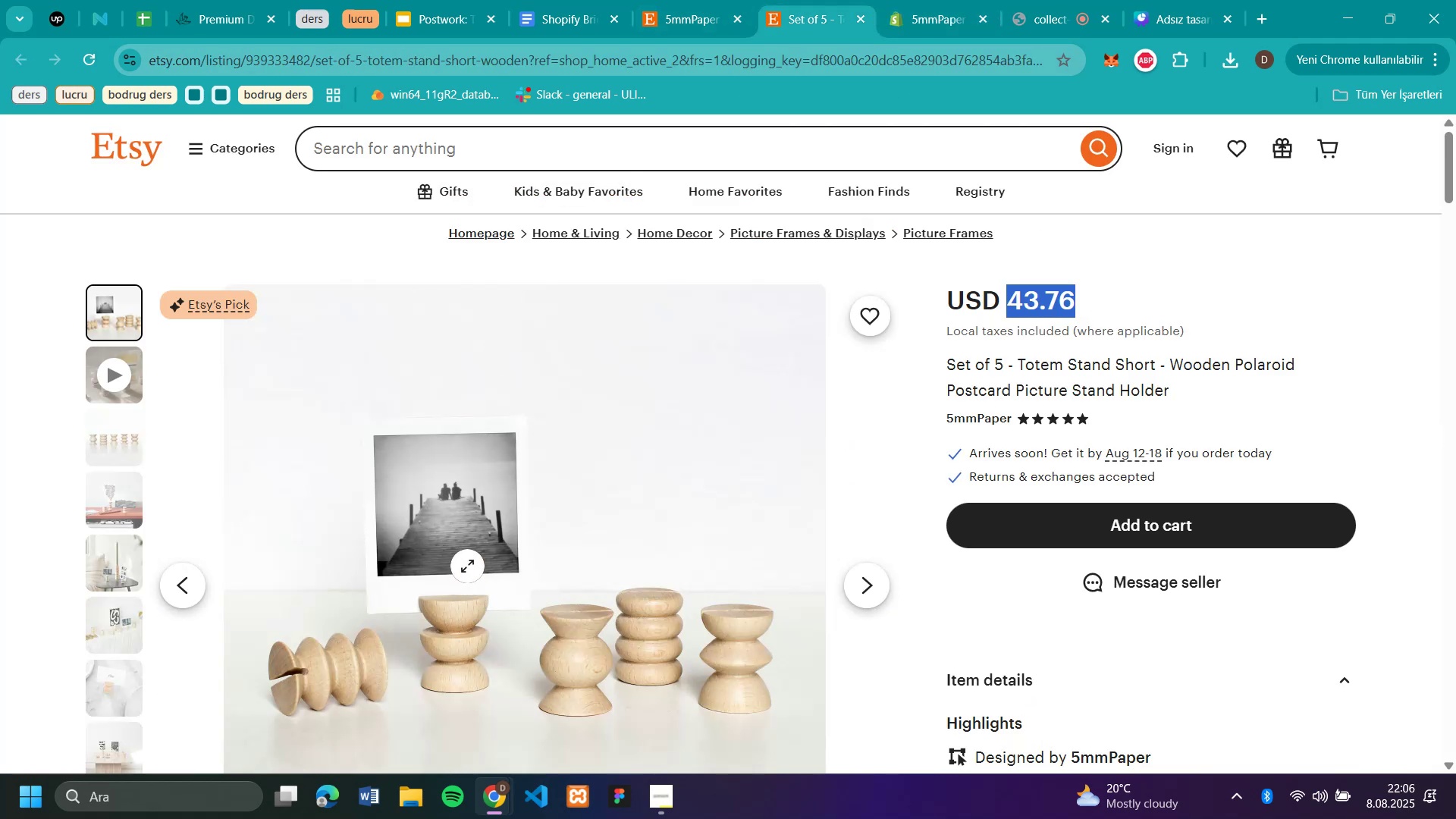 
right_click([467, 566])
 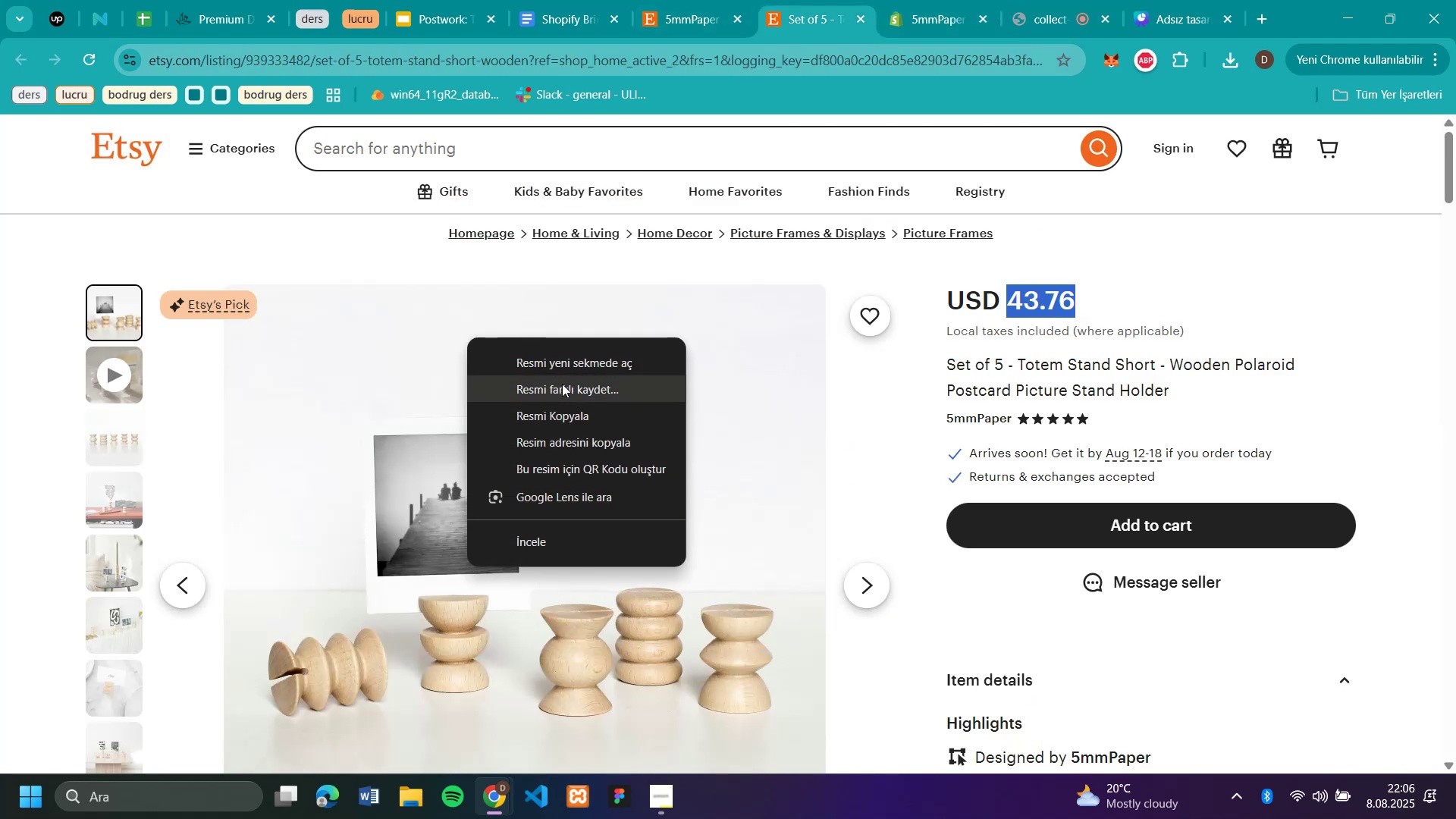 
left_click([562, 384])
 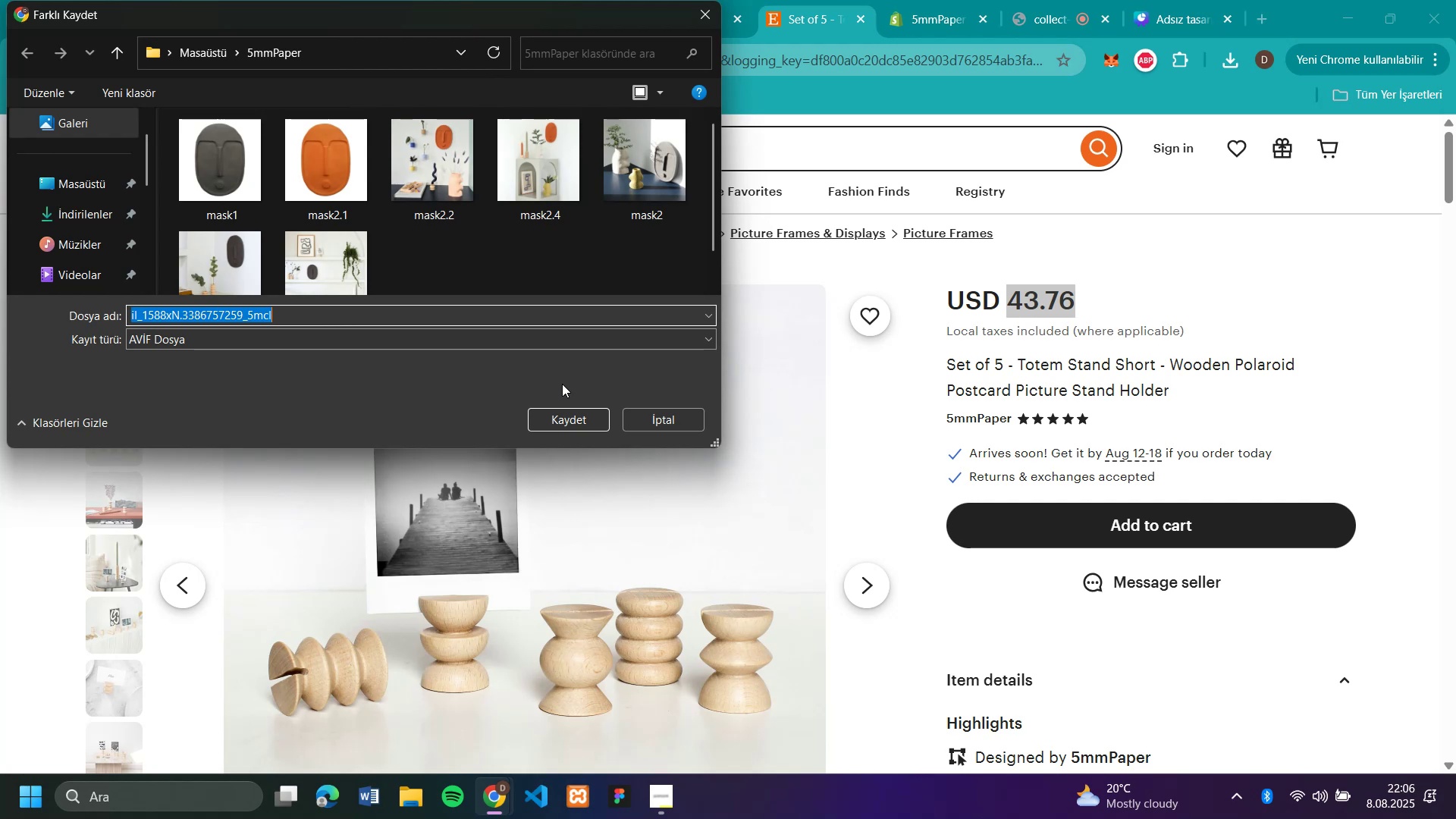 
type(set51)
 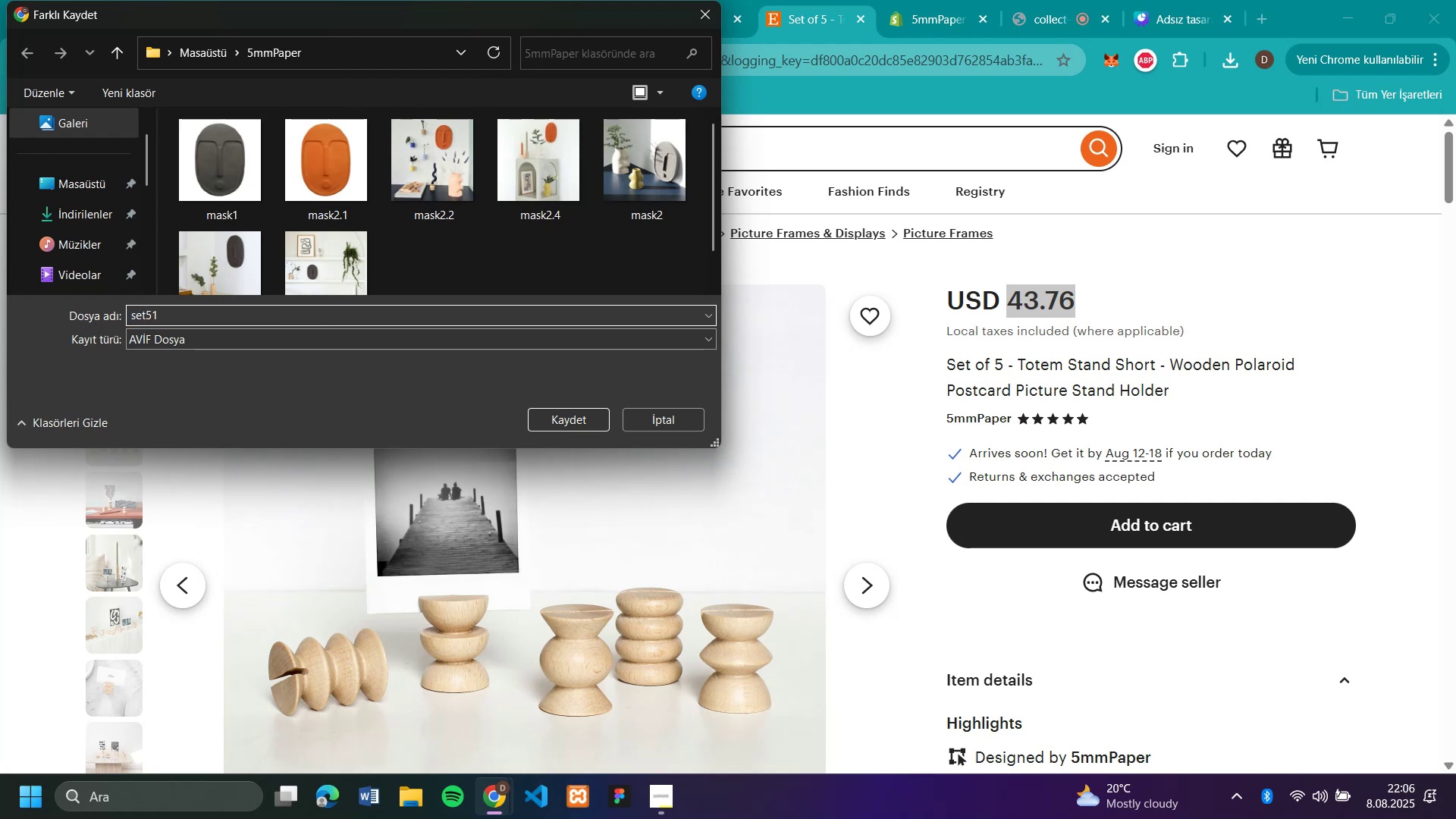 
key(Enter)
 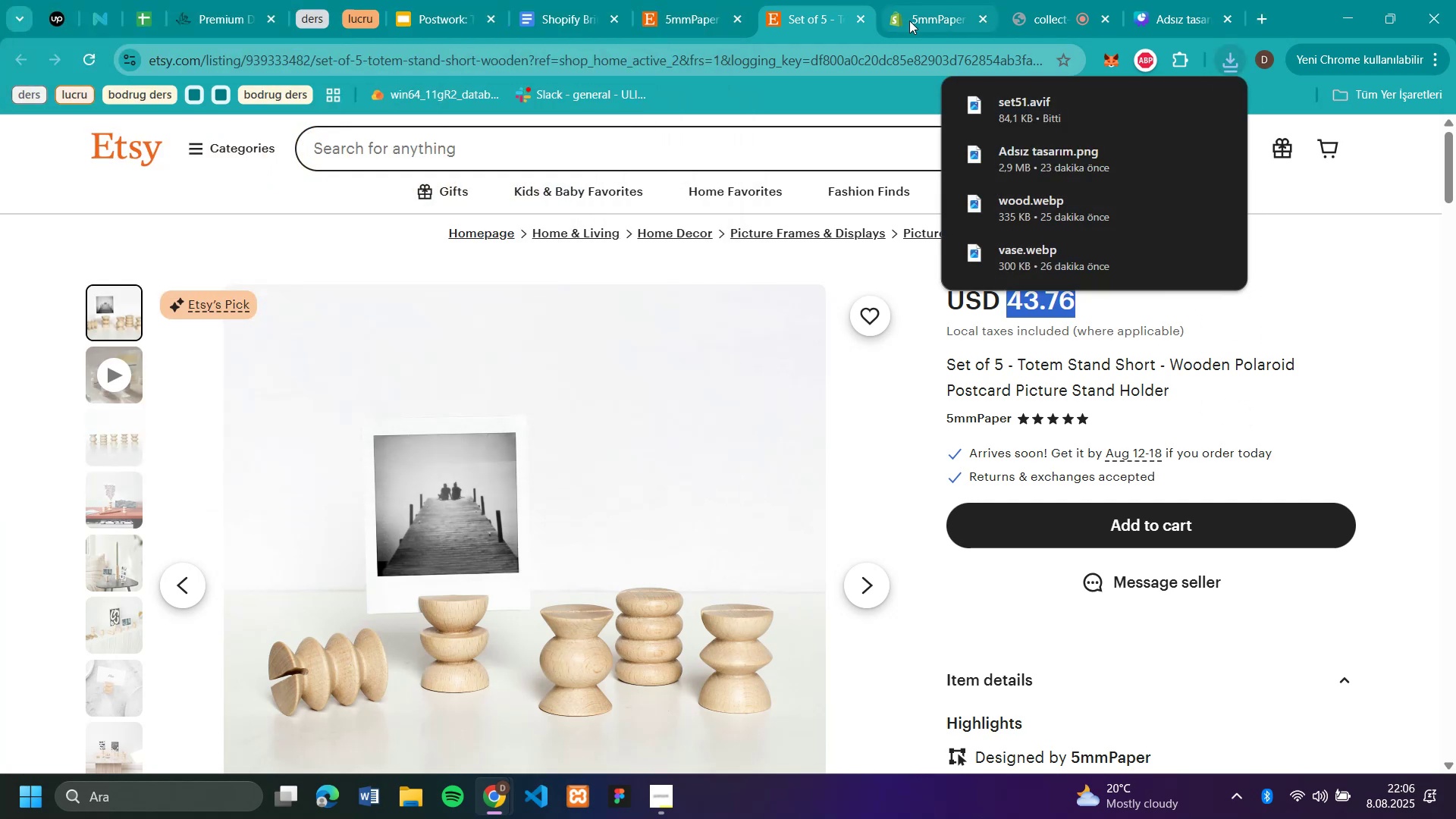 
left_click([951, 12])
 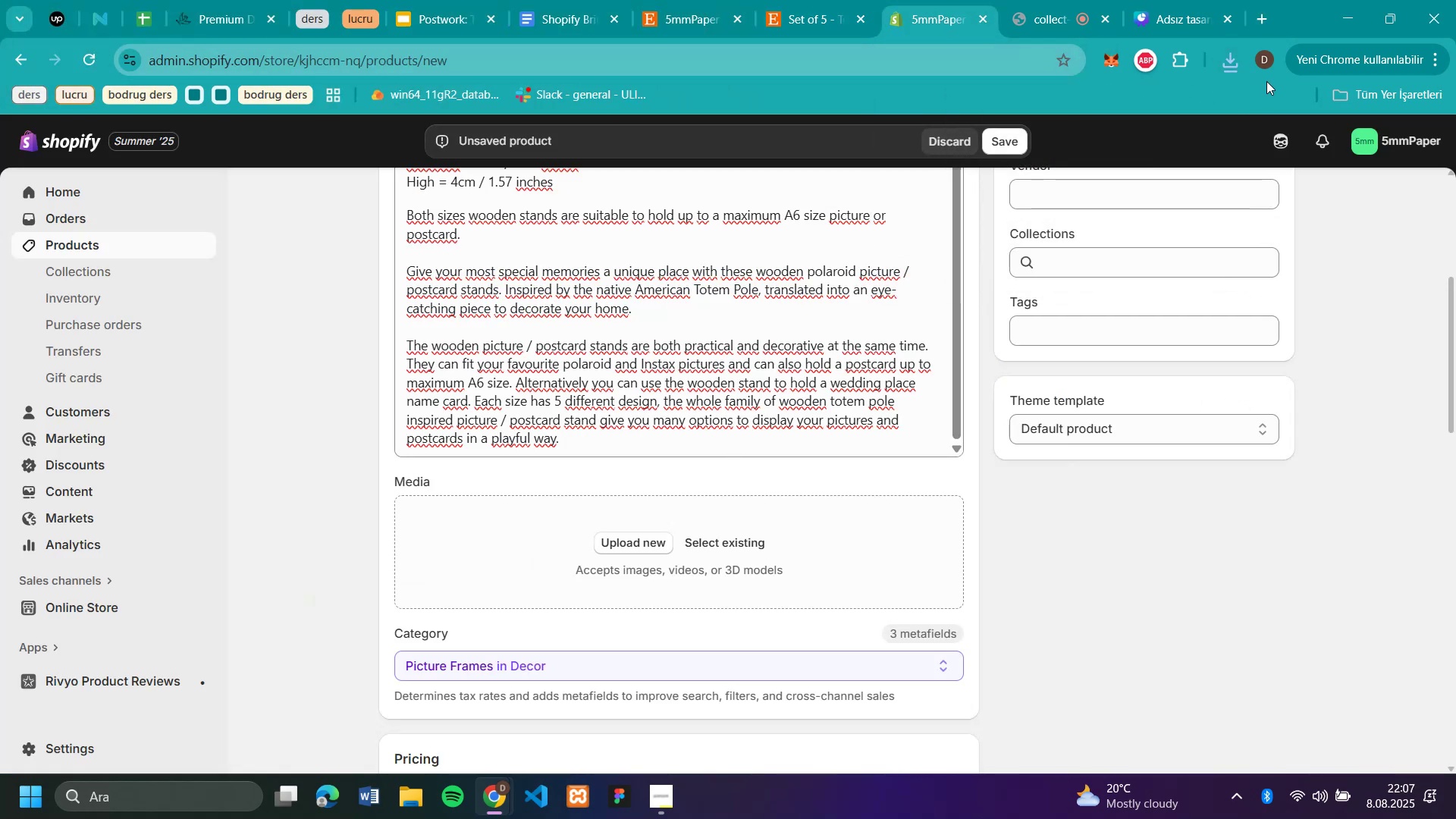 
left_click([1238, 62])
 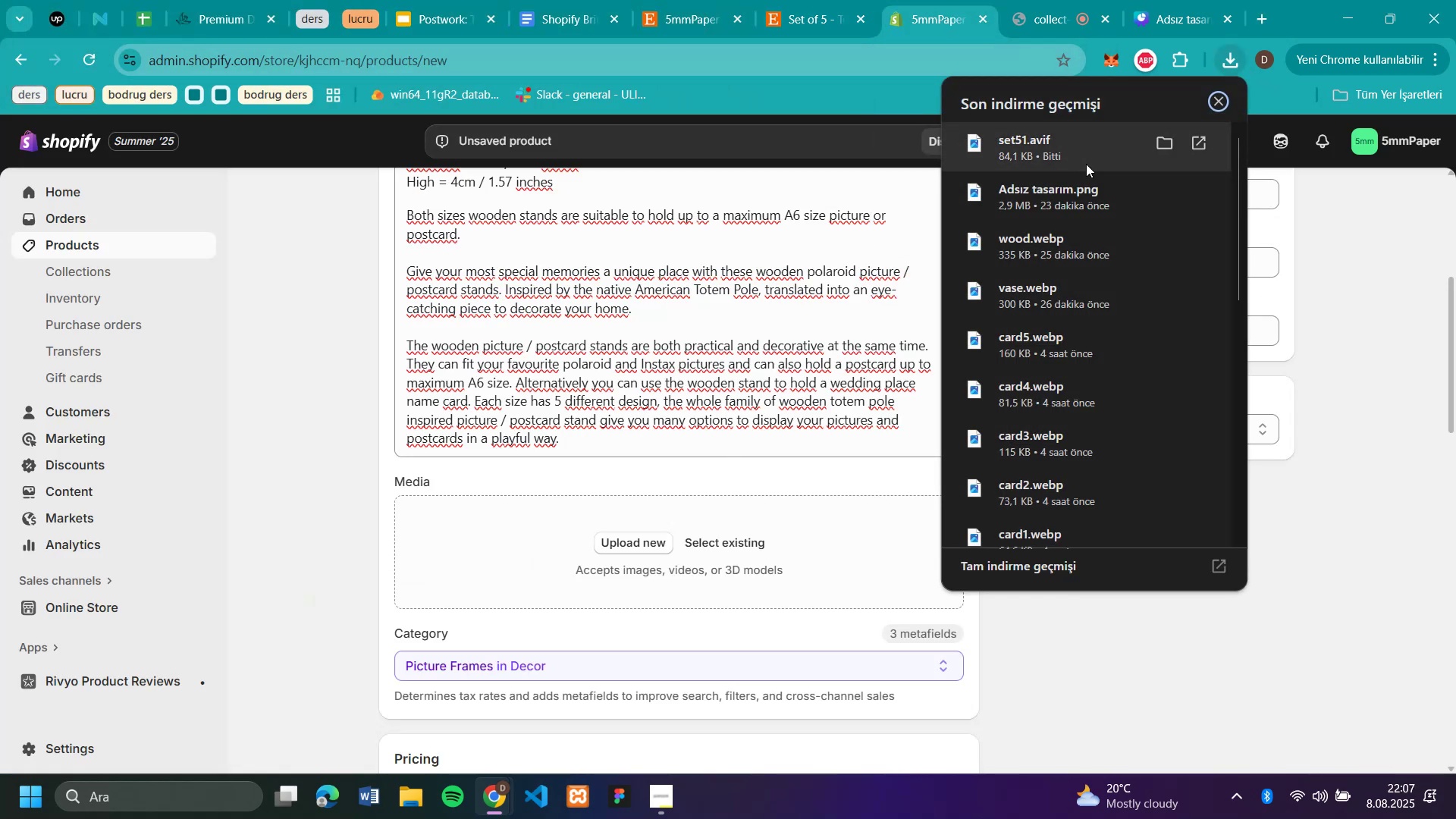 
left_click_drag(start_coordinate=[1037, 148], to_coordinate=[543, 554])
 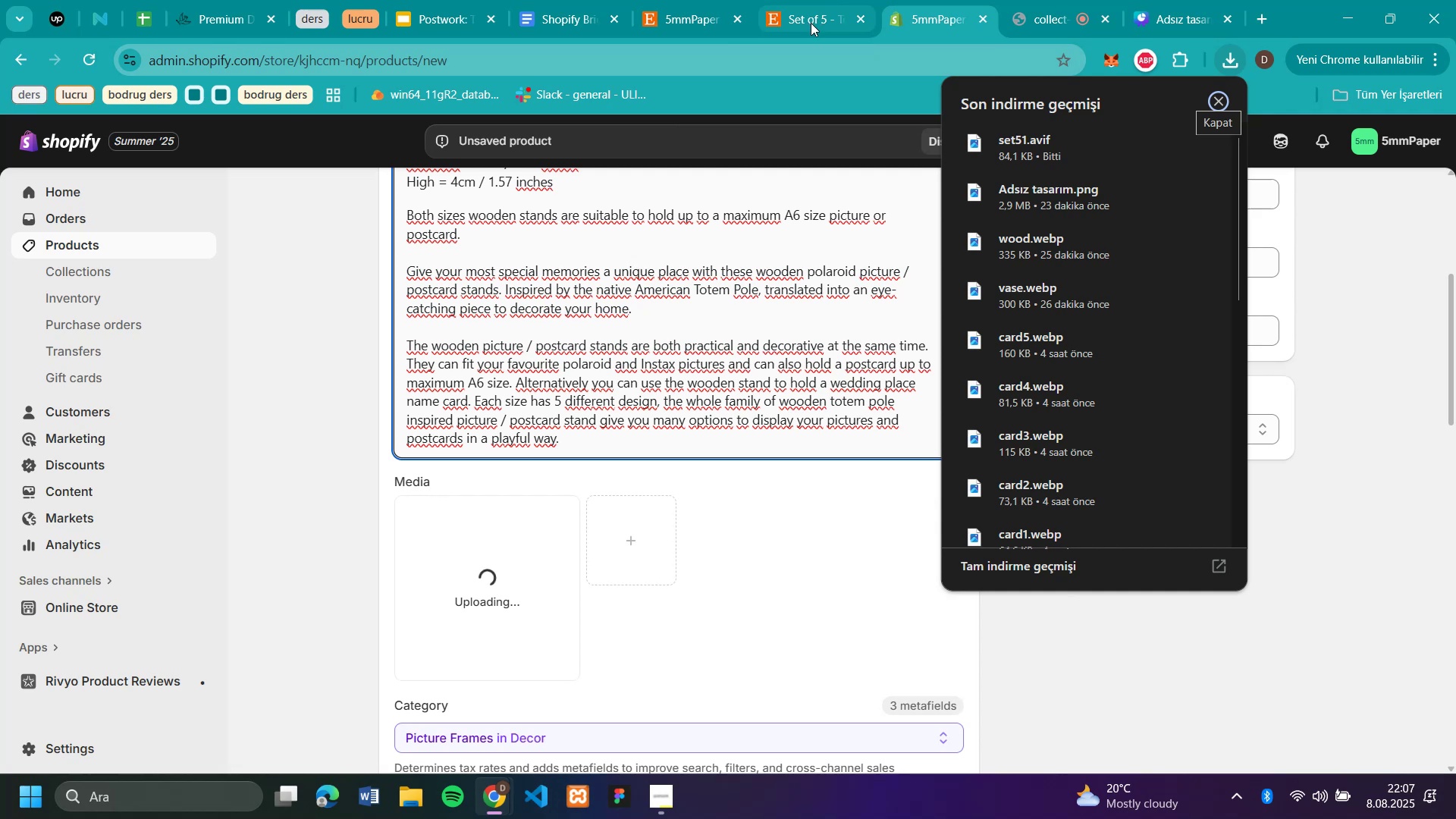 
left_click([811, 23])
 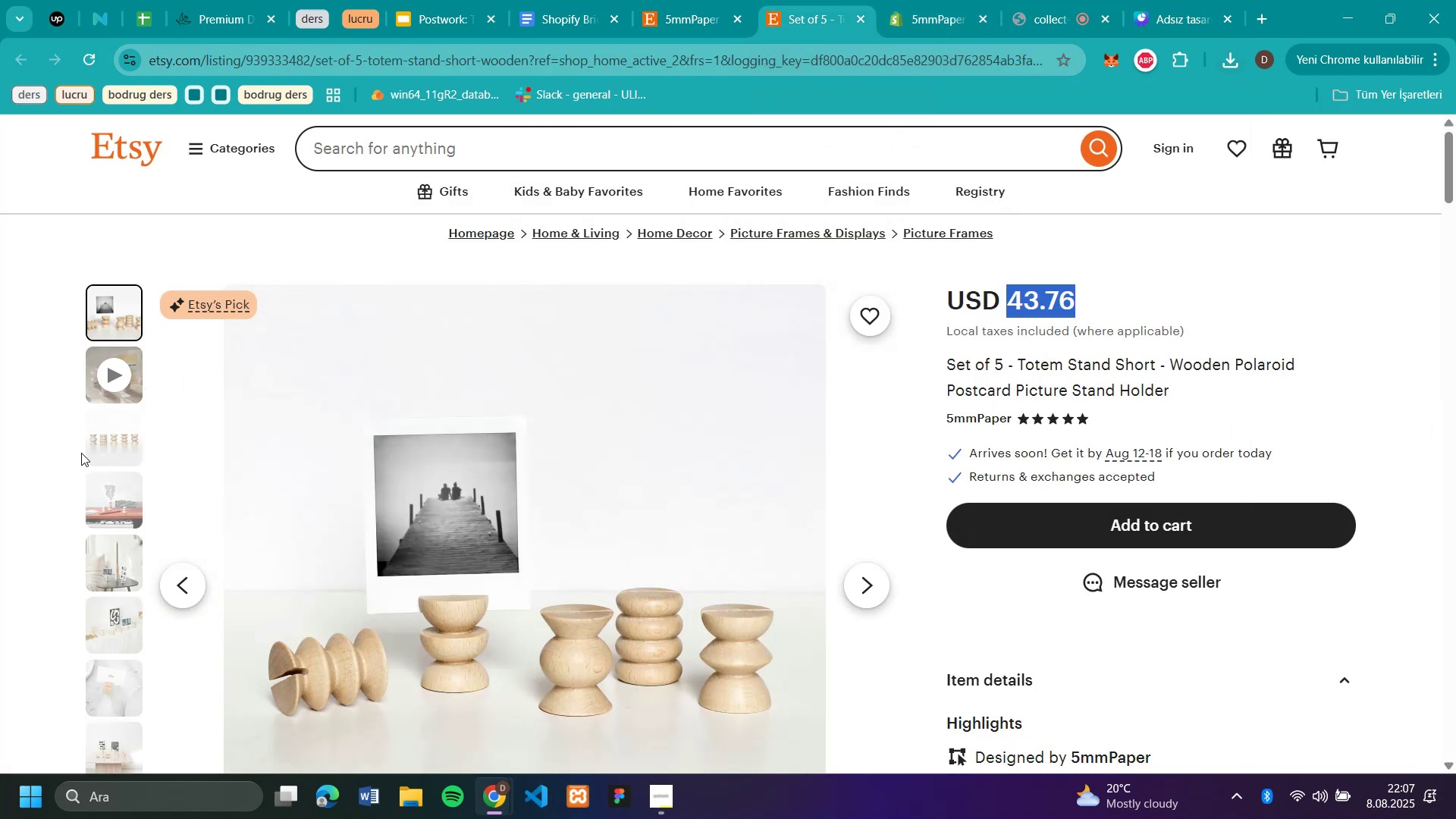 
left_click([95, 446])
 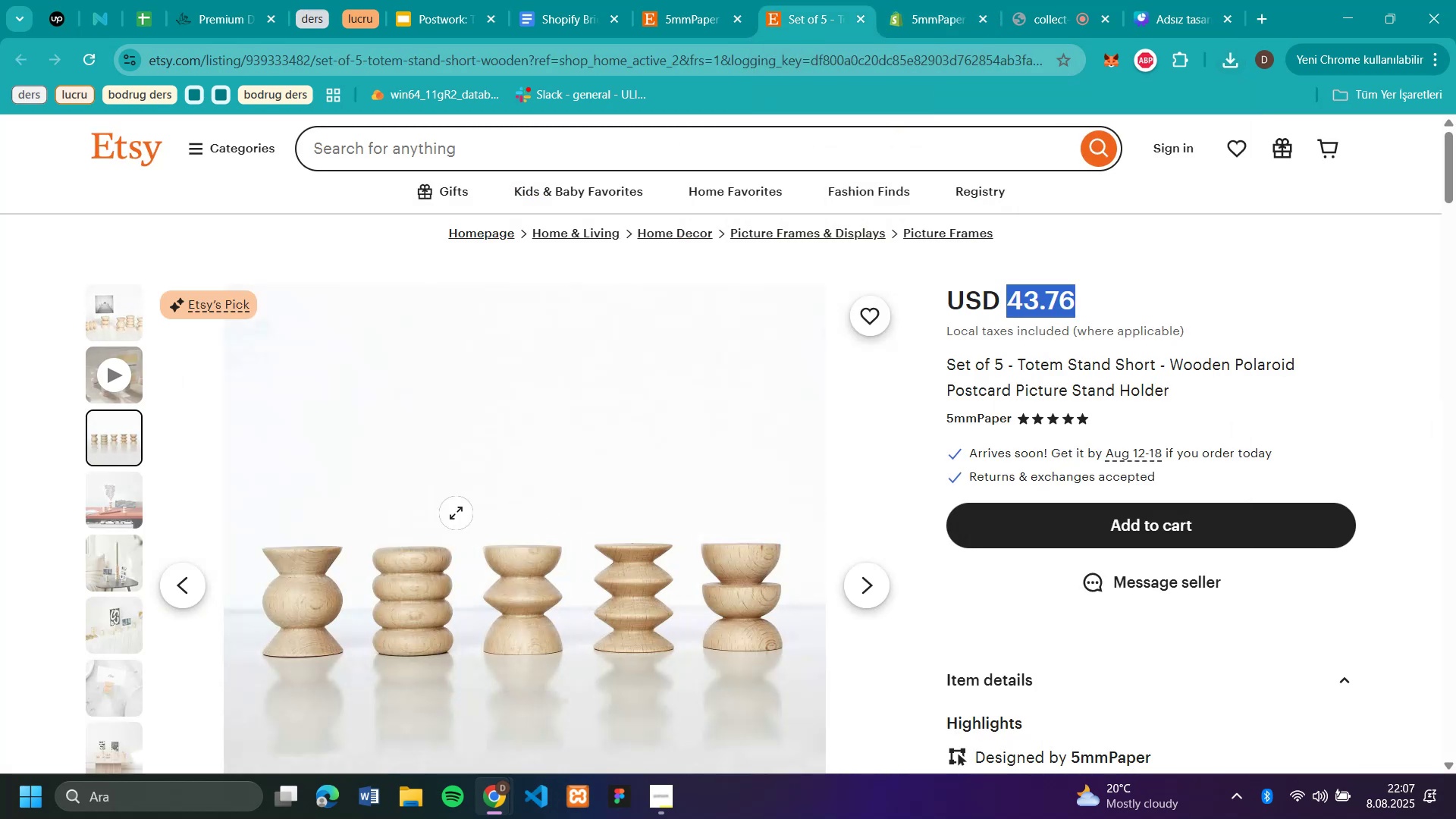 
left_click([127, 501])
 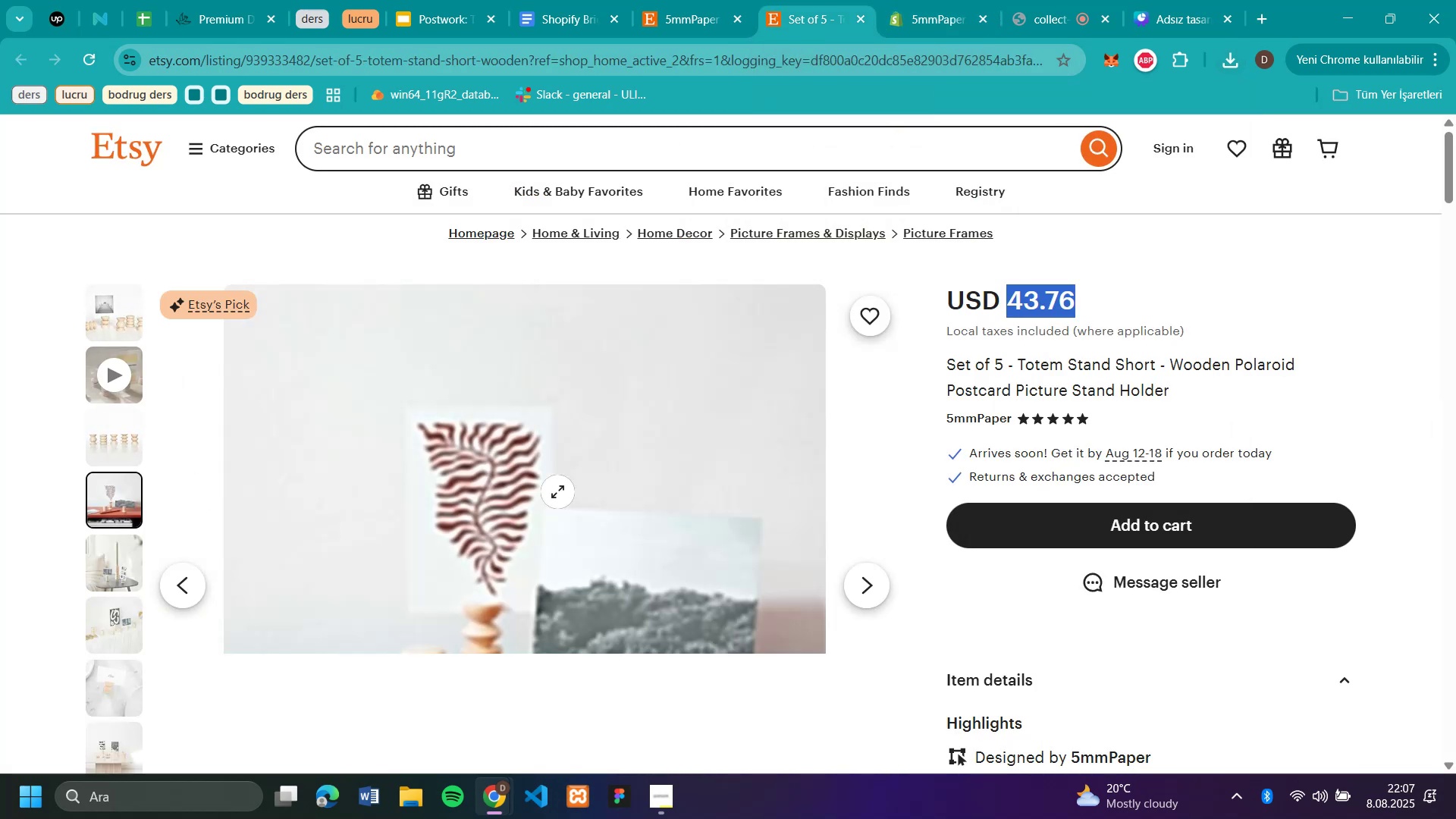 
right_click([557, 491])
 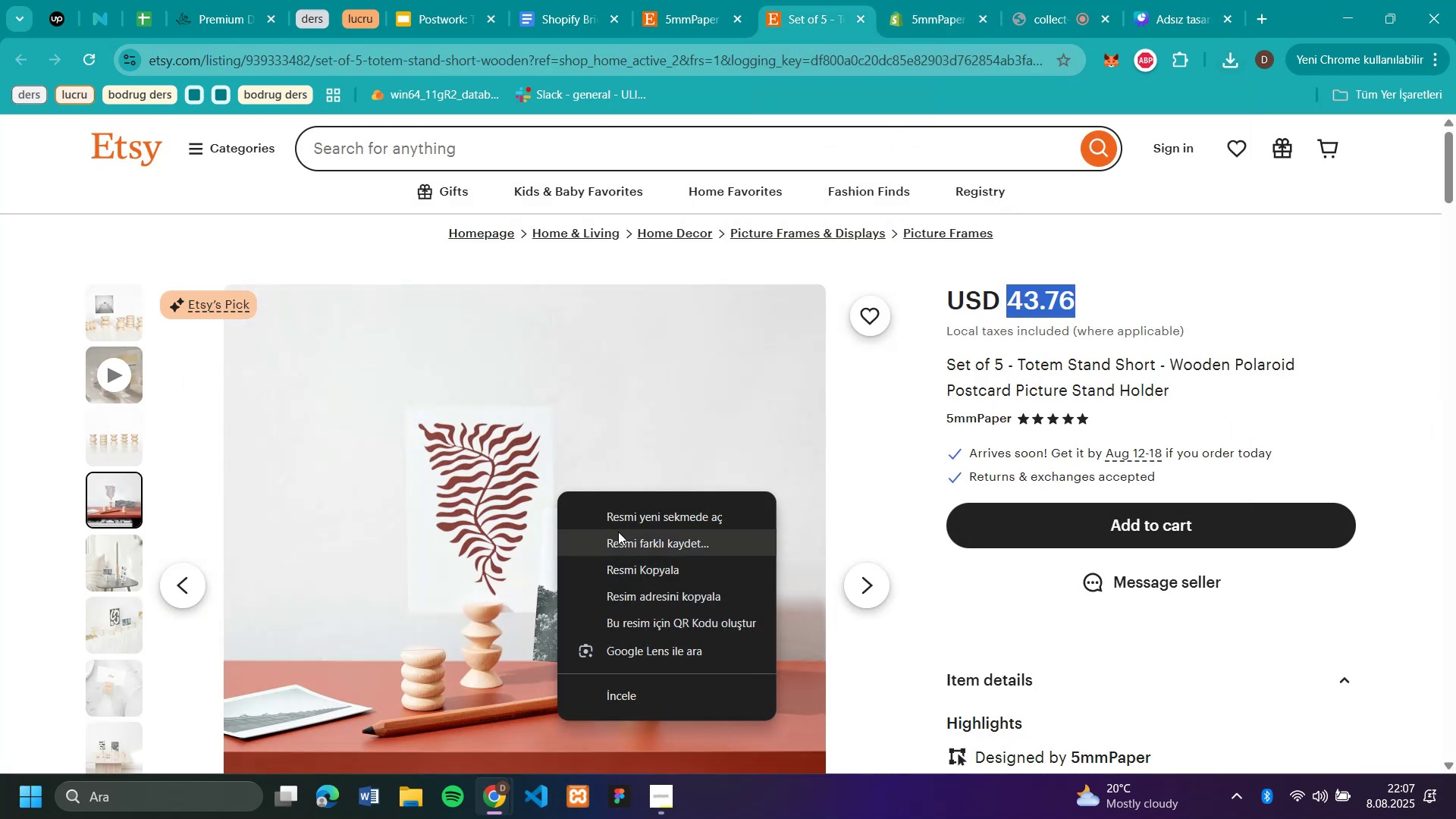 
left_click([621, 538])
 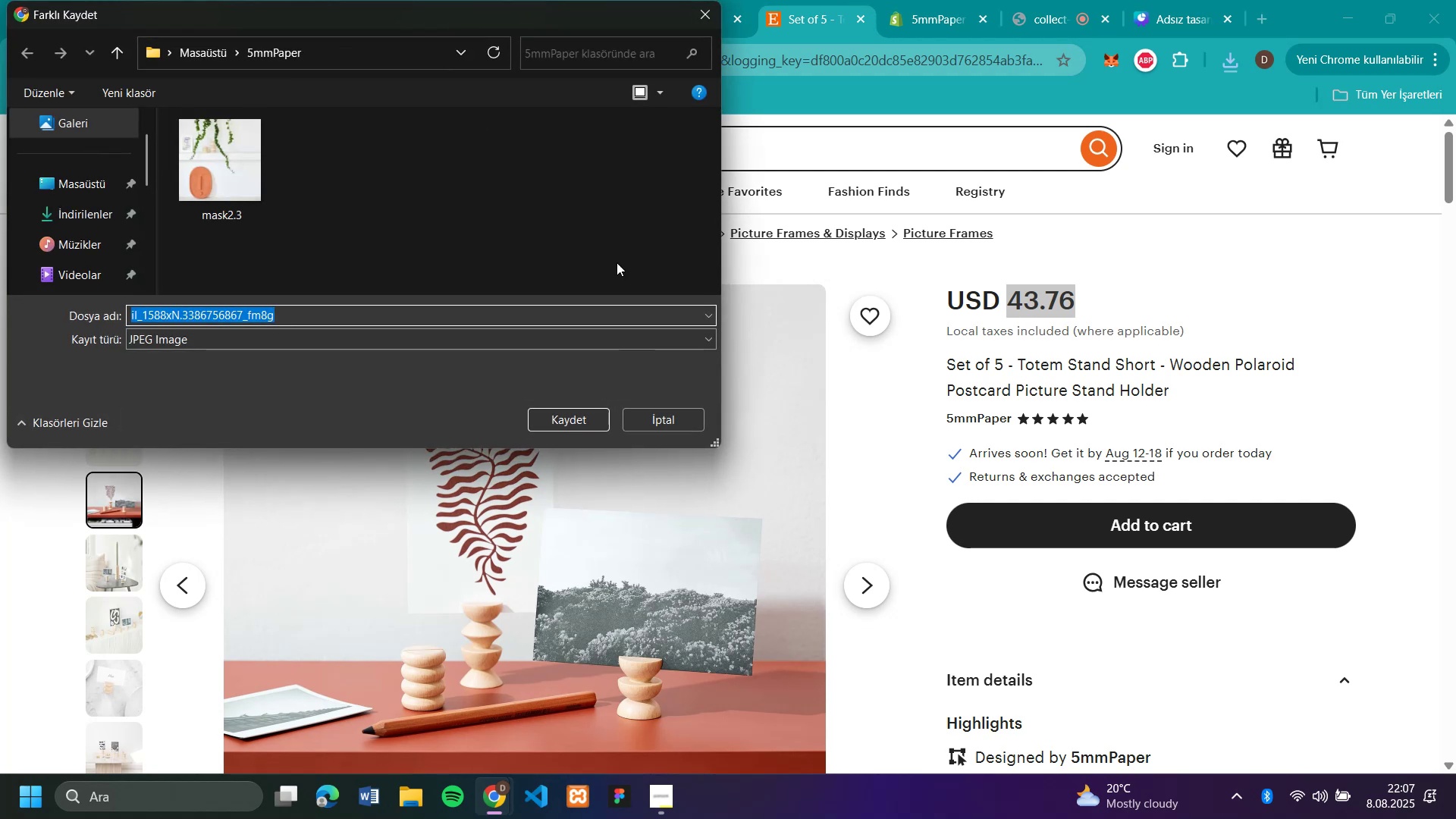 
type(set52)
 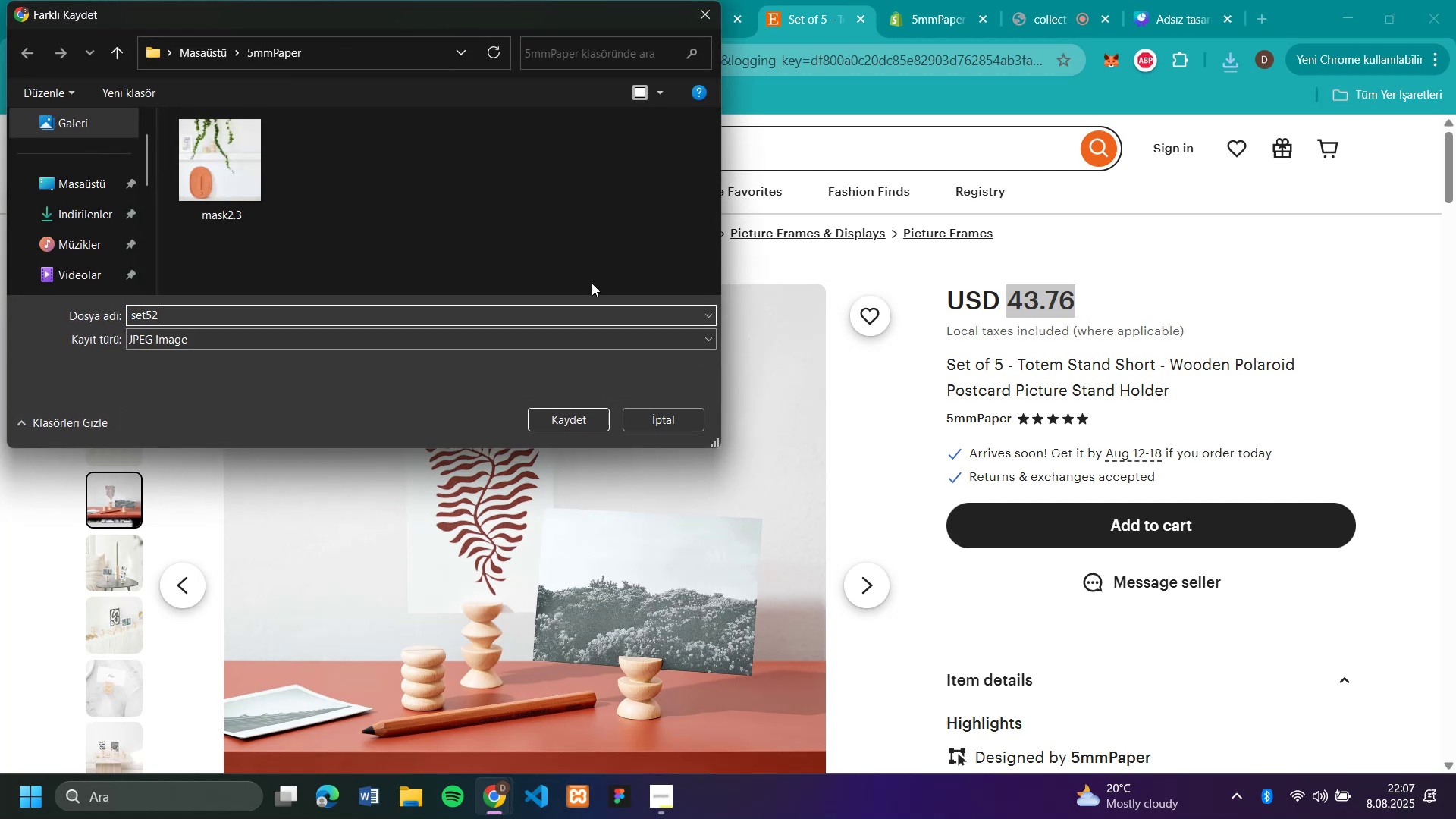 
key(Enter)
 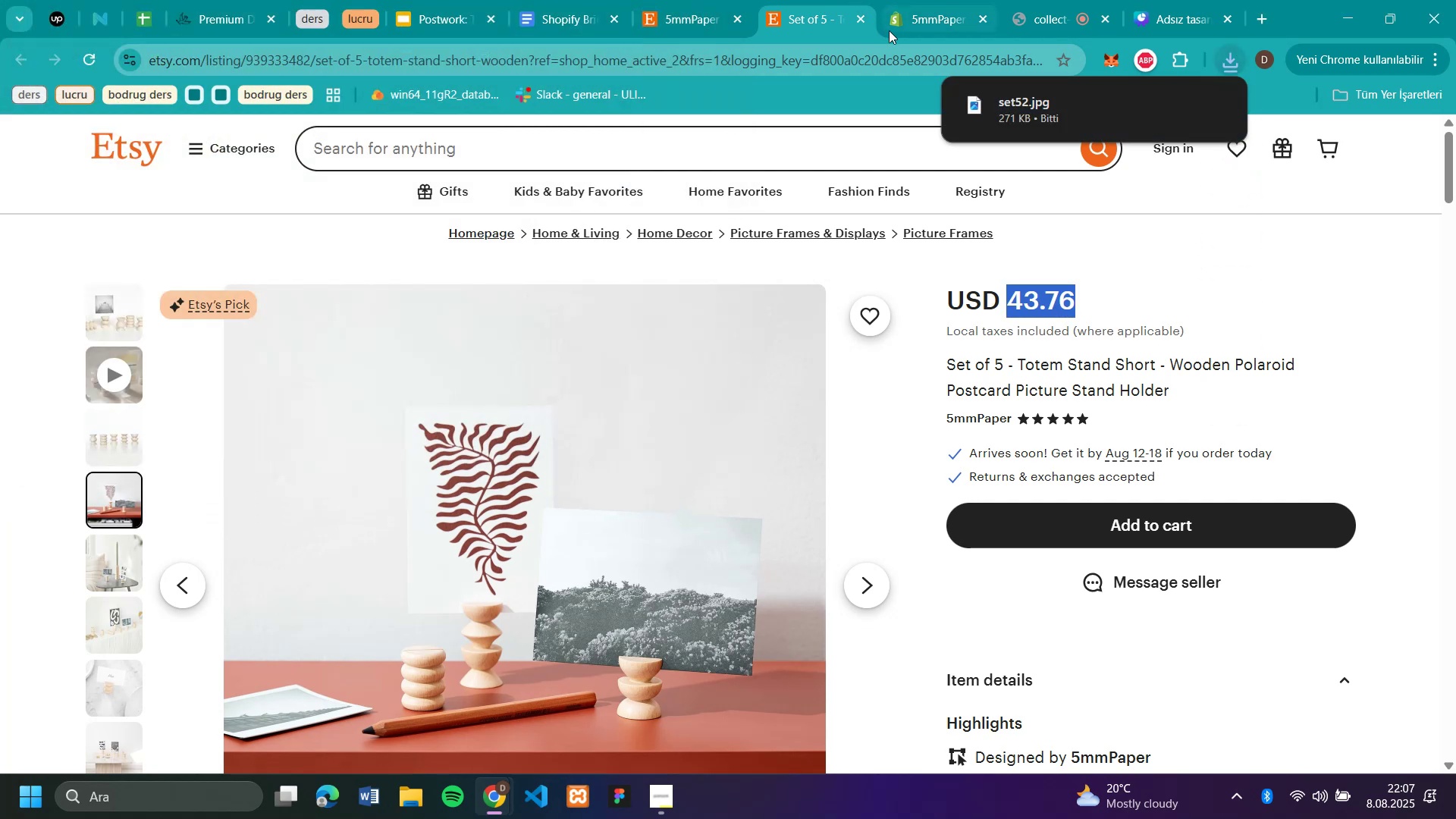 
left_click([912, 9])
 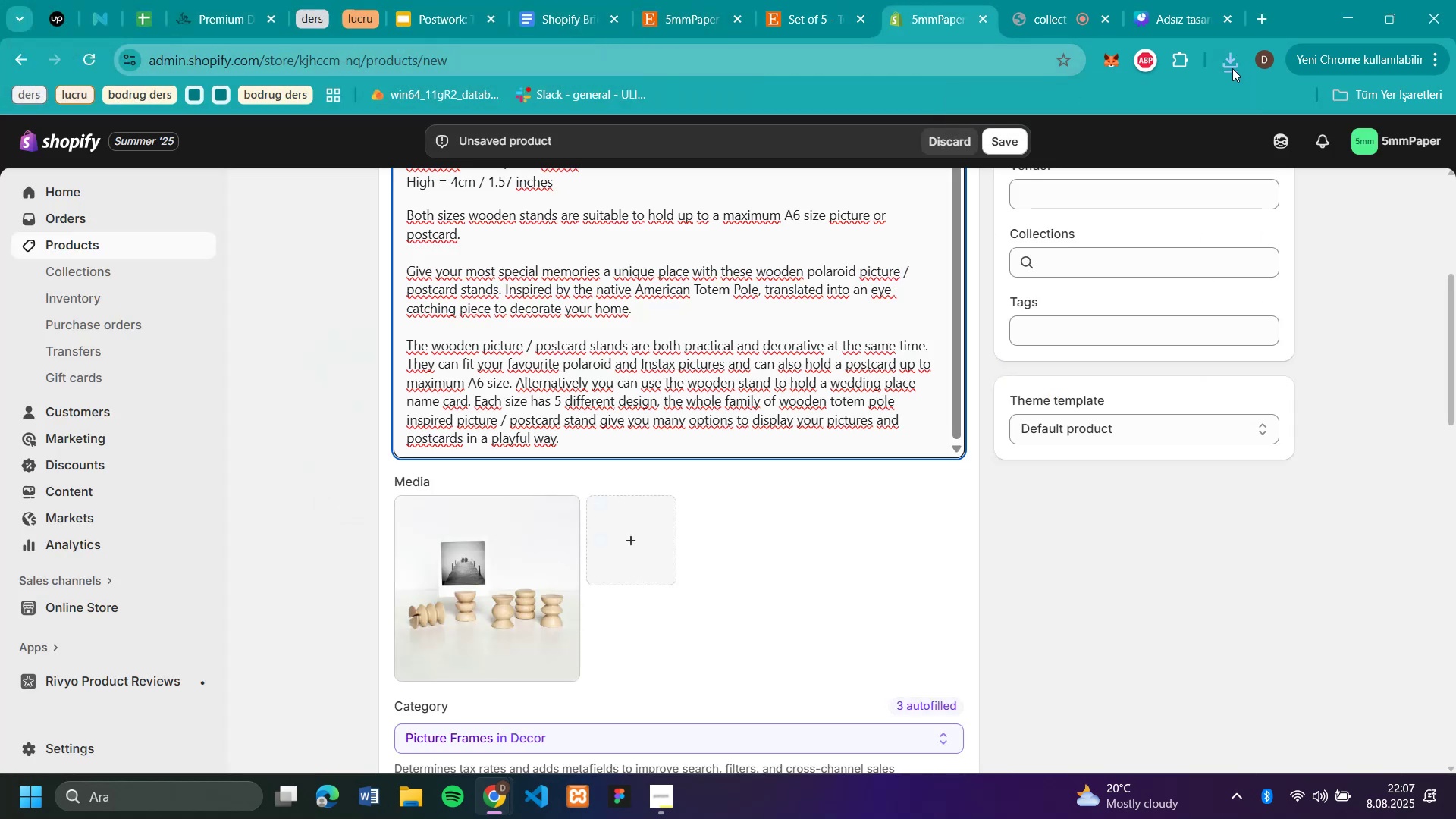 
left_click([1233, 68])
 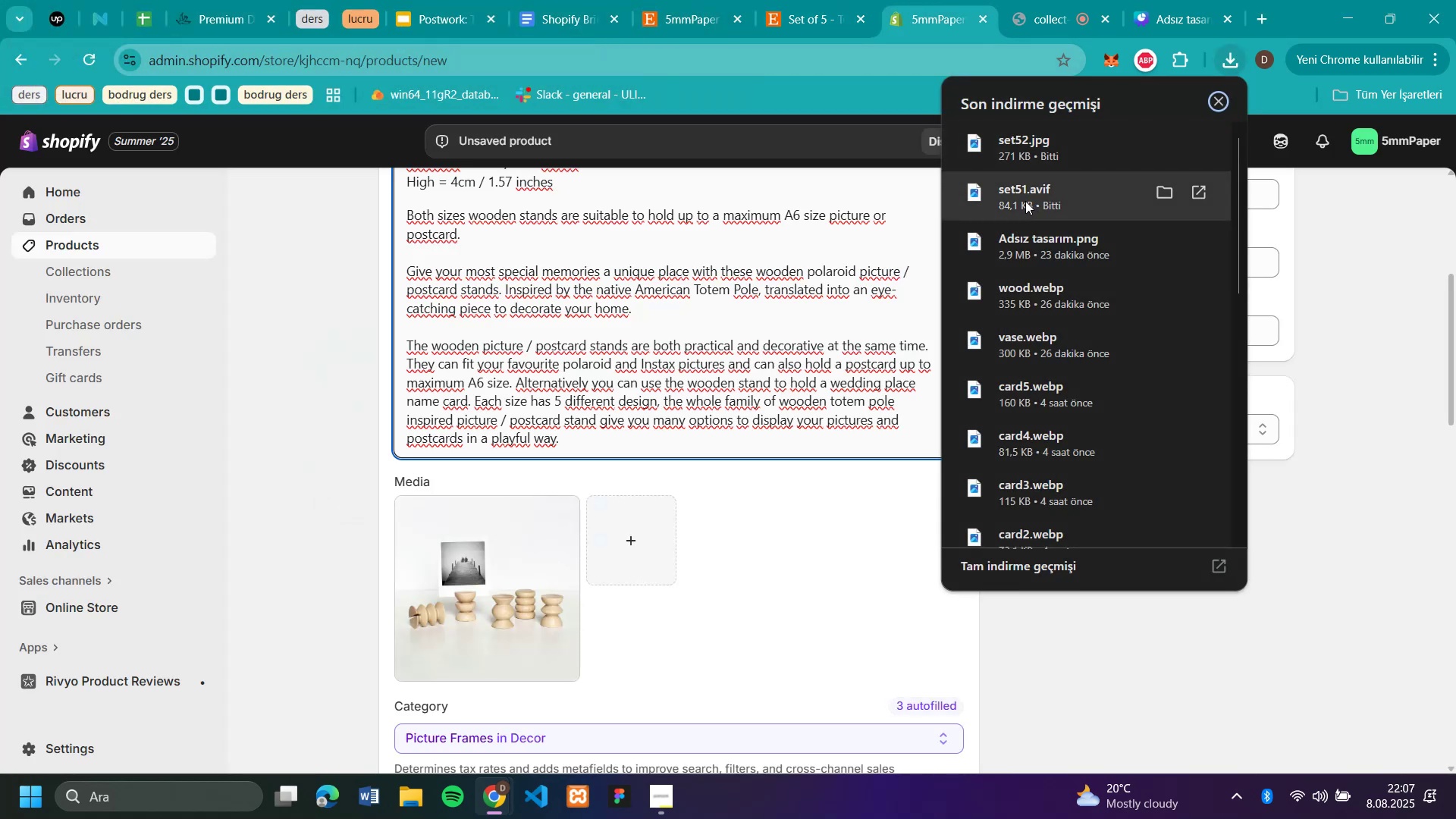 
left_click_drag(start_coordinate=[1022, 140], to_coordinate=[625, 547])
 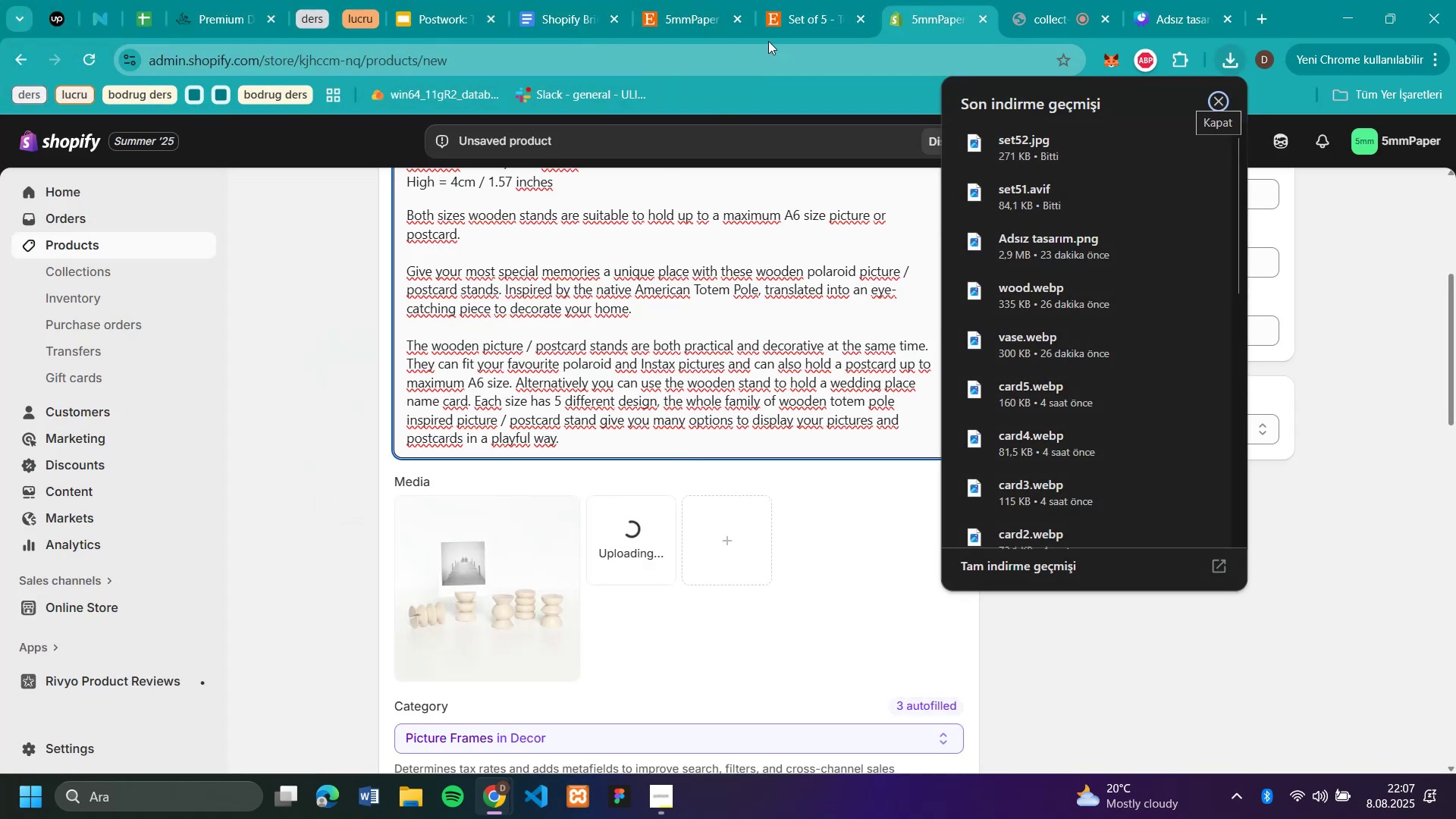 
mouse_move([824, 15])
 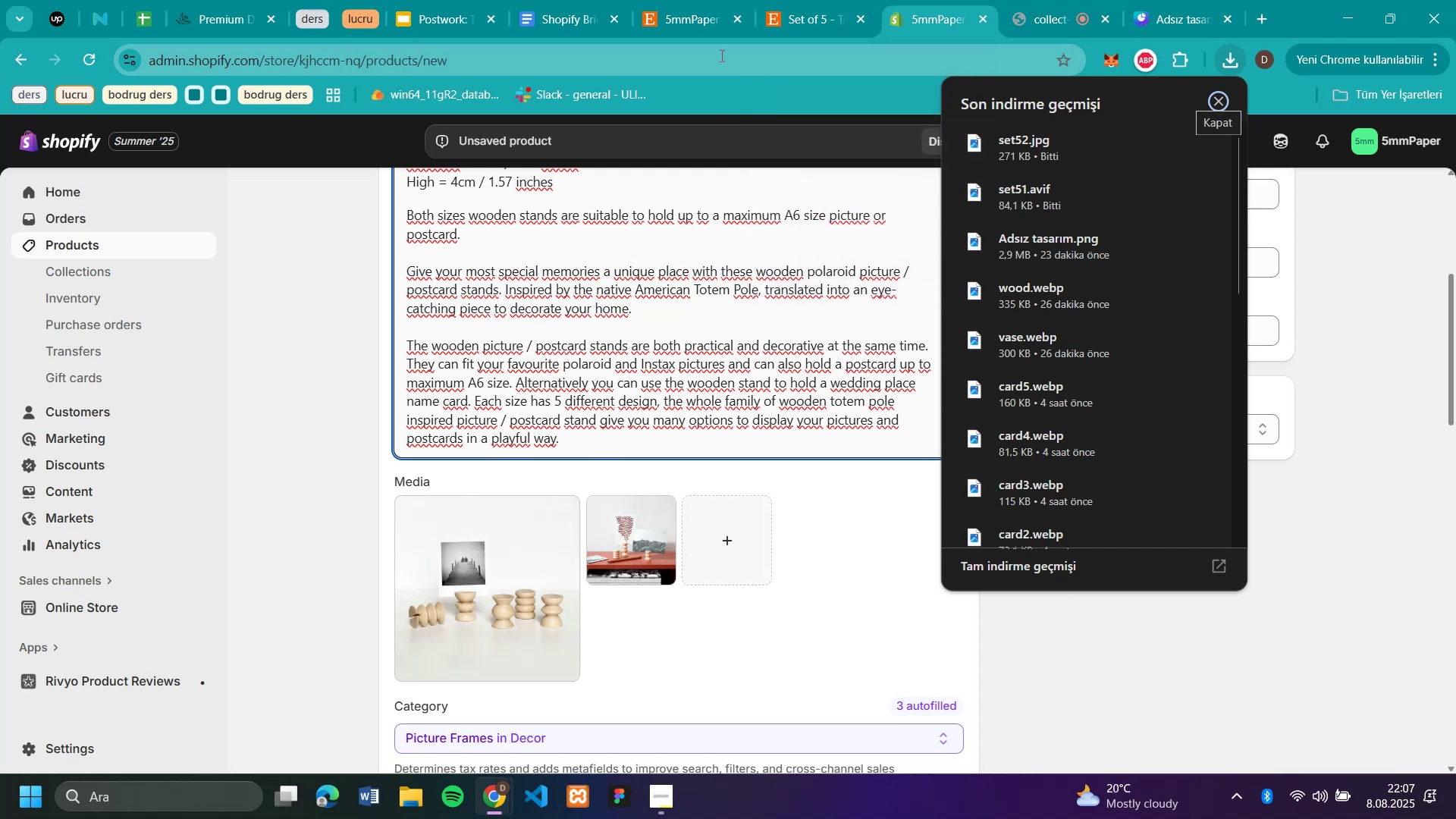 
left_click([803, 27])
 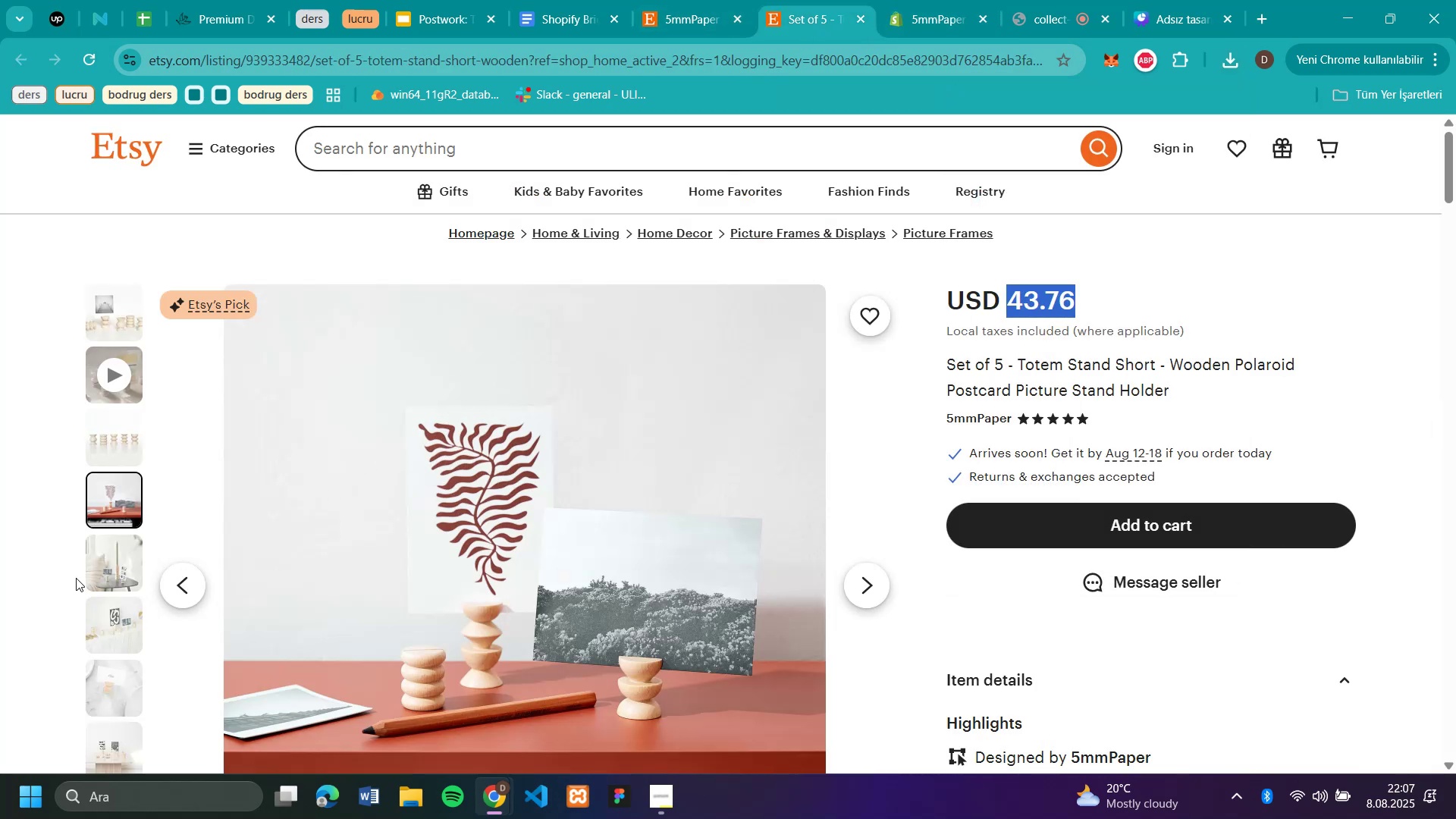 
left_click([114, 562])
 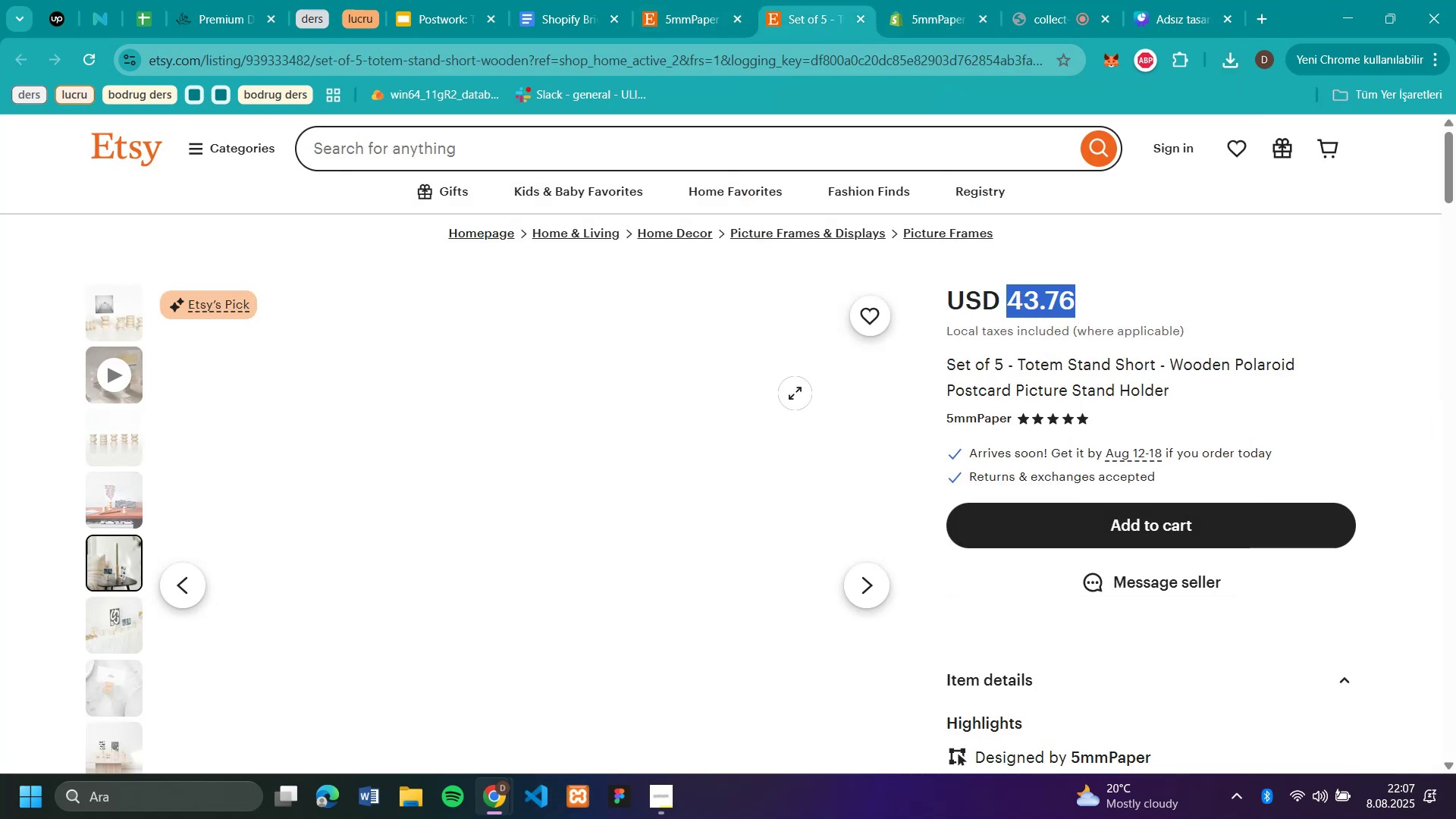 
scroll: coordinate [786, 405], scroll_direction: down, amount: 1.0
 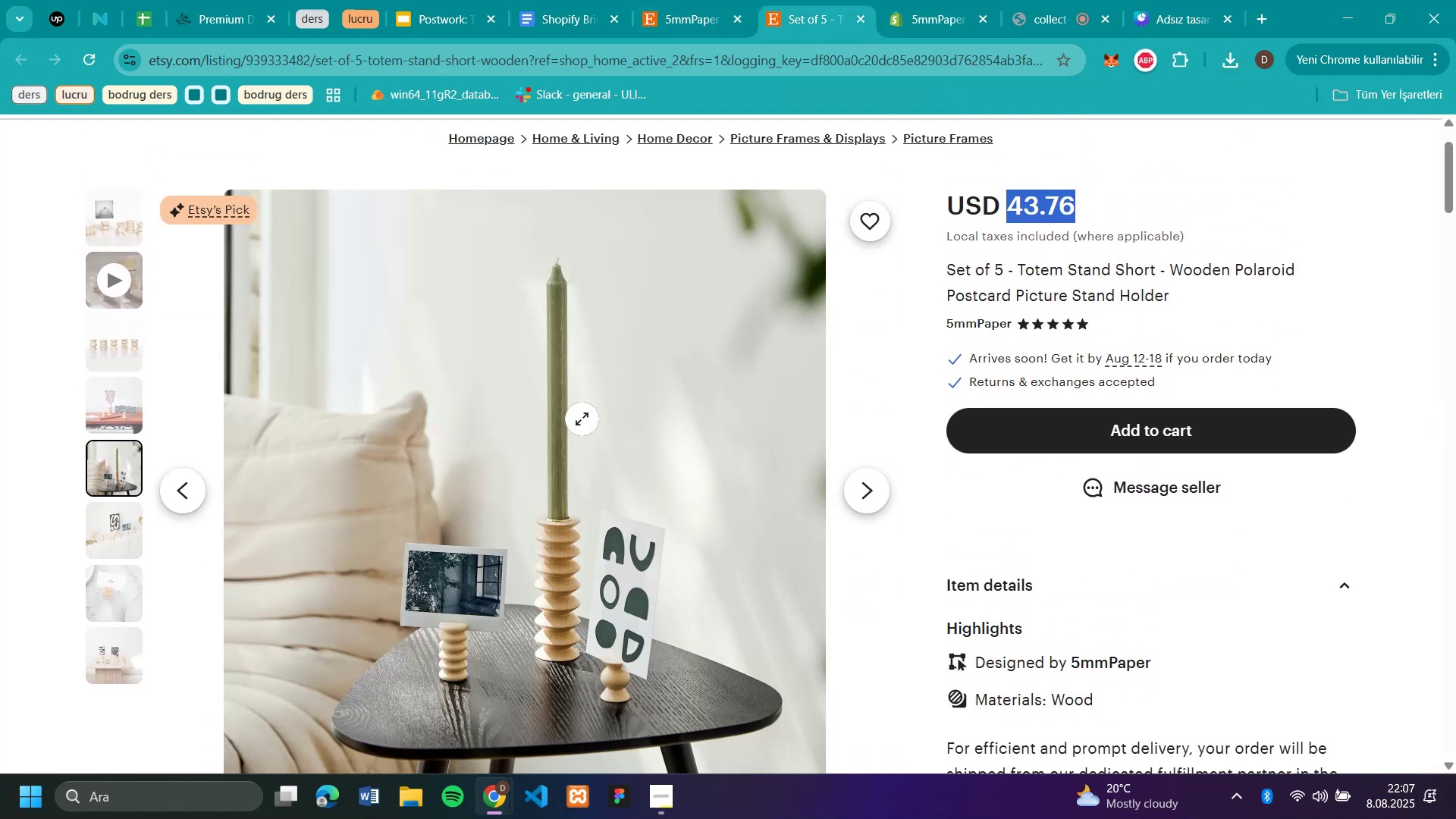 
right_click([576, 423])
 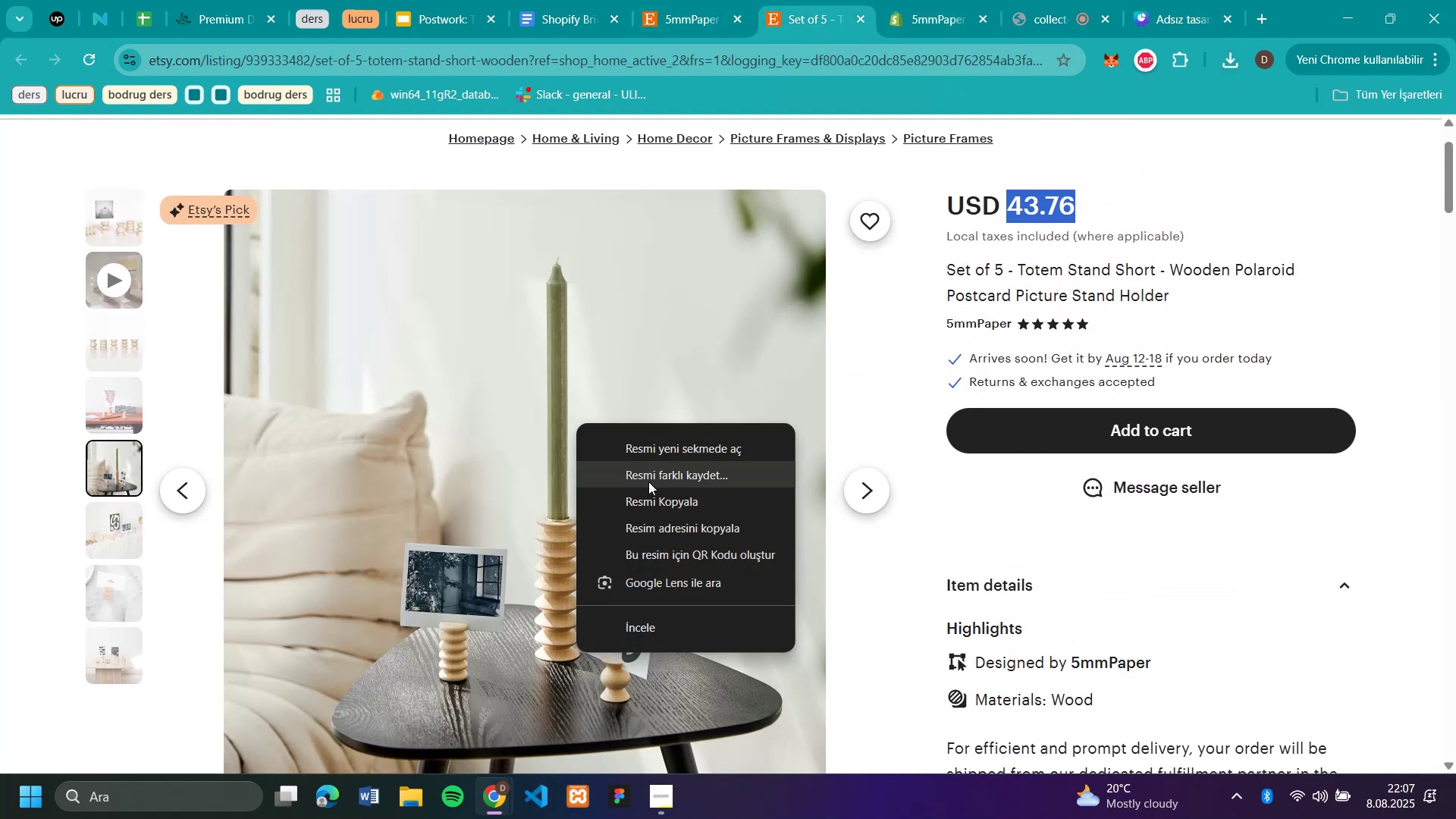 
left_click([651, 477])
 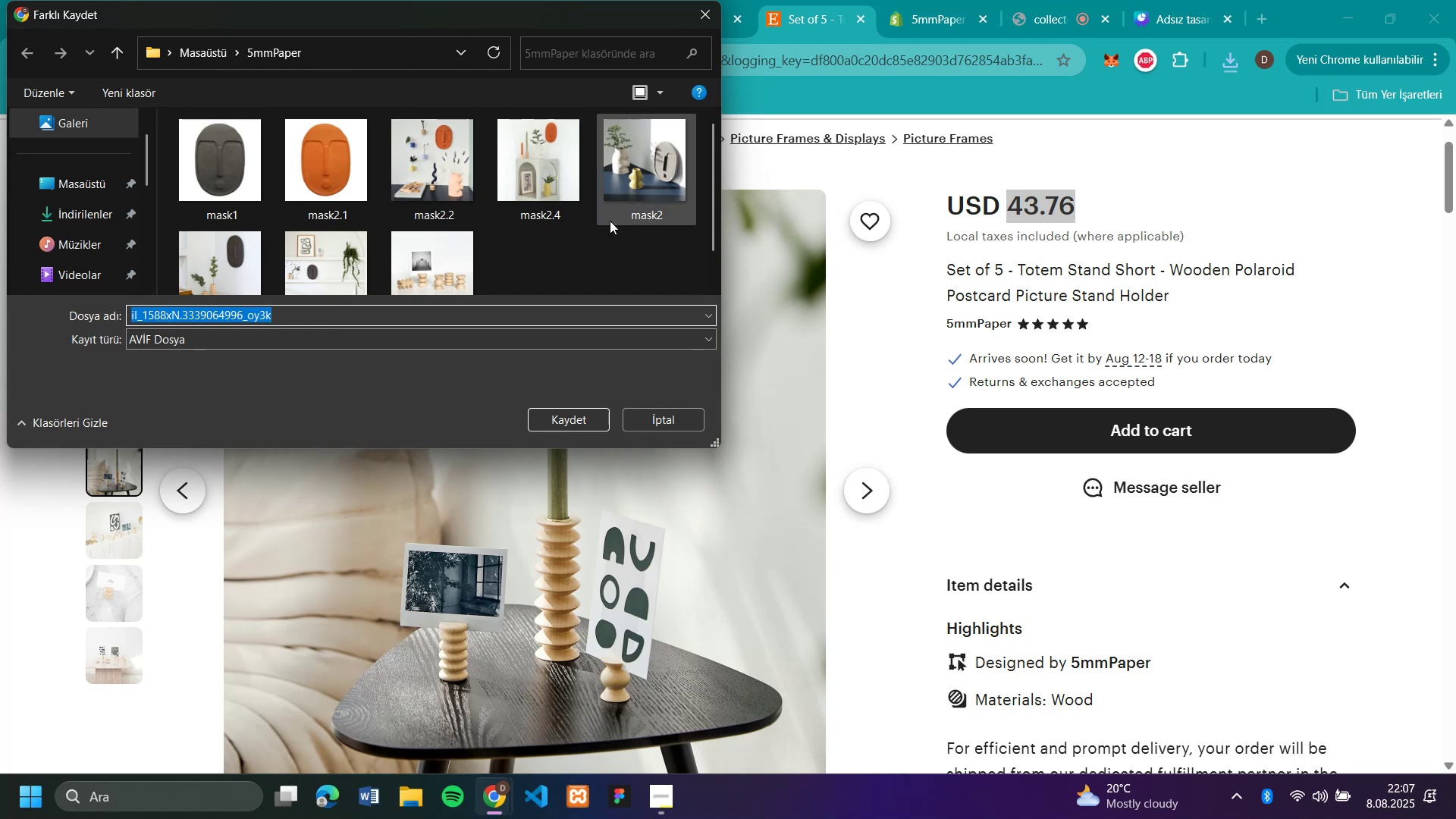 
type(set53)
 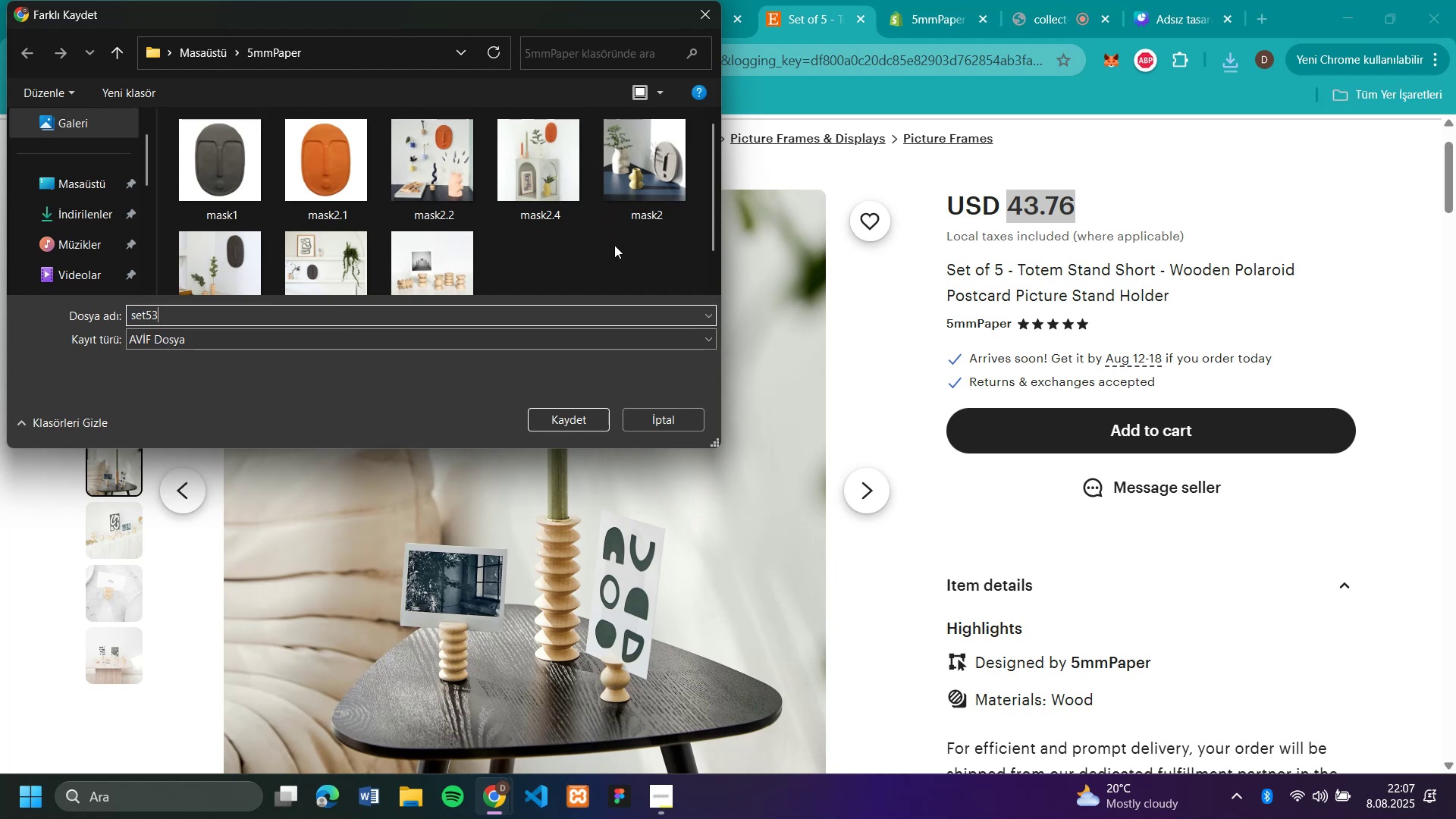 
key(Enter)
 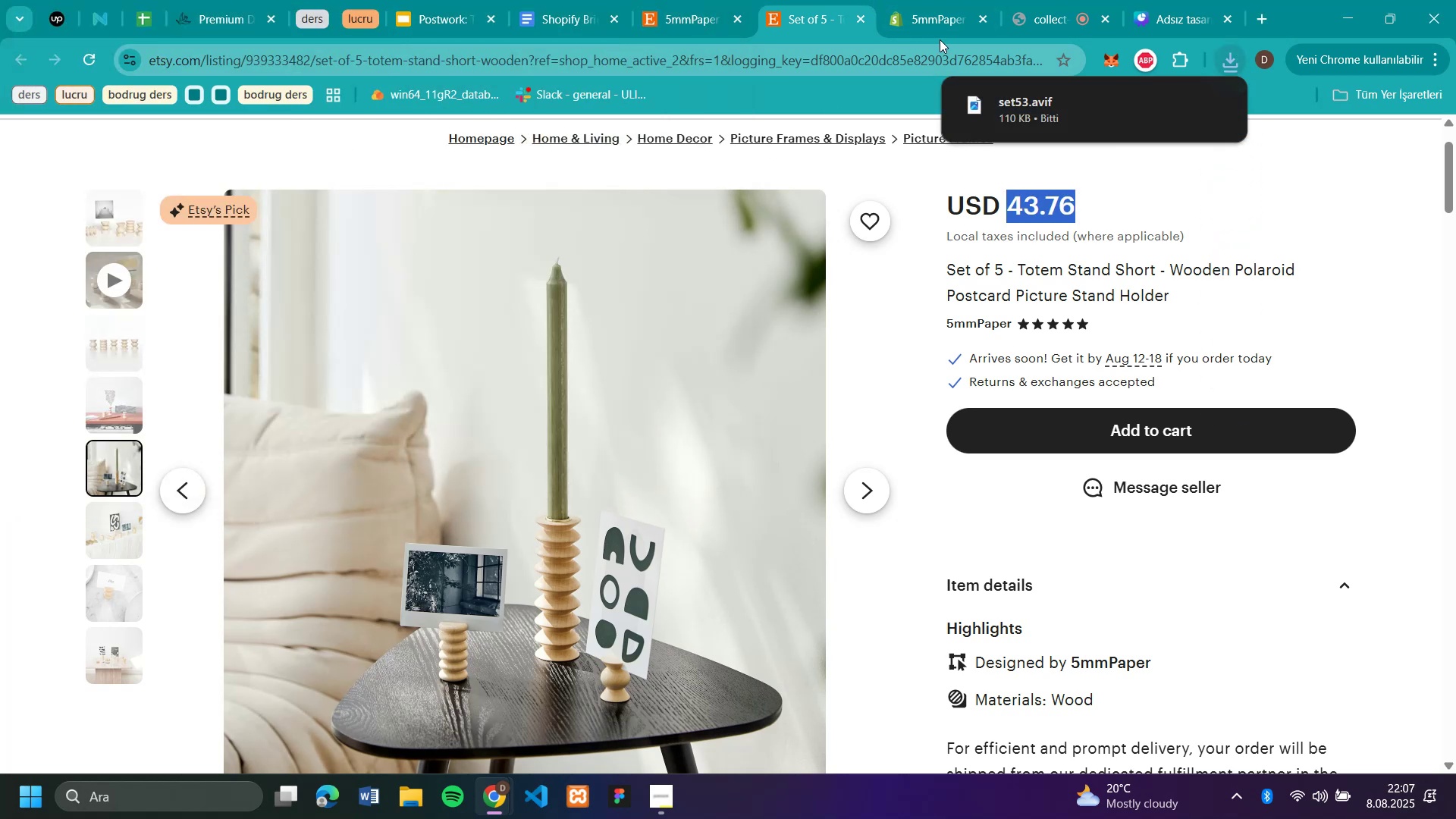 
left_click([934, 16])
 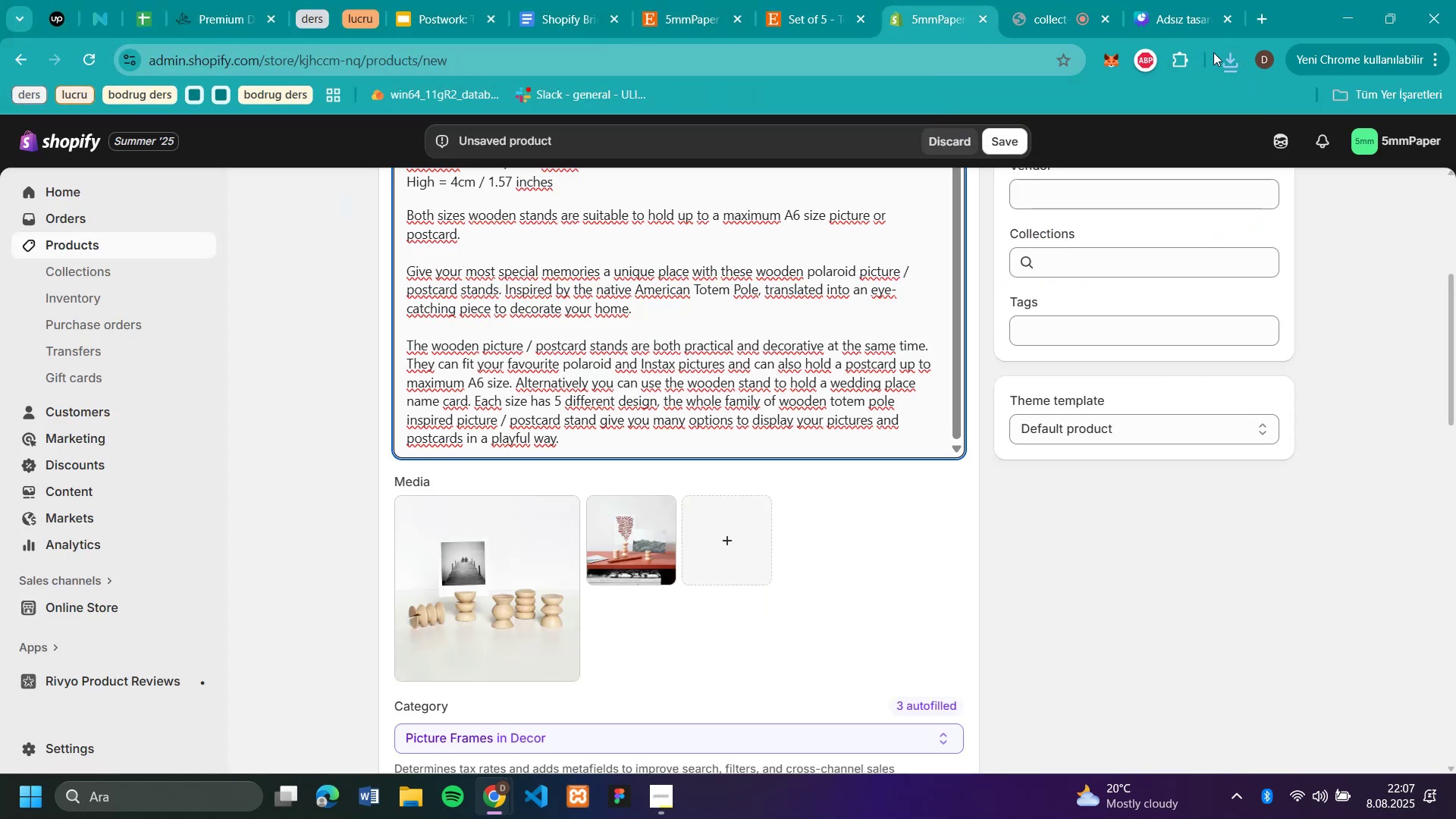 
left_click([1221, 58])
 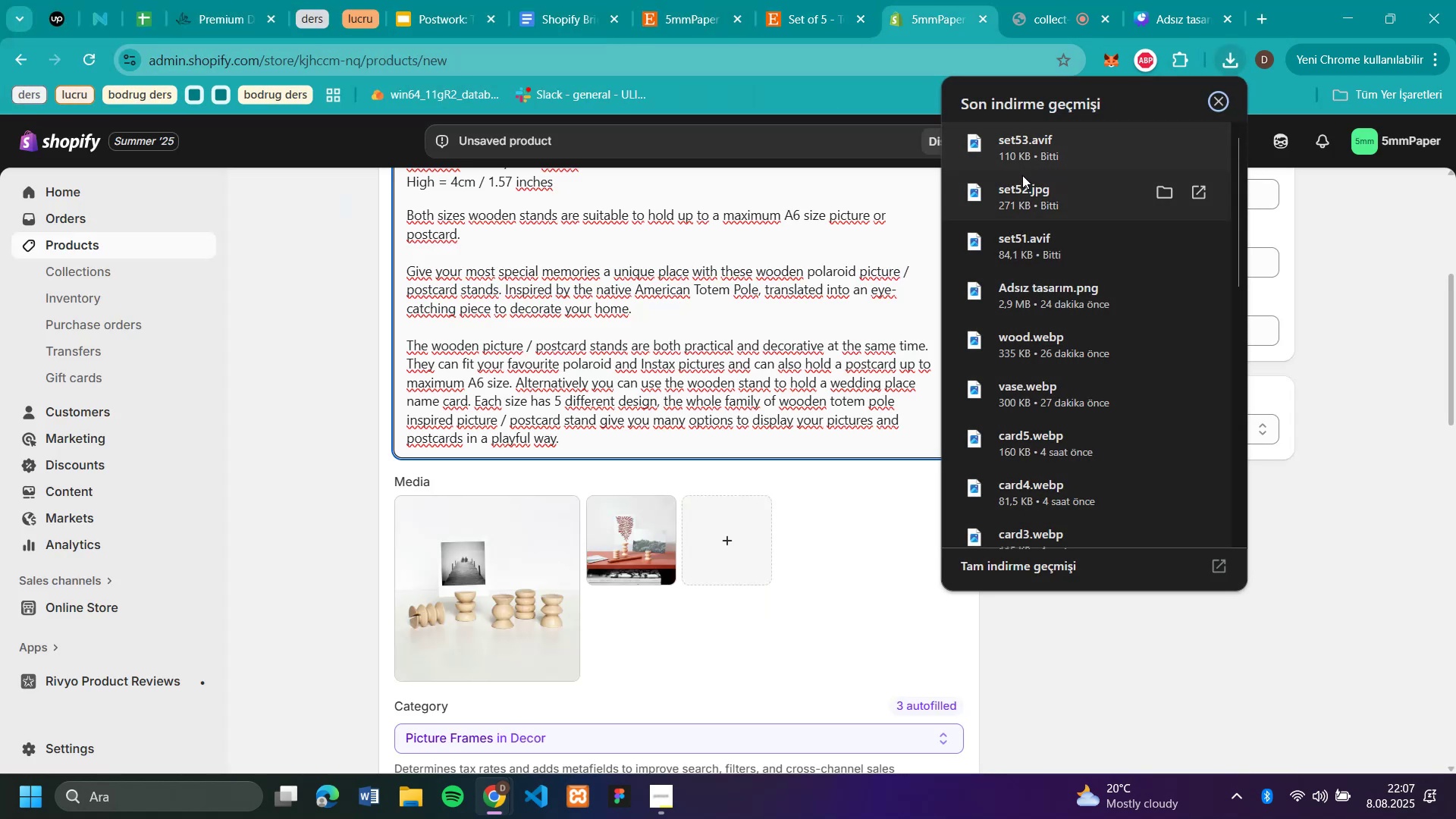 
left_click_drag(start_coordinate=[1022, 153], to_coordinate=[788, 563])
 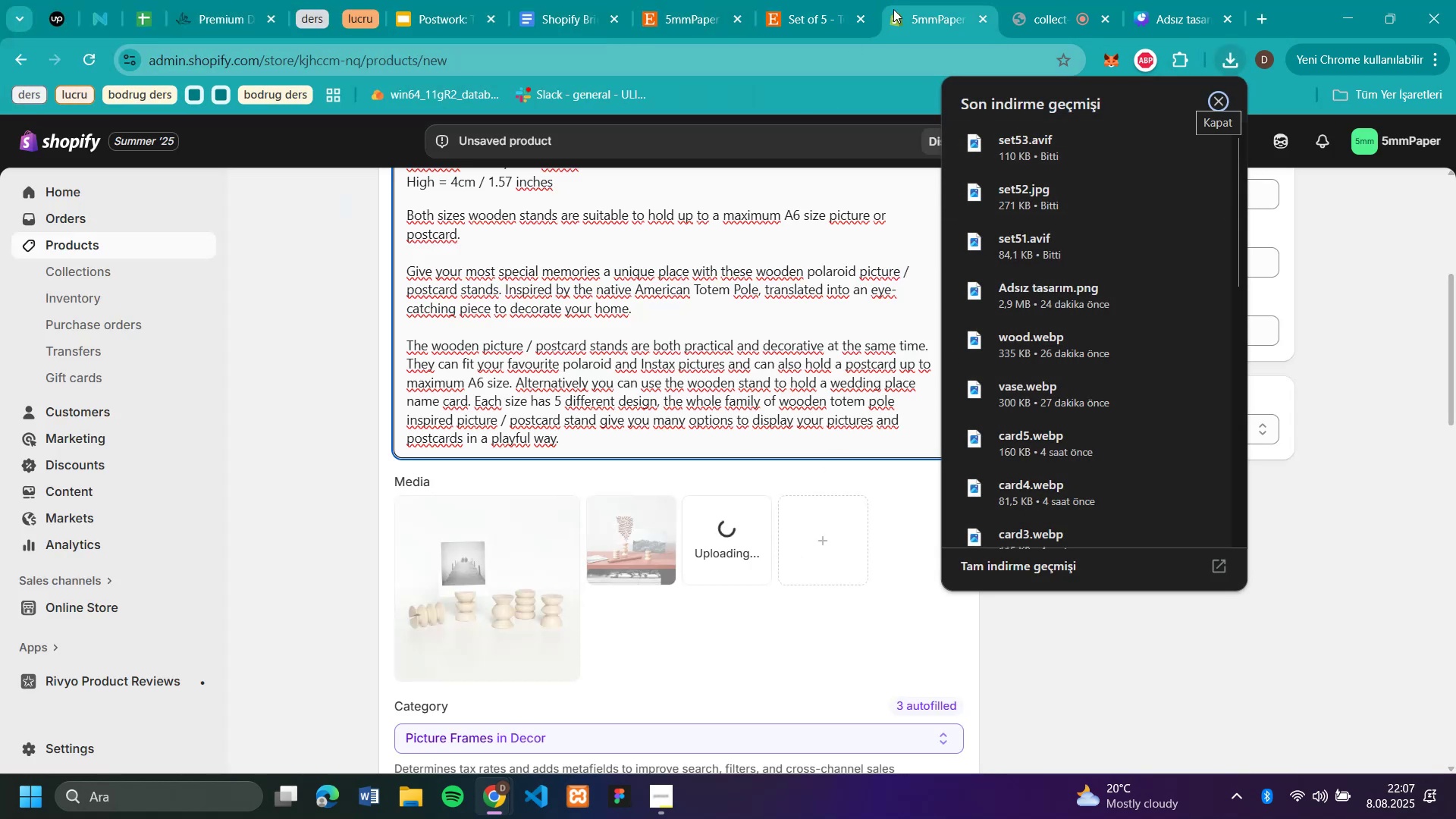 
left_click([817, 24])
 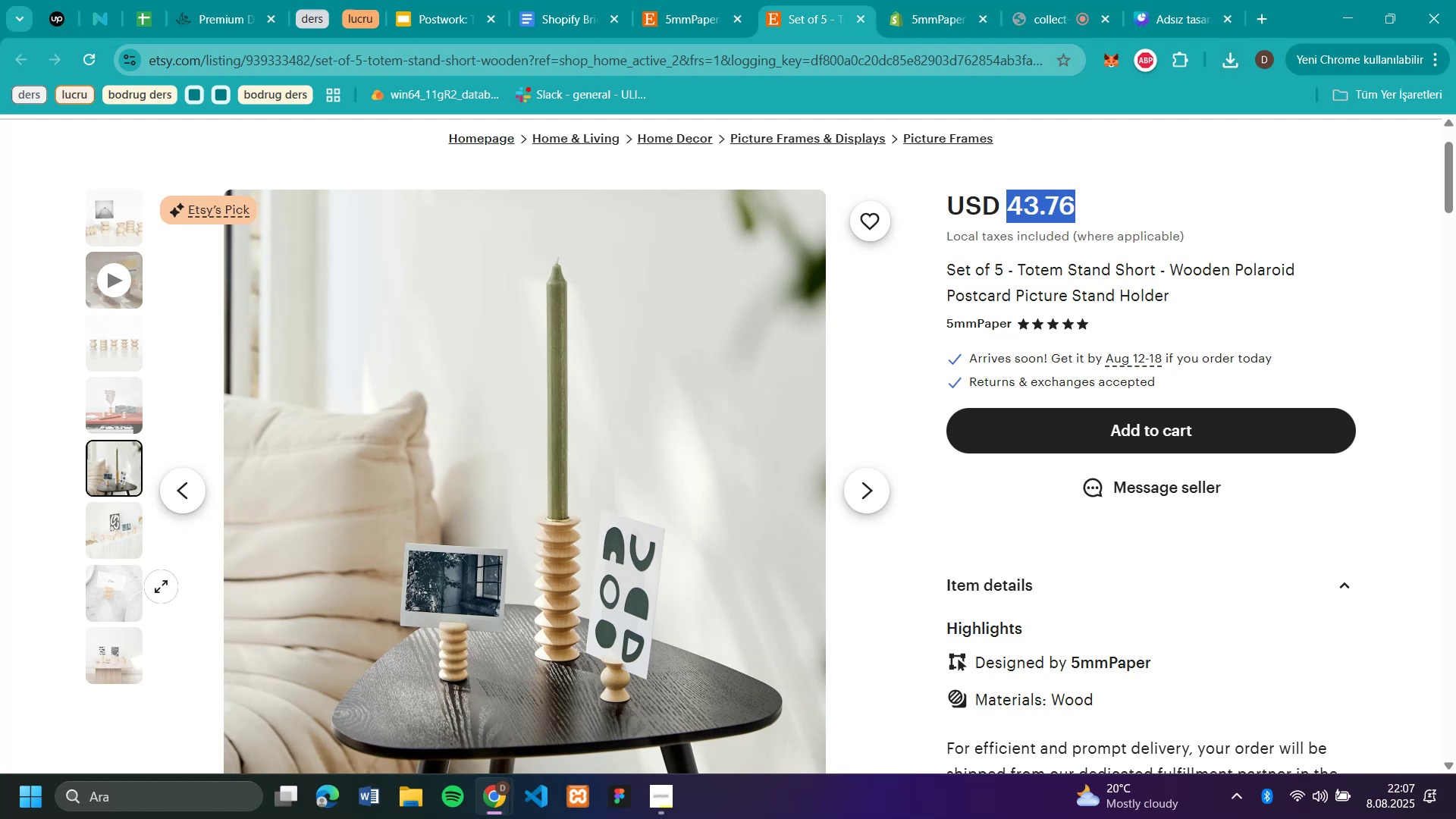 
left_click([117, 539])
 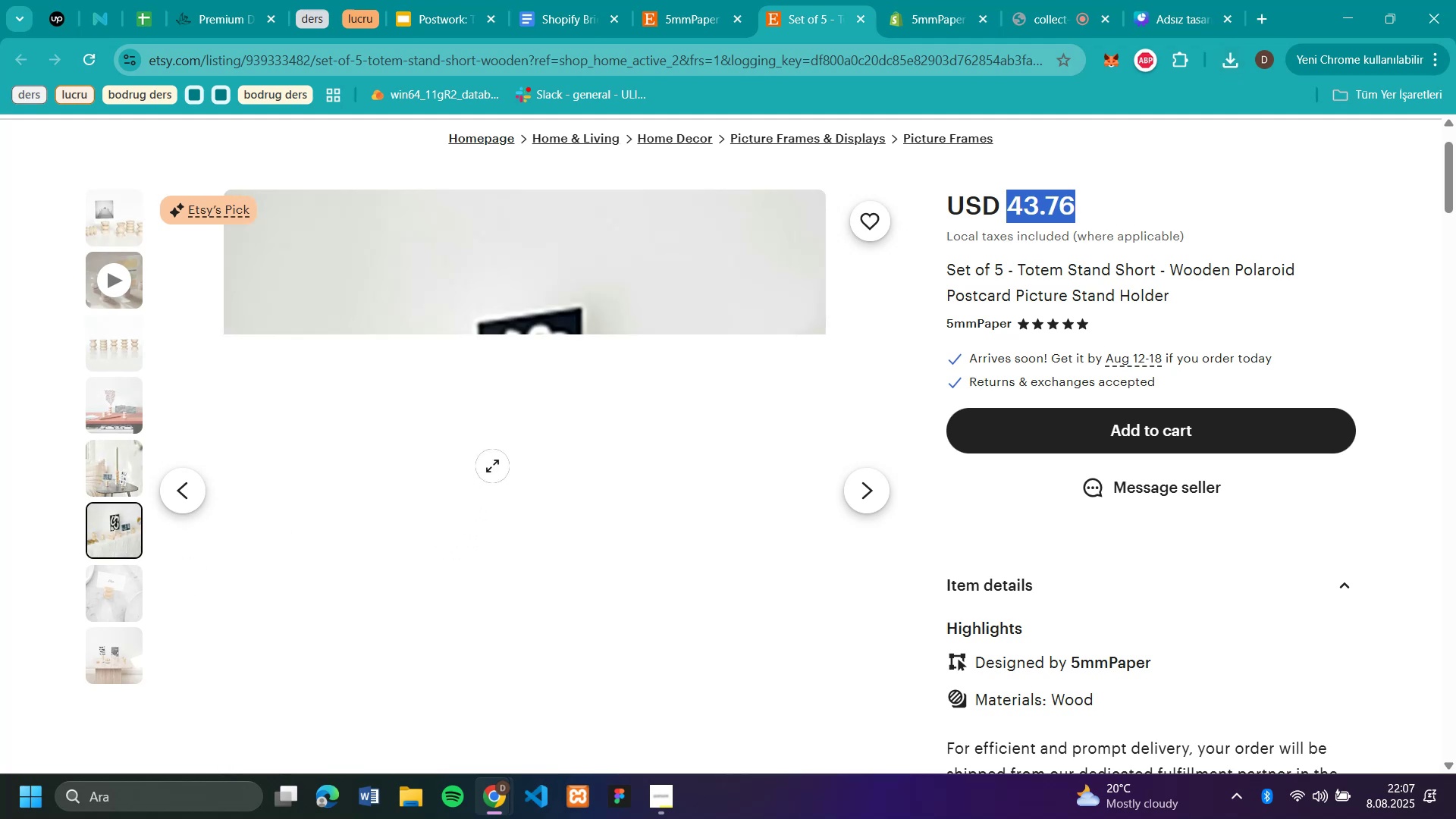 
right_click([492, 466])
 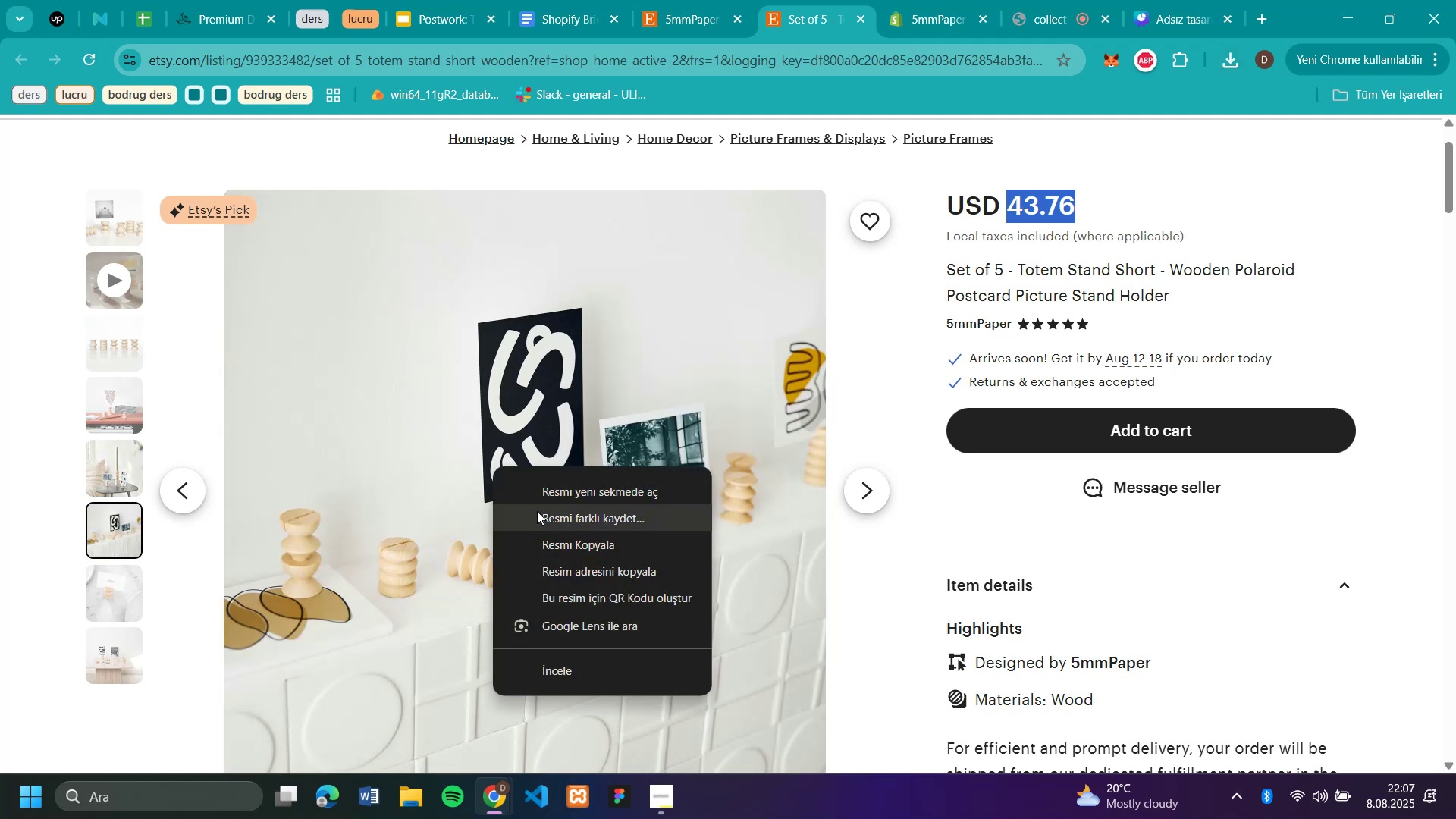 
left_click([537, 511])
 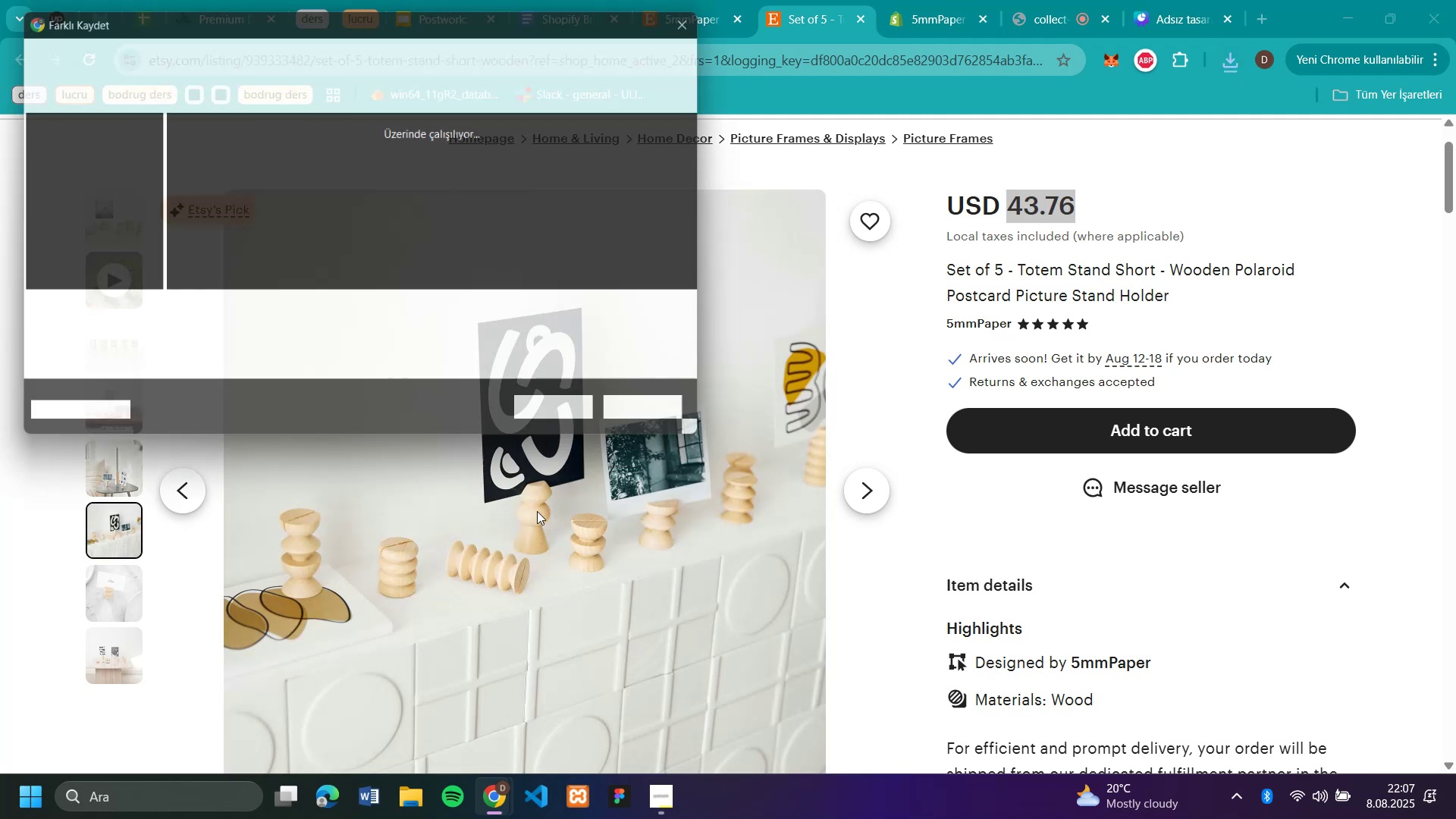 
type(set54)
 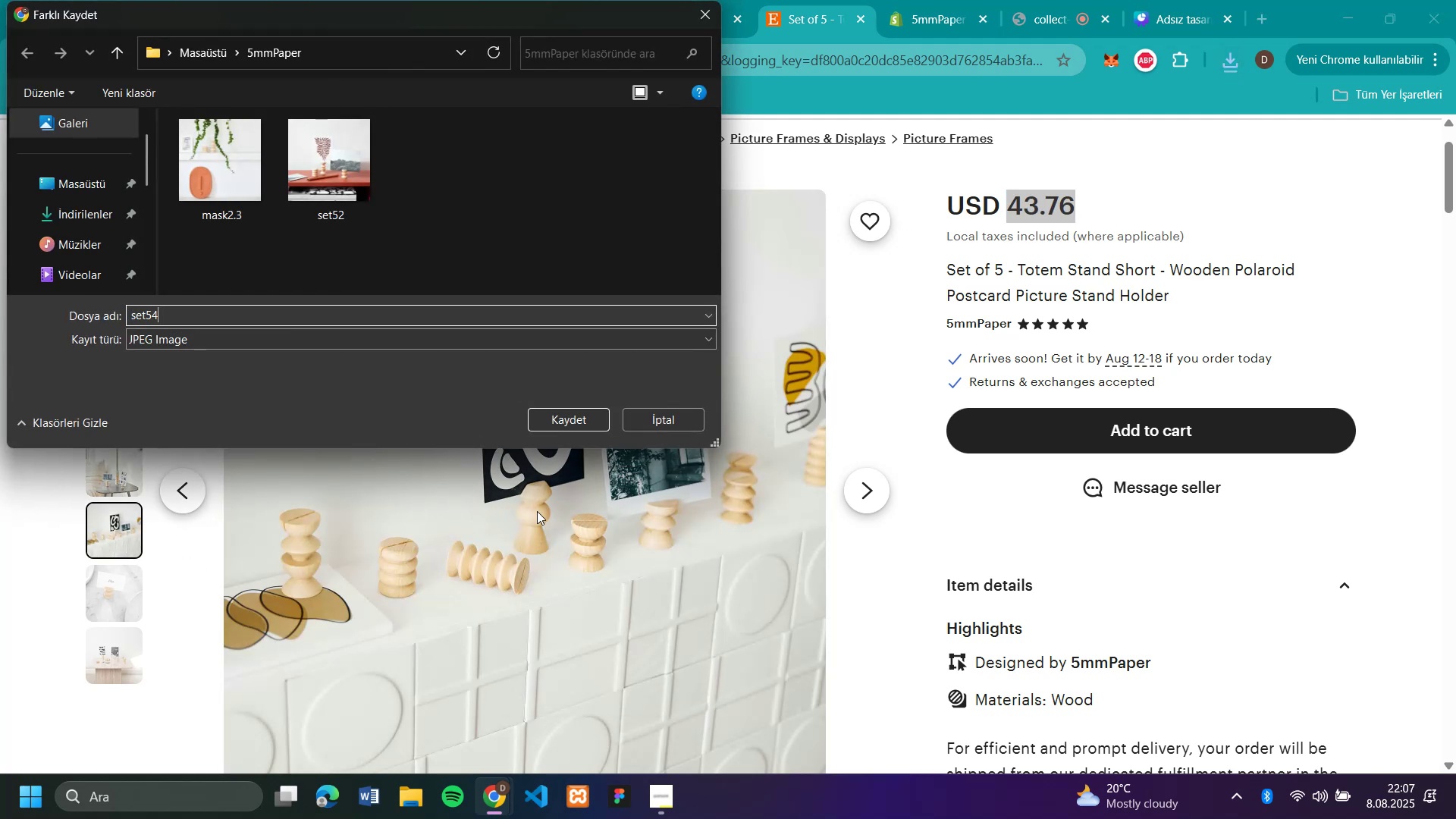 
key(Enter)
 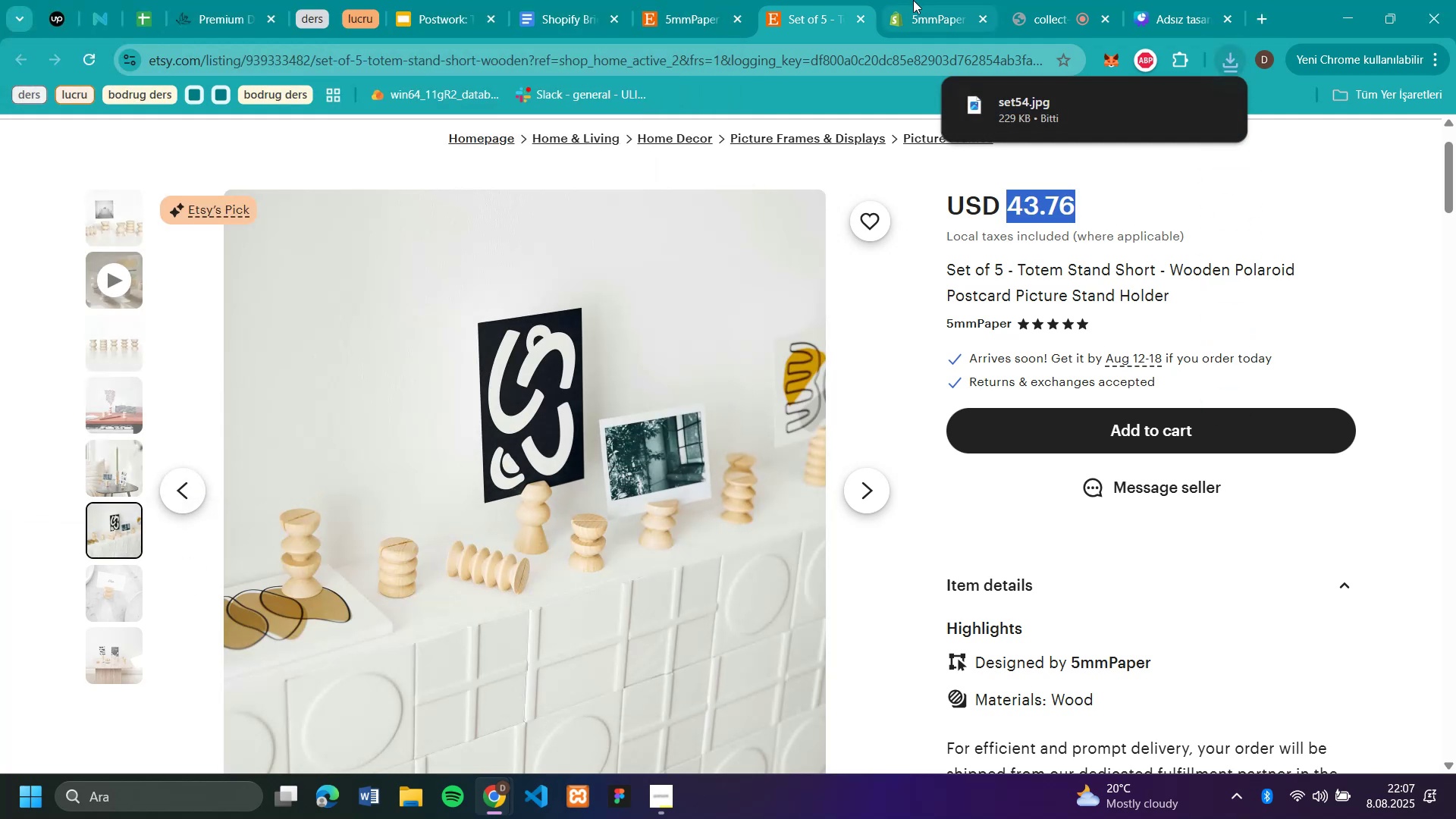 
left_click([922, 22])
 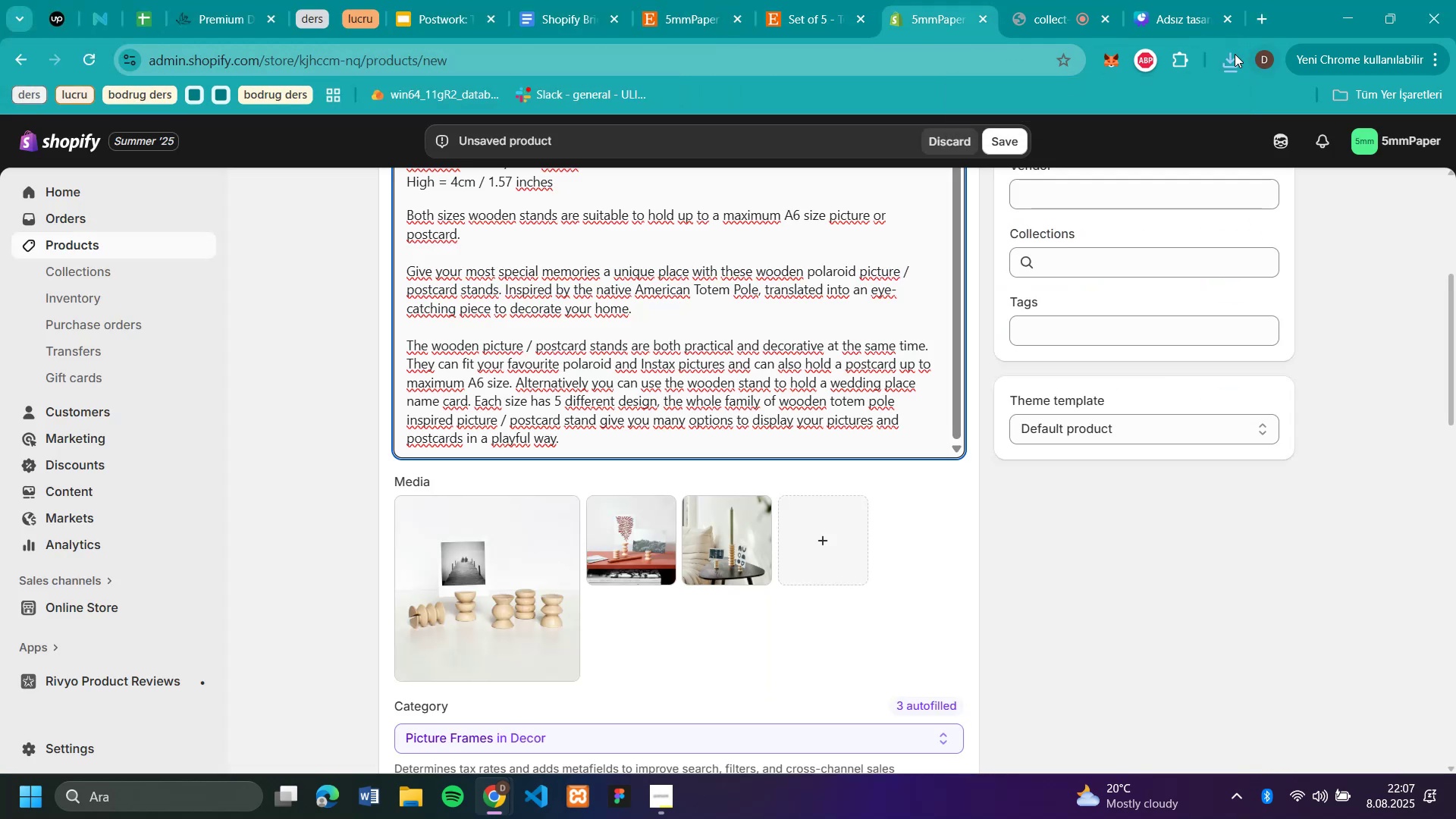 
left_click([1234, 54])
 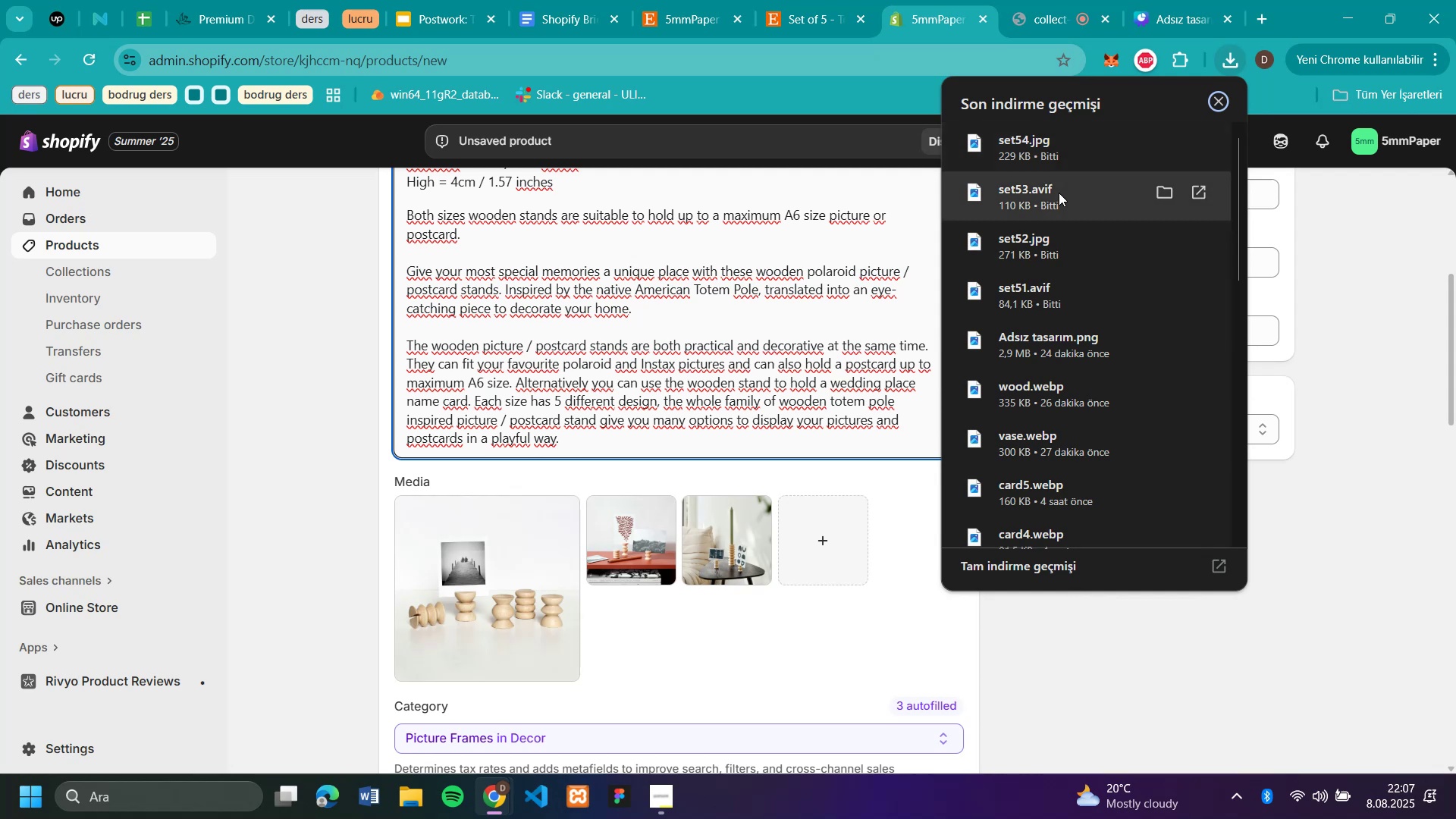 
left_click_drag(start_coordinate=[1044, 146], to_coordinate=[820, 563])
 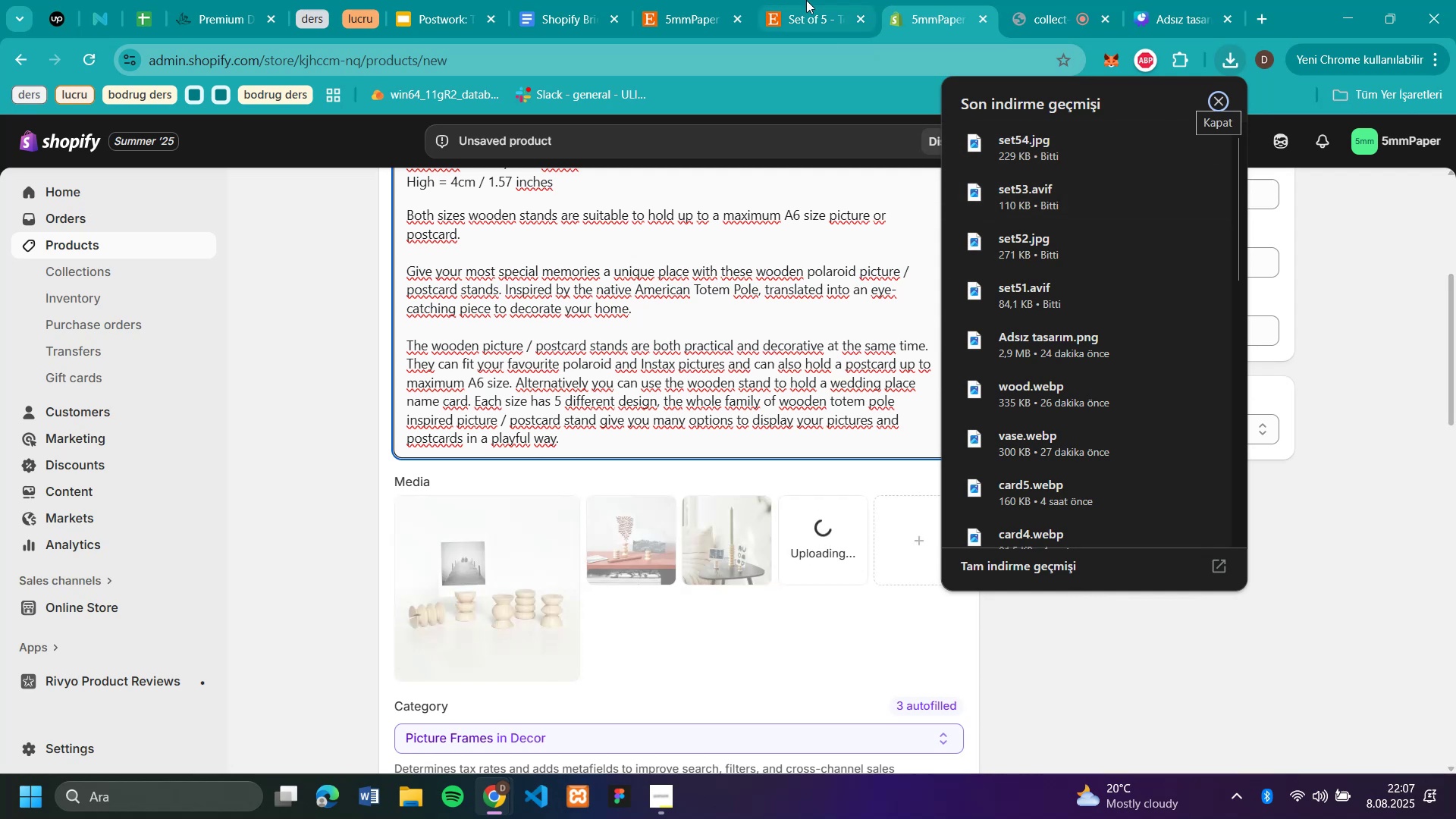 
left_click([806, 11])
 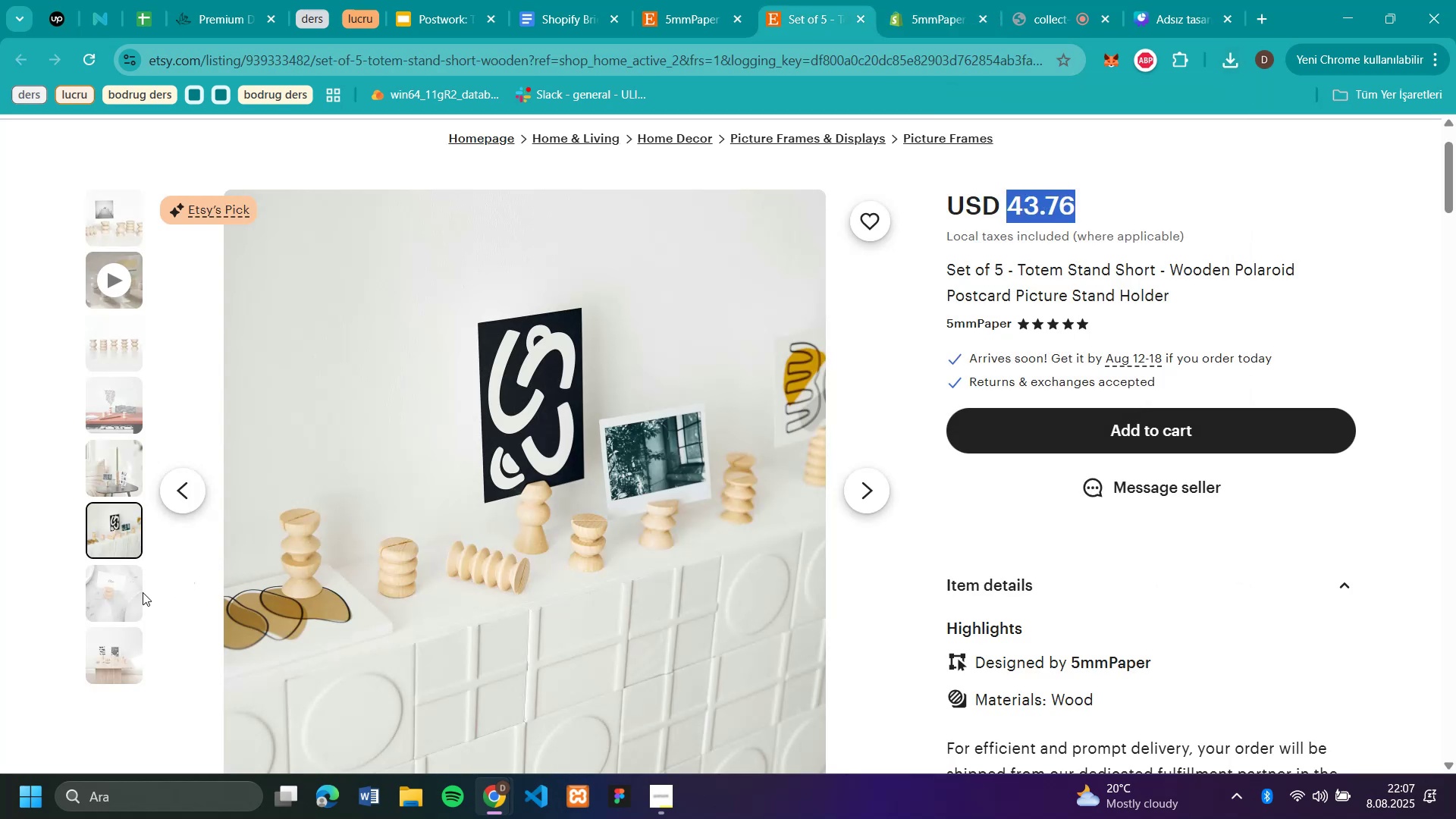 
left_click([132, 591])
 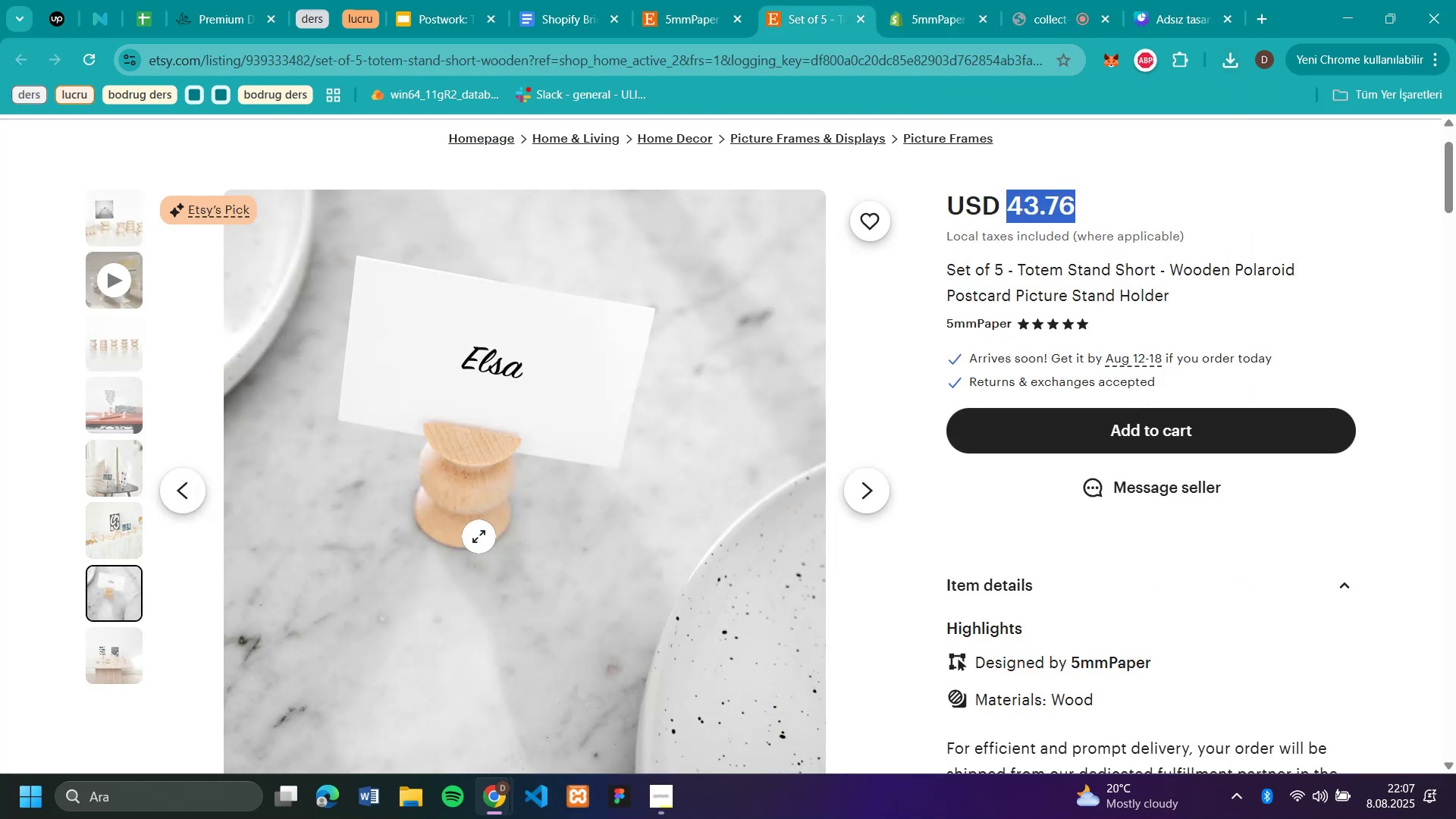 
right_click([479, 536])
 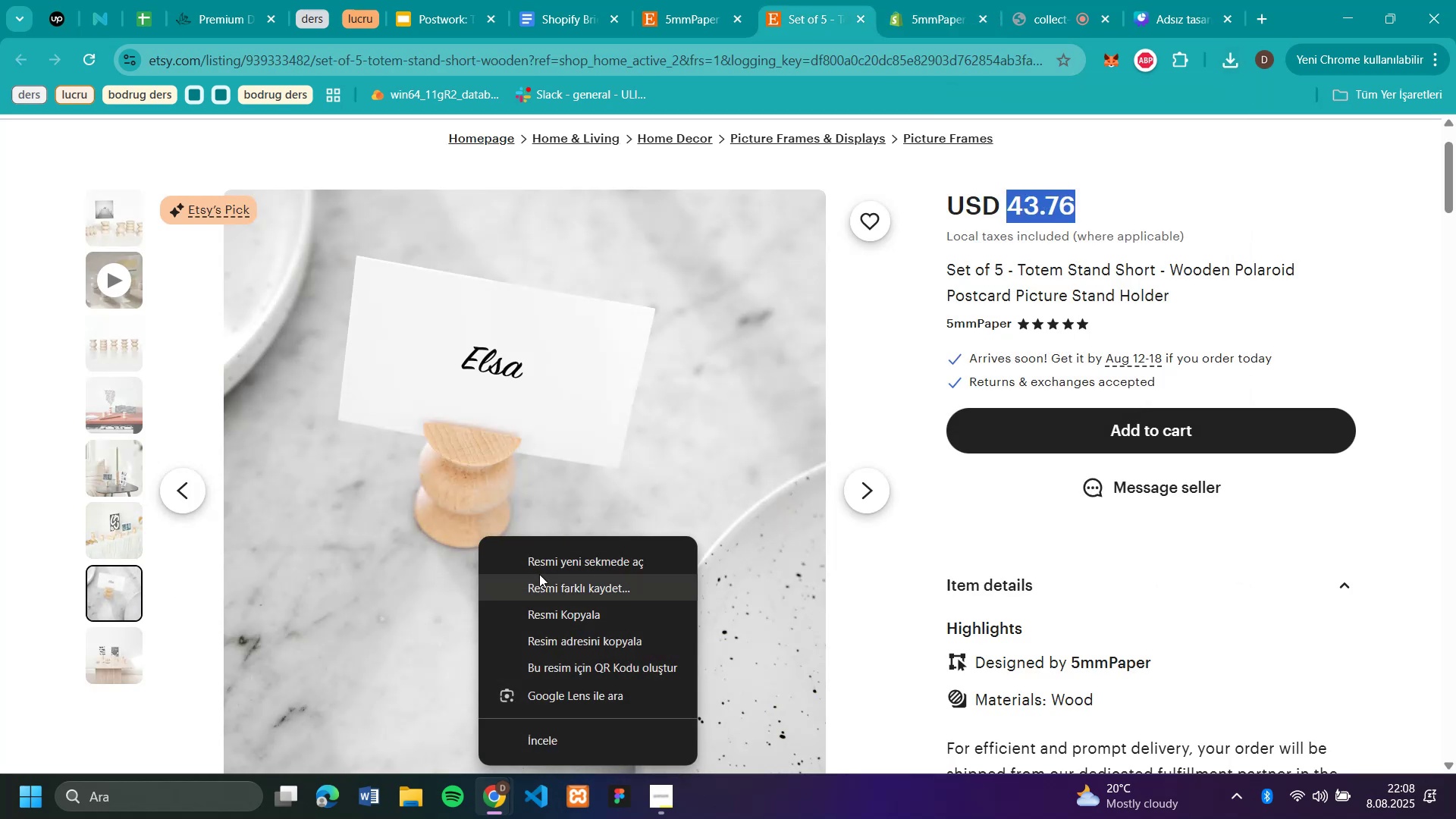 
left_click([546, 584])
 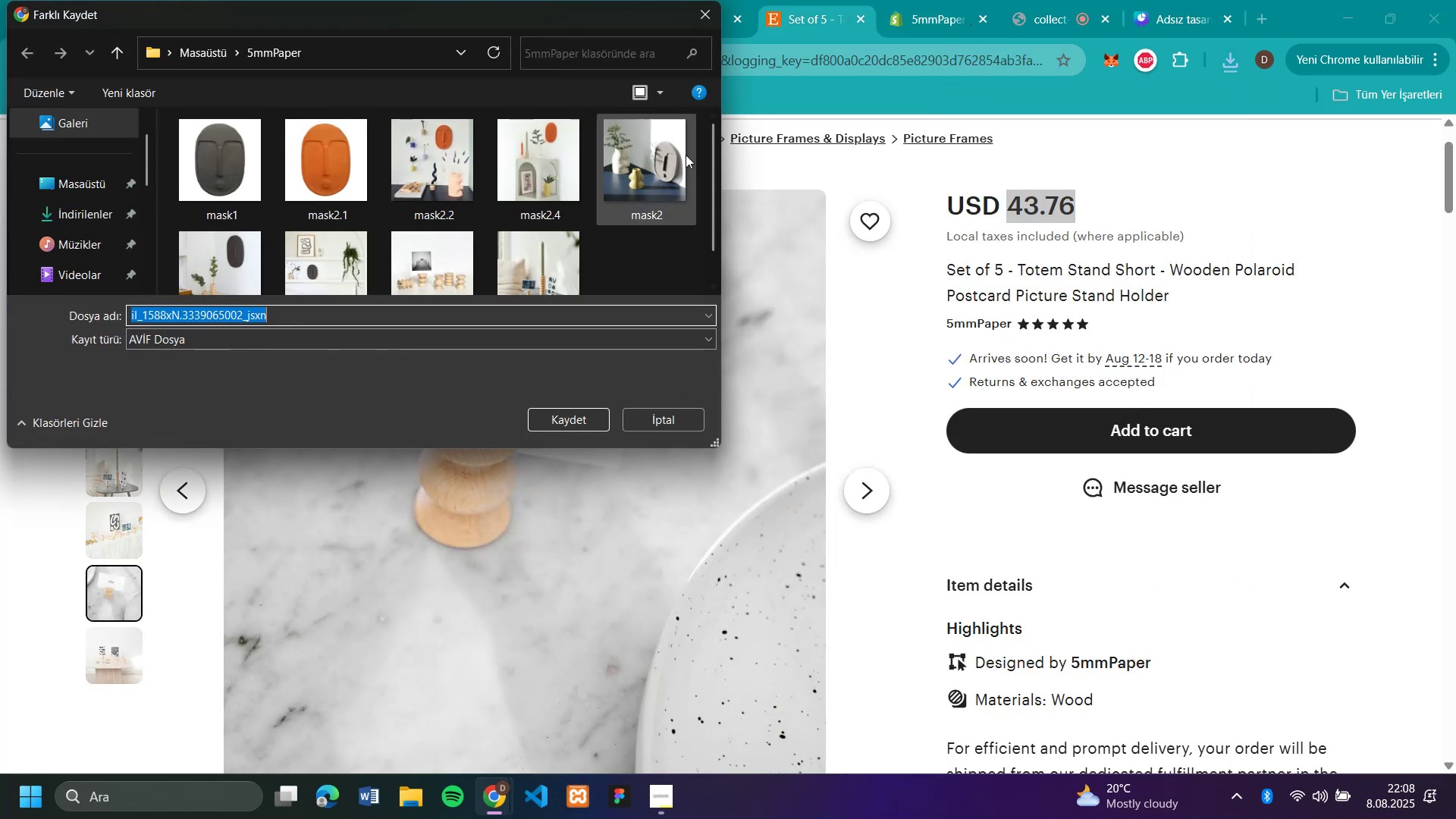 
type(set55)
 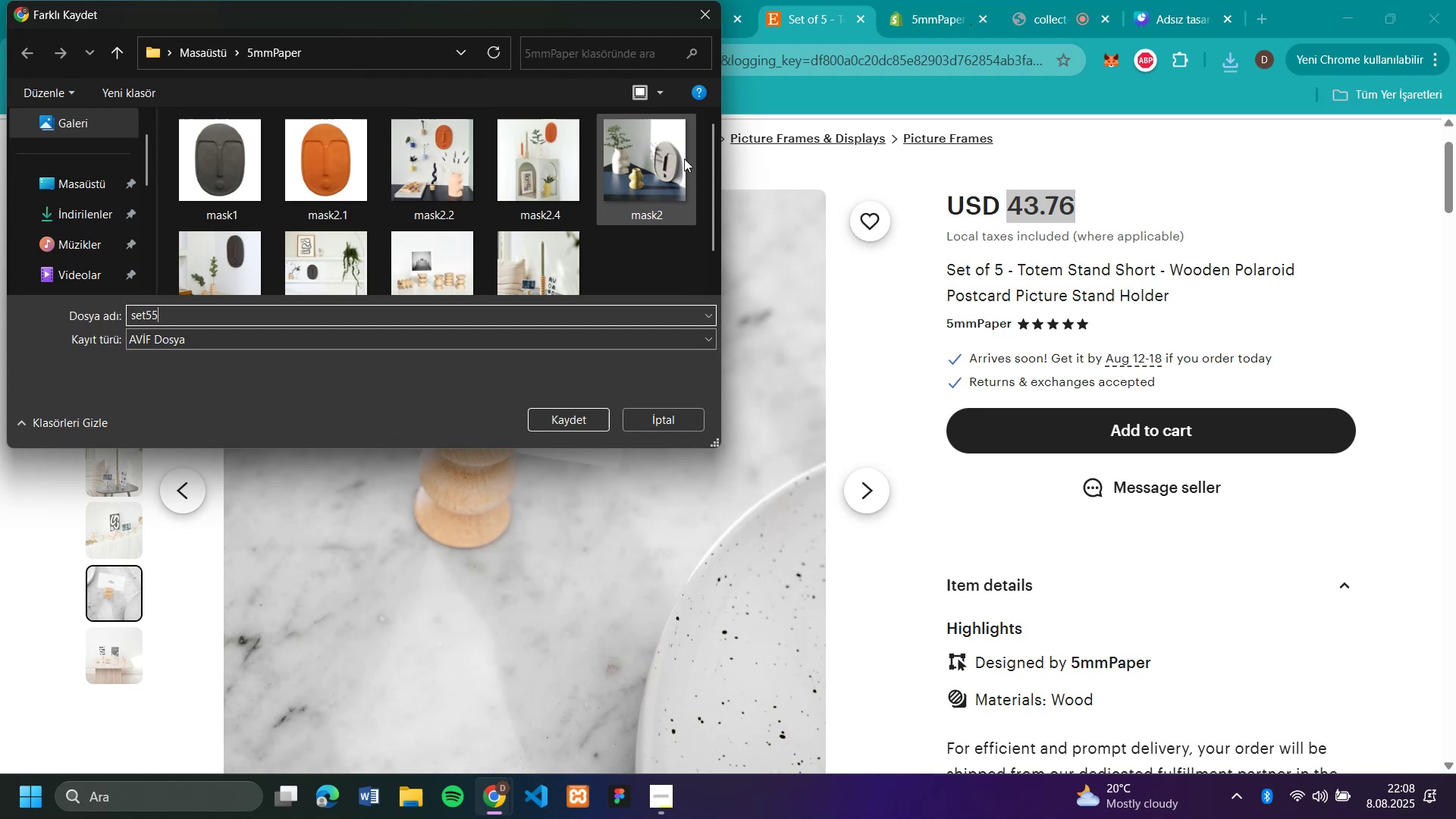 
key(Enter)
 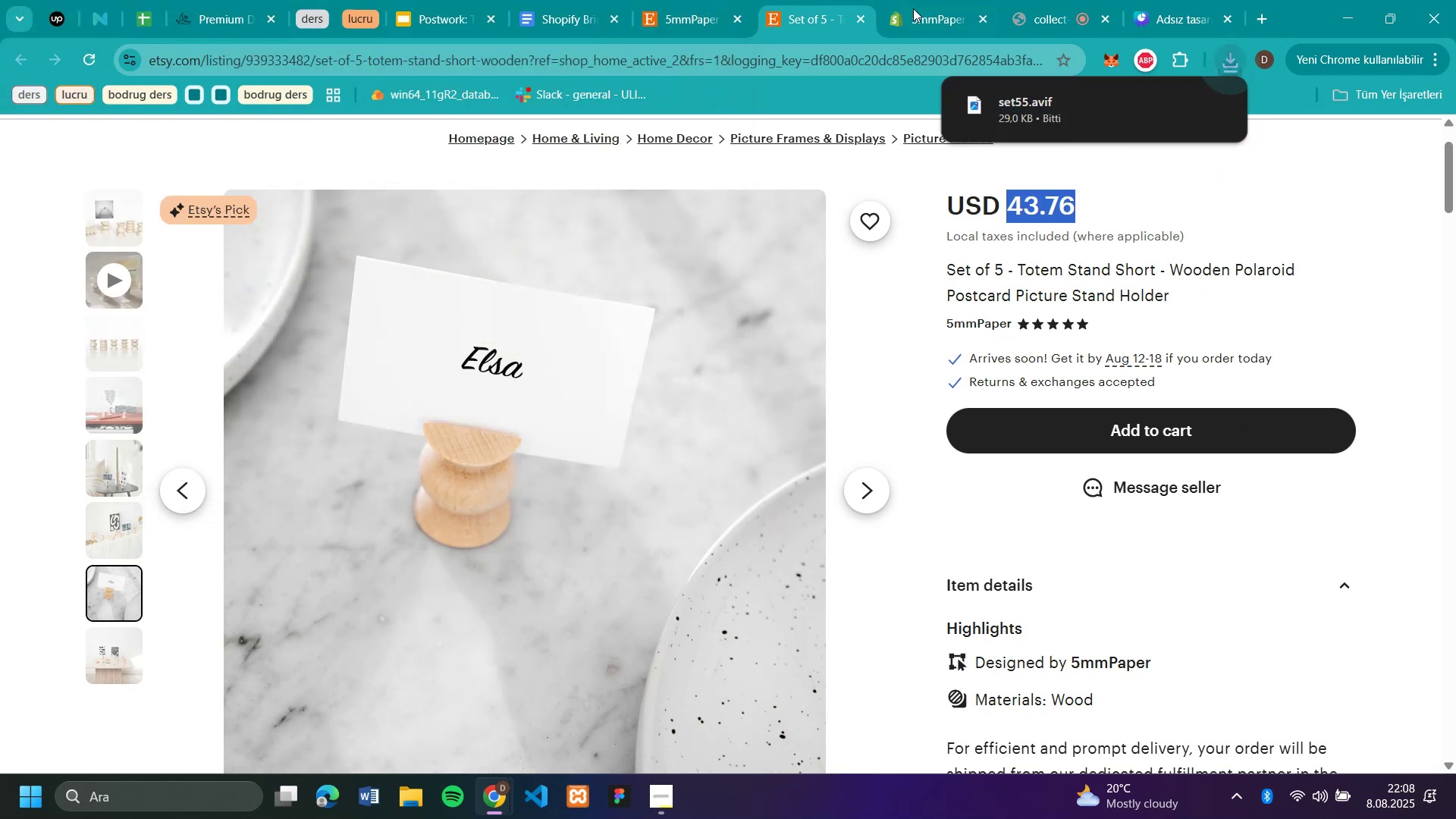 
left_click([919, 14])
 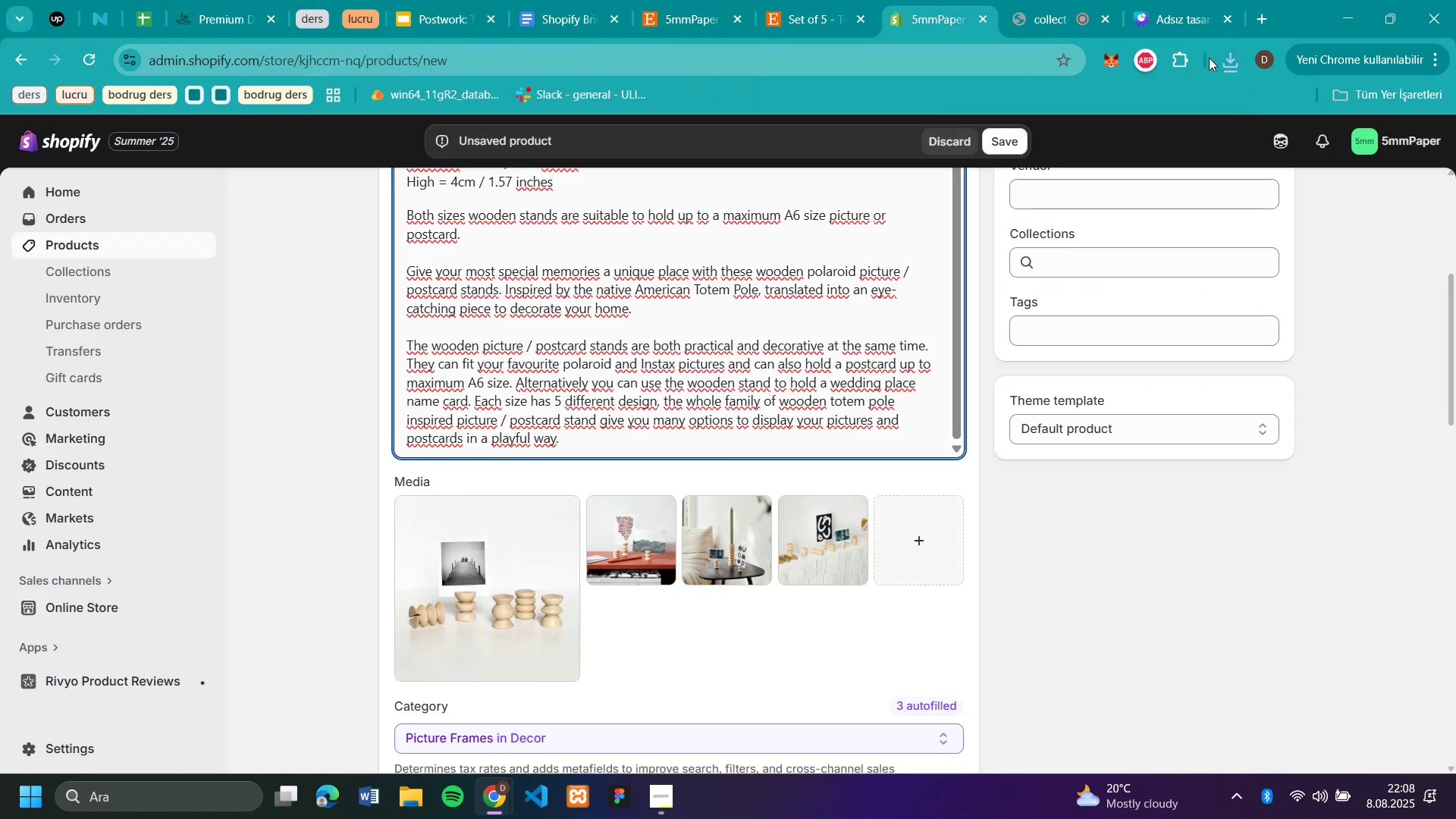 
left_click([1230, 58])
 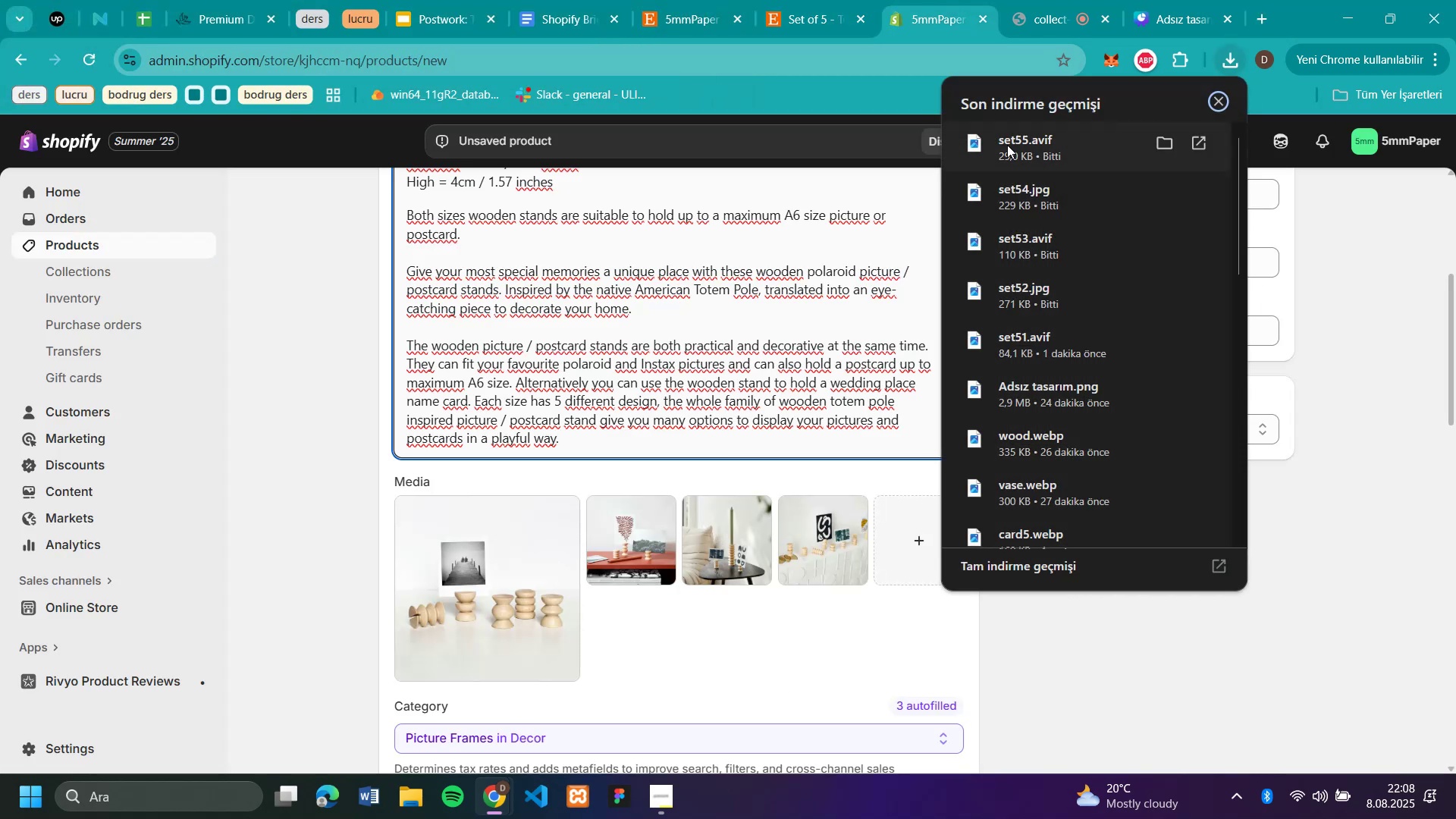 
left_click_drag(start_coordinate=[1007, 145], to_coordinate=[783, 592])
 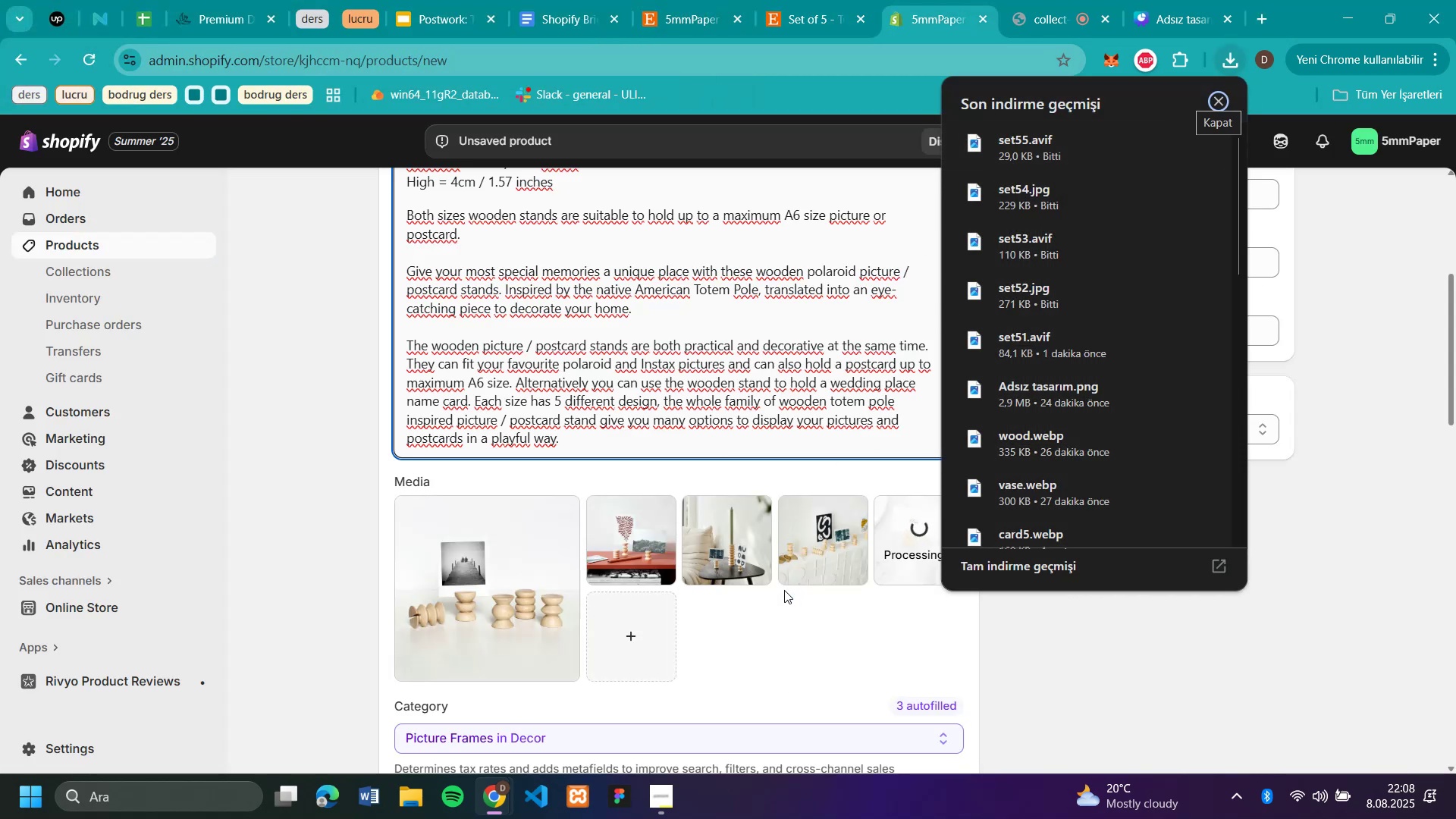 
left_click([1141, 654])
 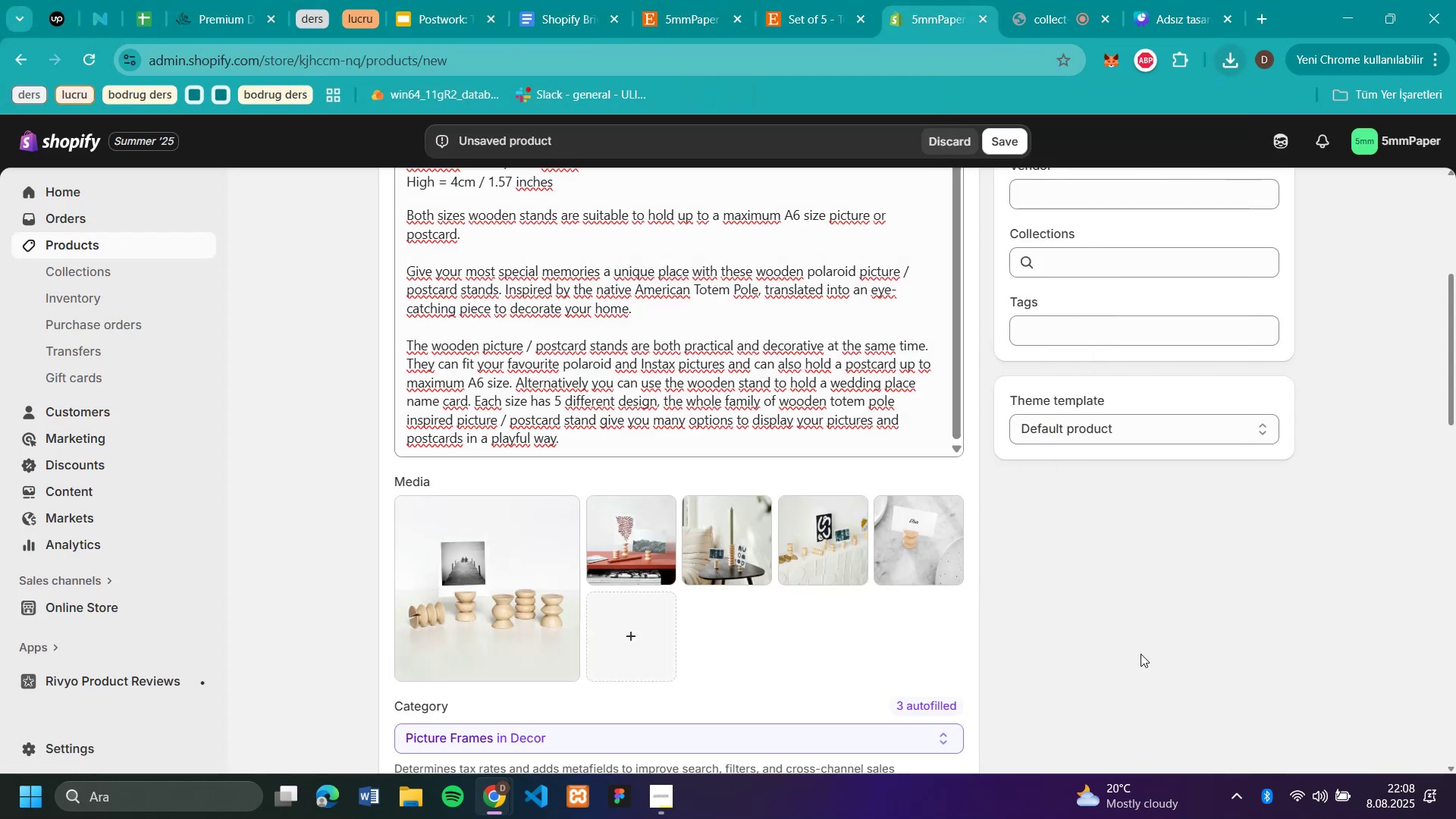 
mouse_move([987, 505])
 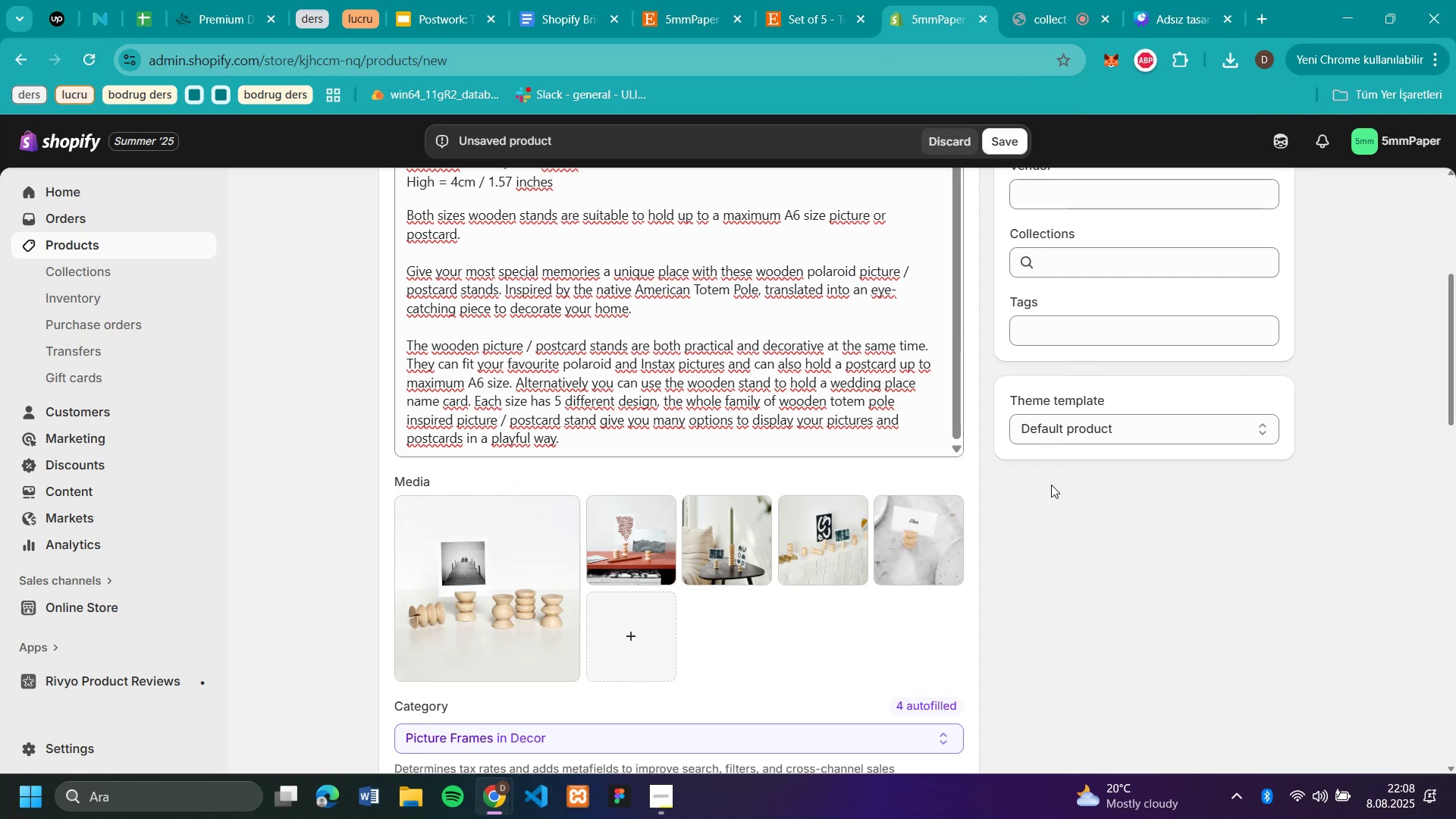 
scroll: coordinate [1051, 485], scroll_direction: up, amount: 3.0
 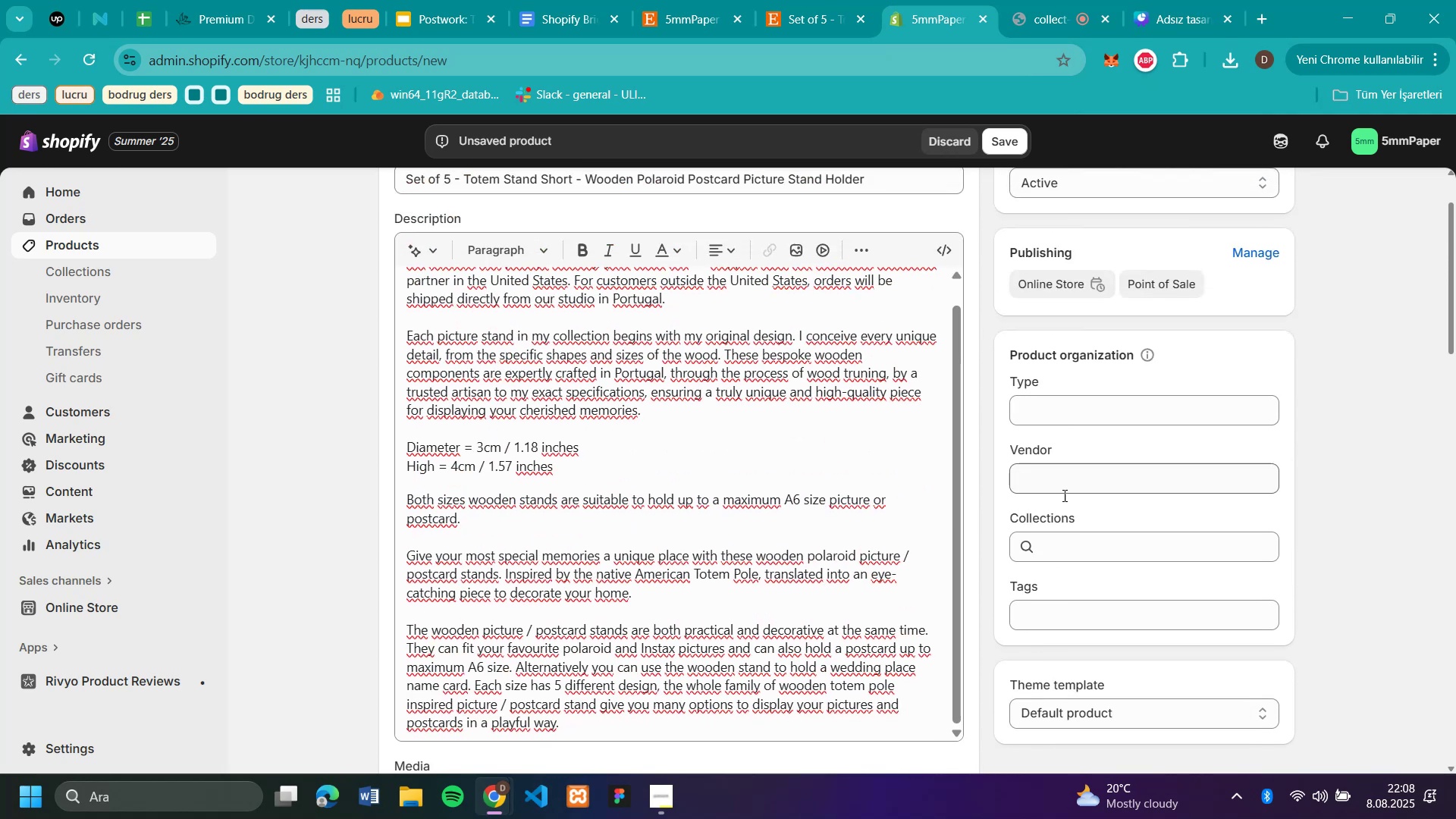 
left_click([1063, 544])
 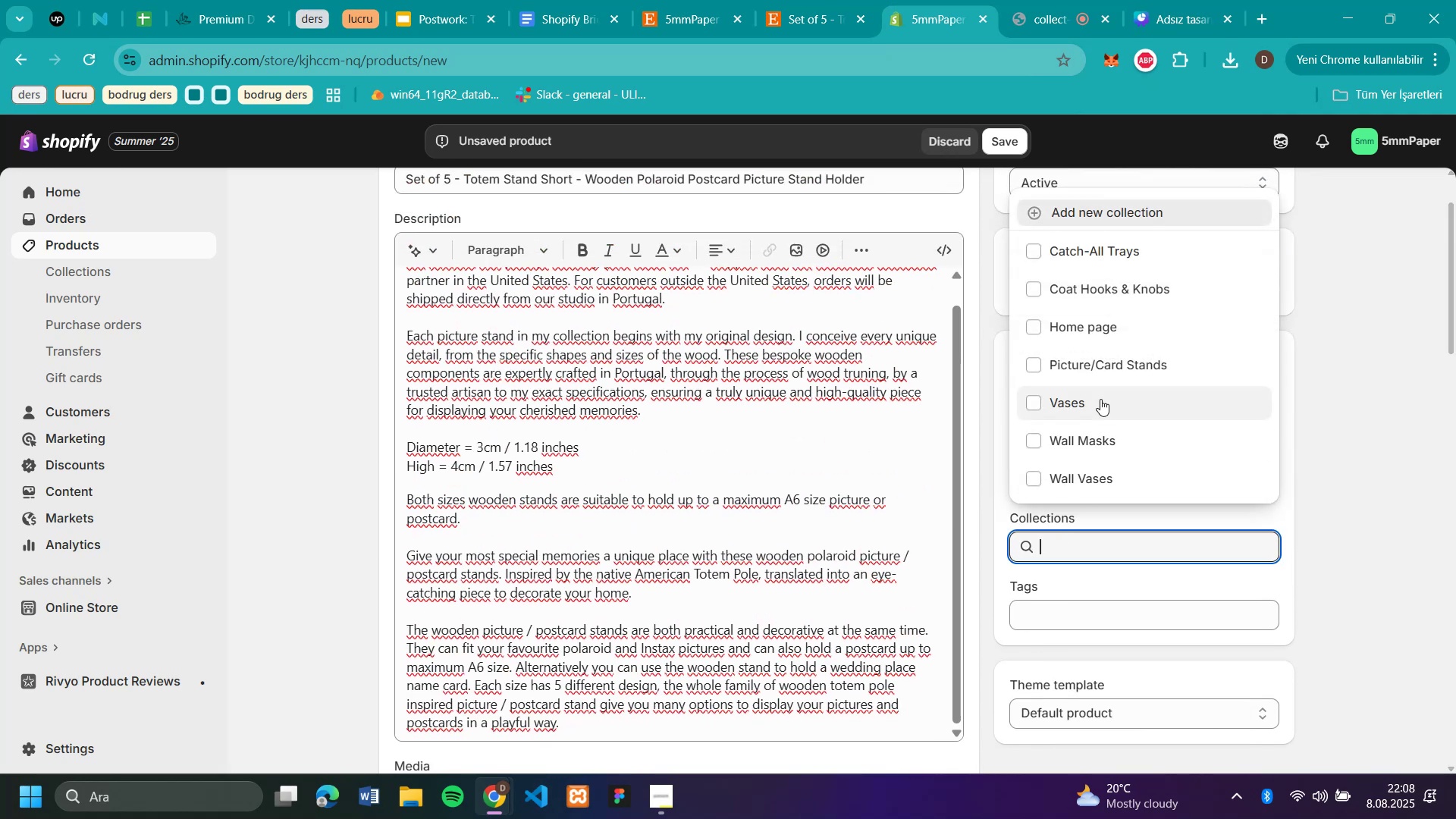 
left_click([1103, 369])
 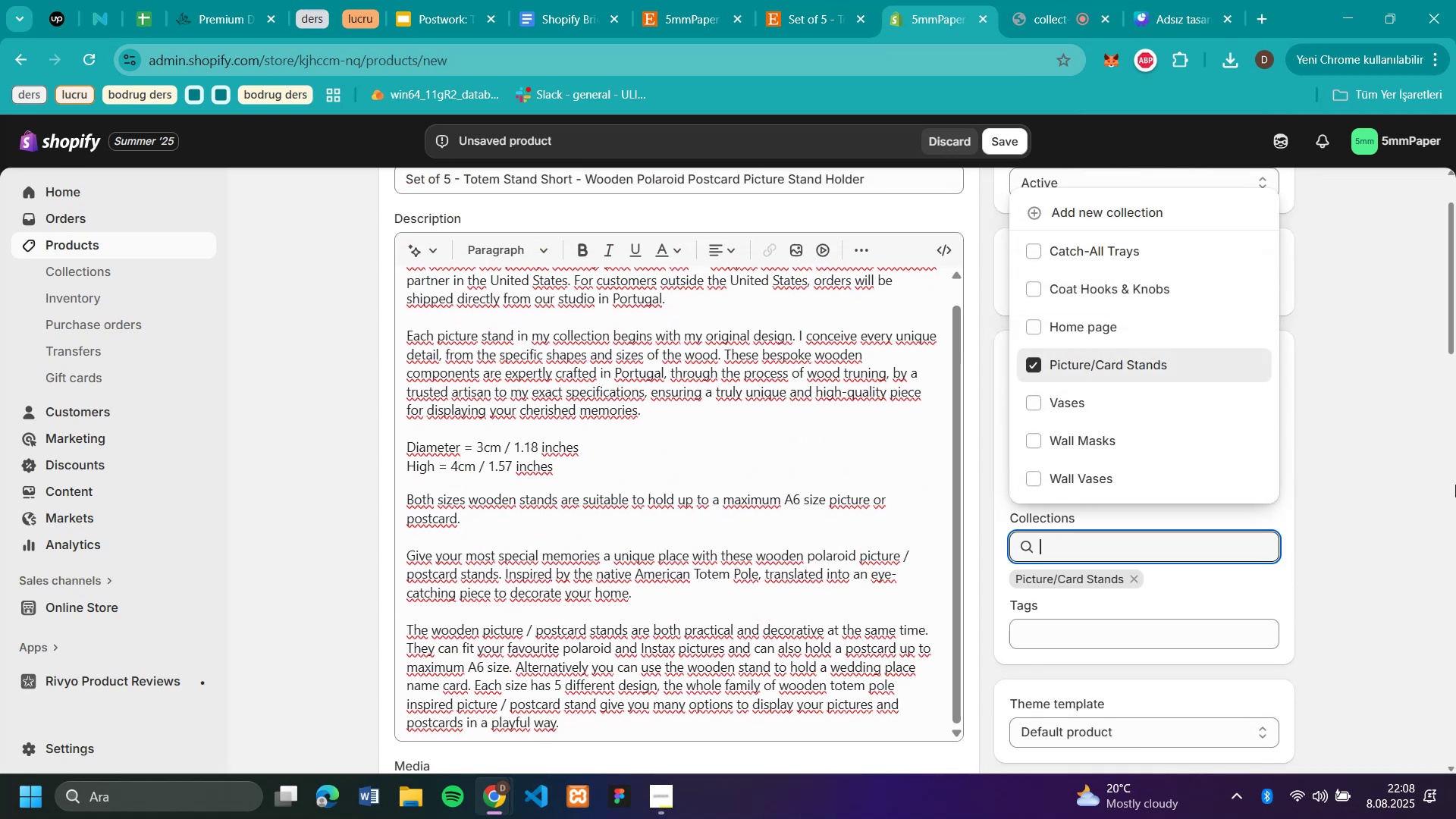 
left_click_drag(start_coordinate=[1452, 484], to_coordinate=[1448, 484])
 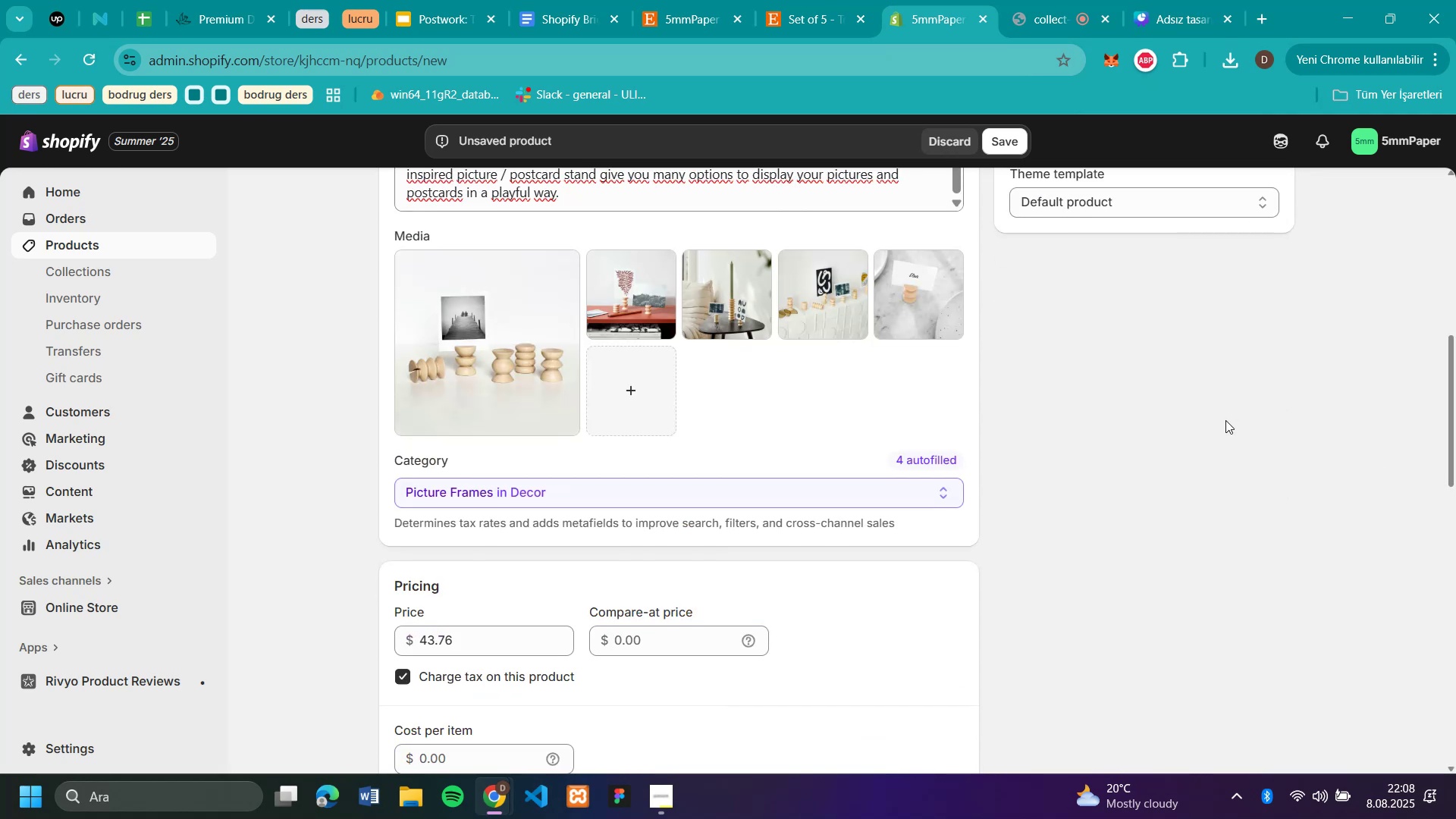 
scroll: coordinate [1219, 426], scroll_direction: down, amount: 13.0
 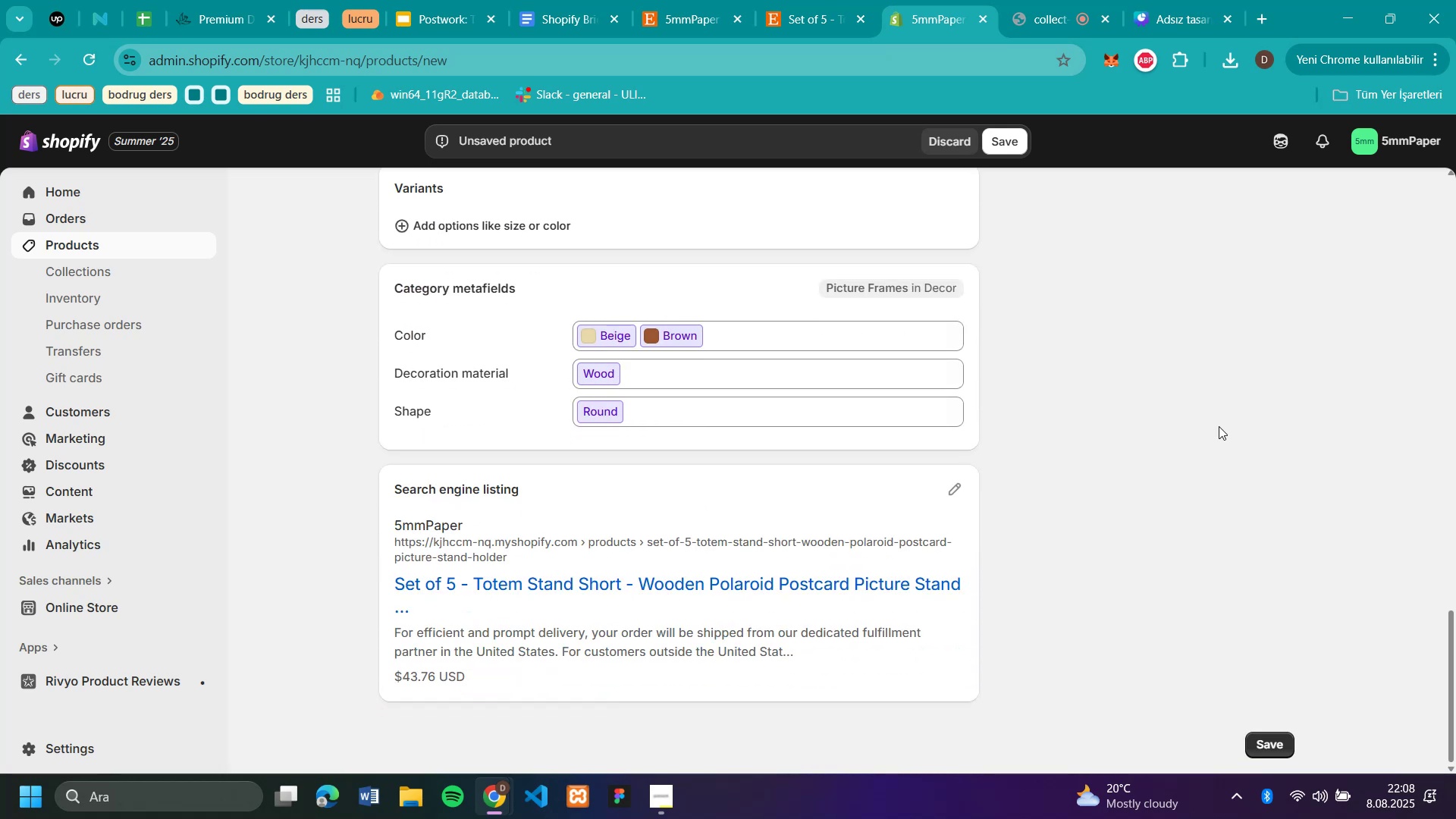 
scroll: coordinate [1219, 426], scroll_direction: up, amount: 24.0
 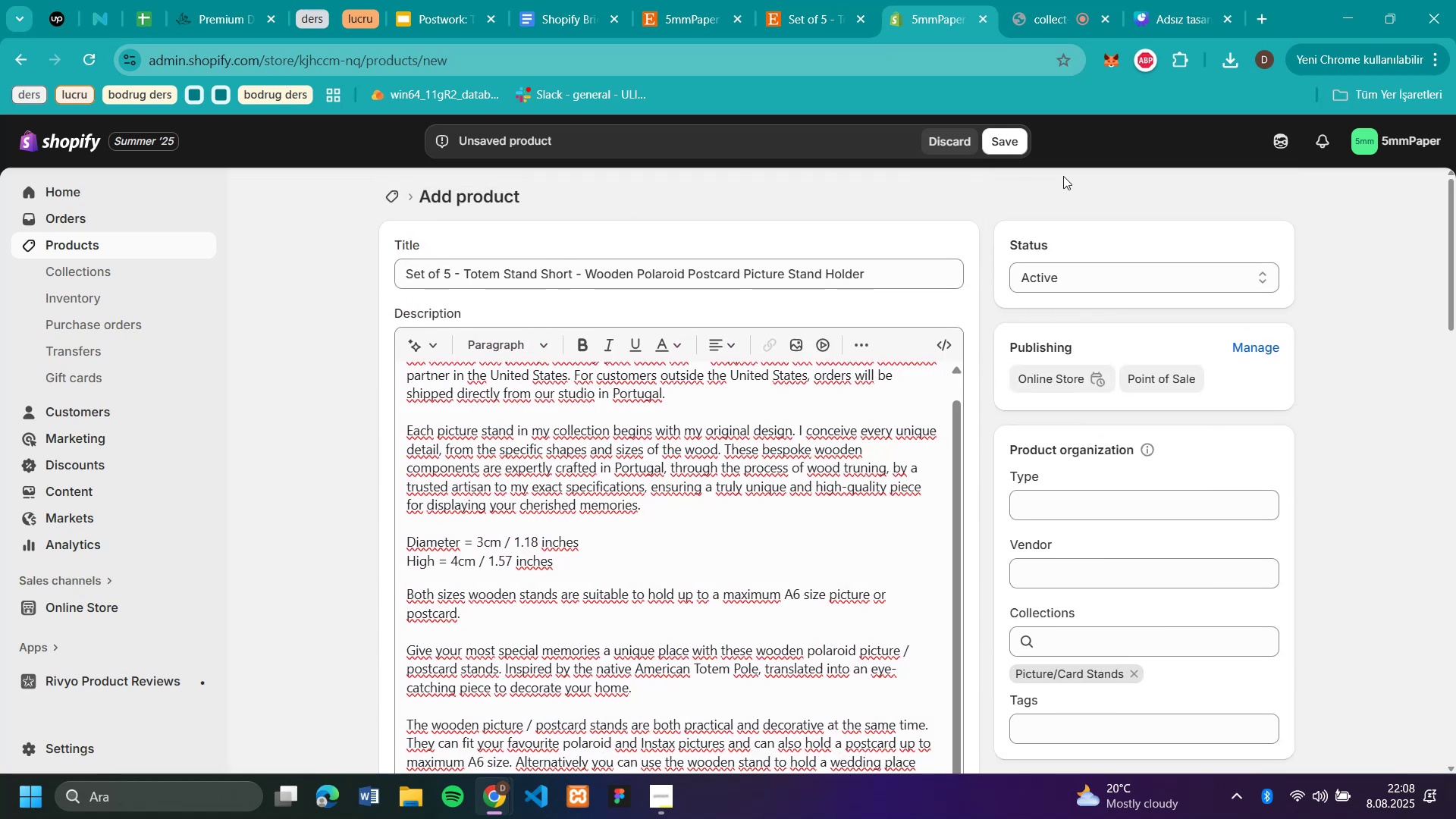 
left_click([1003, 140])
 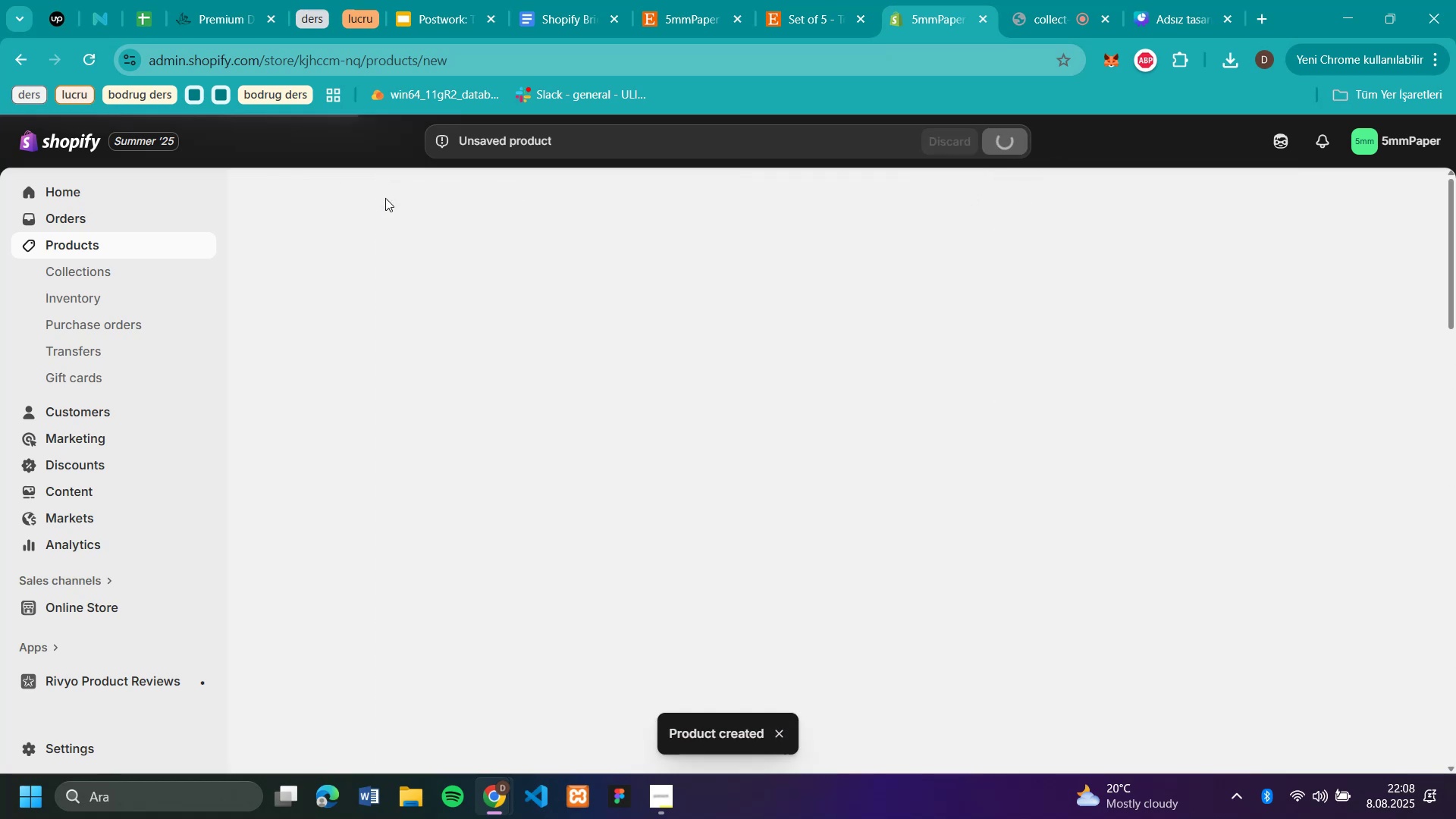 
left_click([819, 19])
 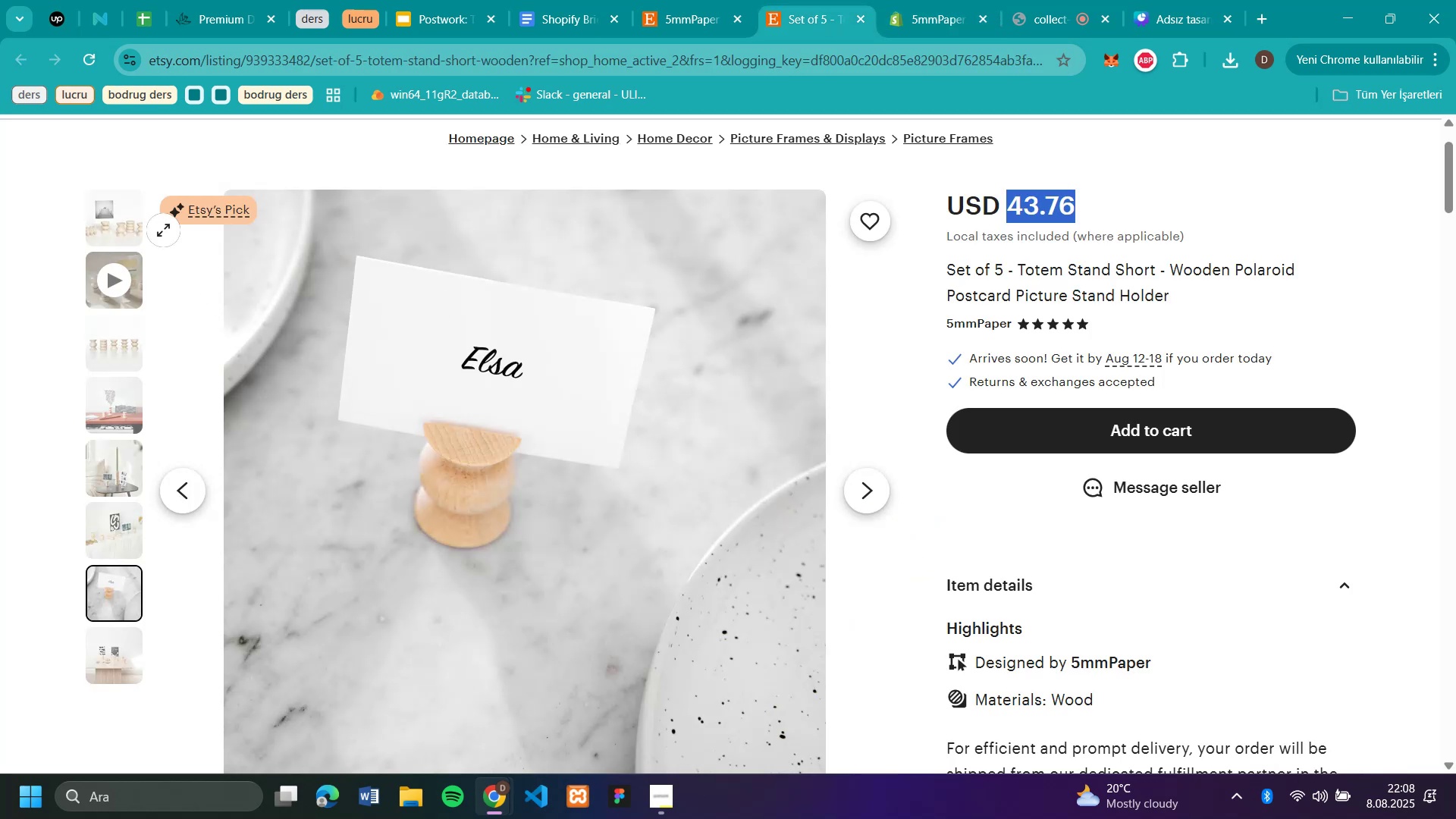 
scroll: coordinate [290, 289], scroll_direction: up, amount: 9.0
 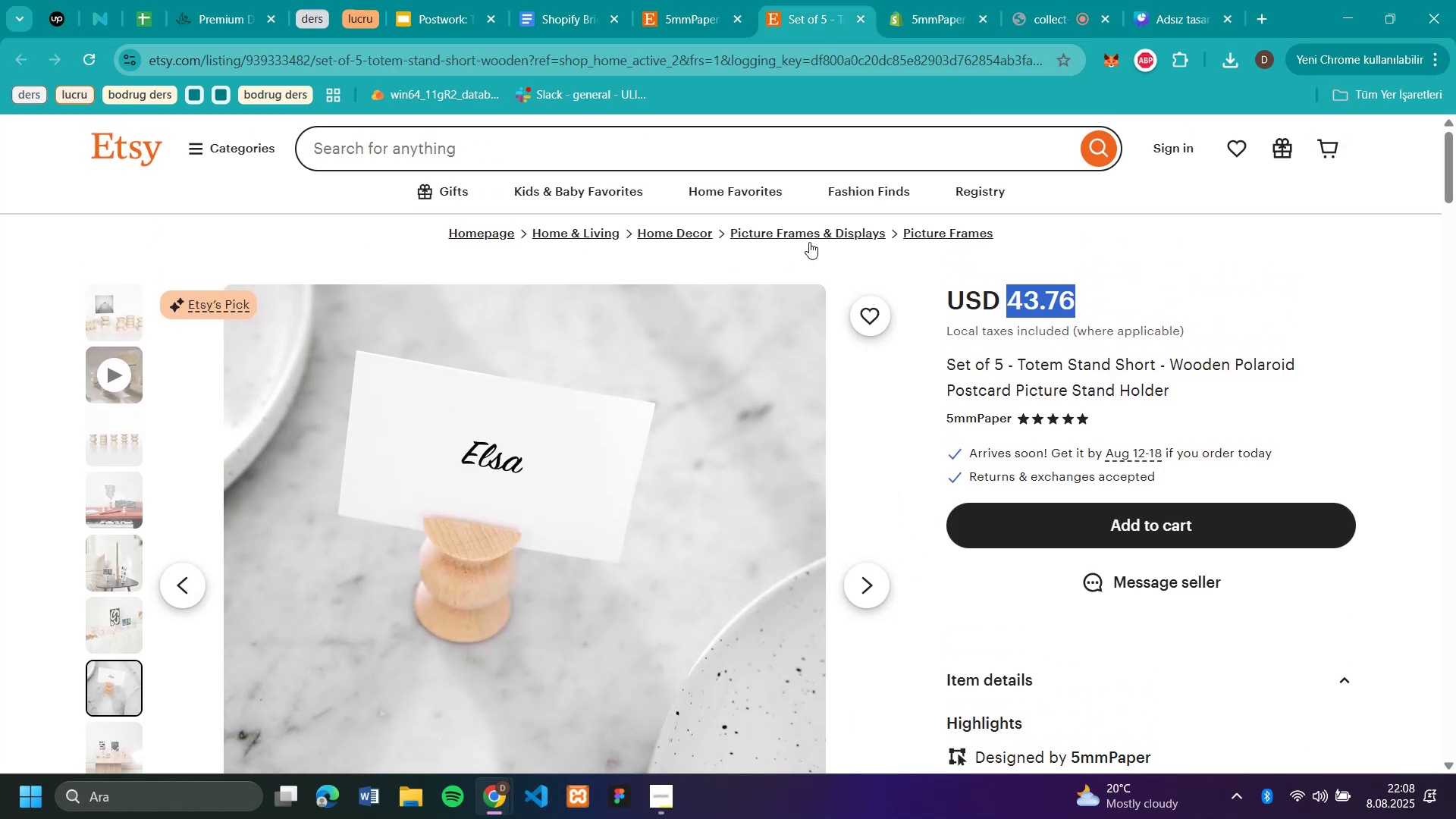 
left_click([811, 228])
 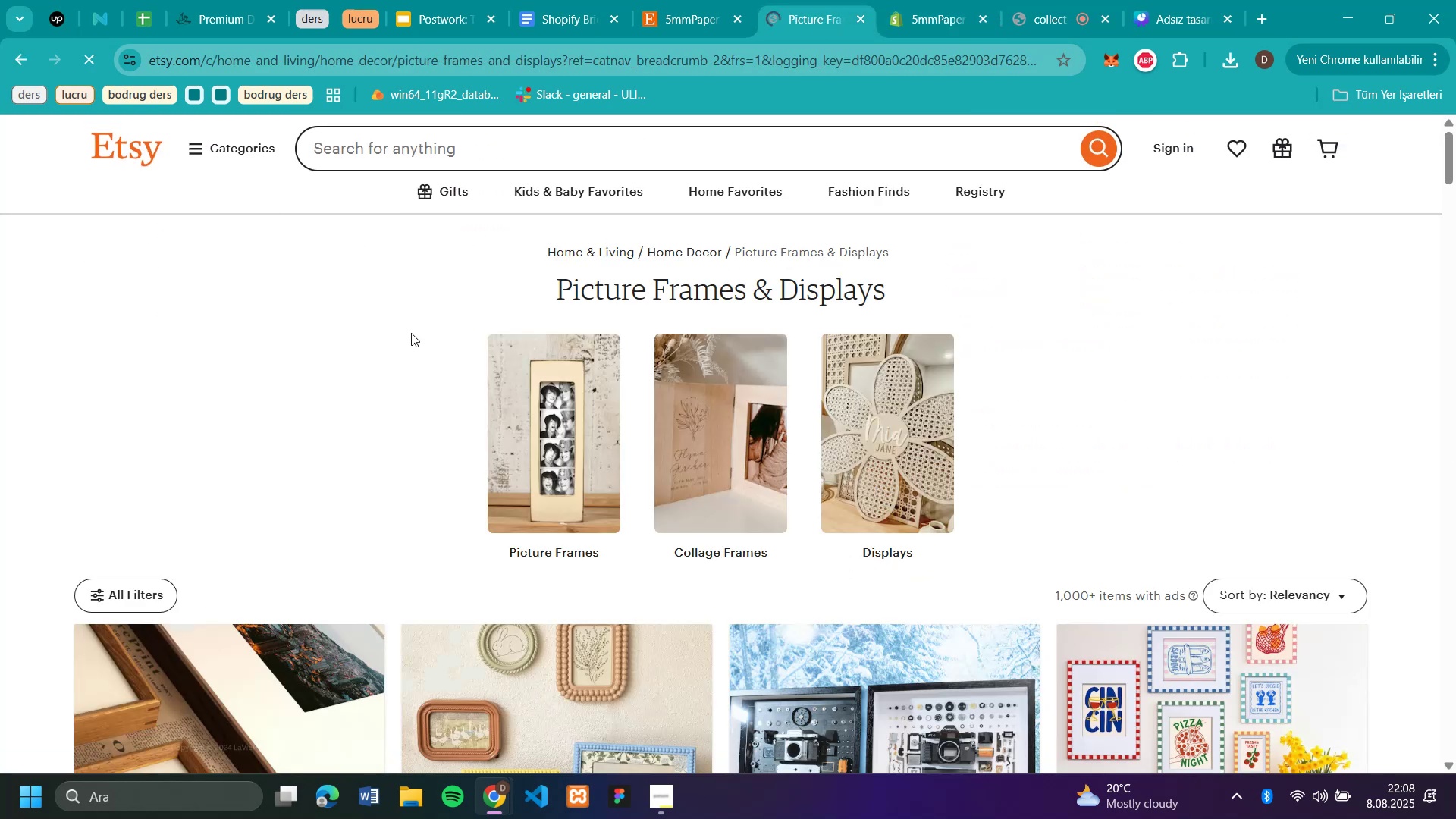 
left_click([16, 54])
 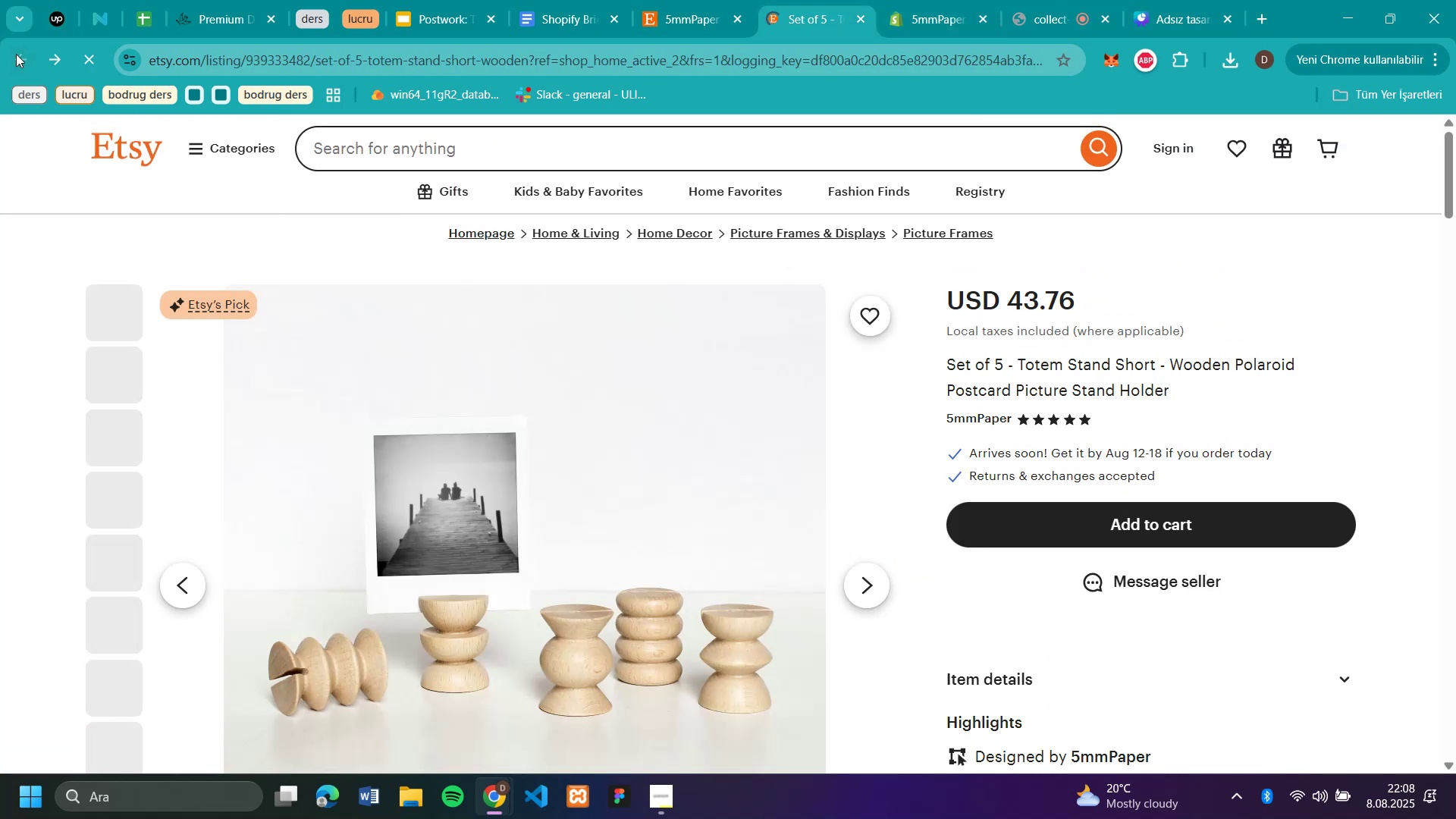 
left_click([16, 54])
 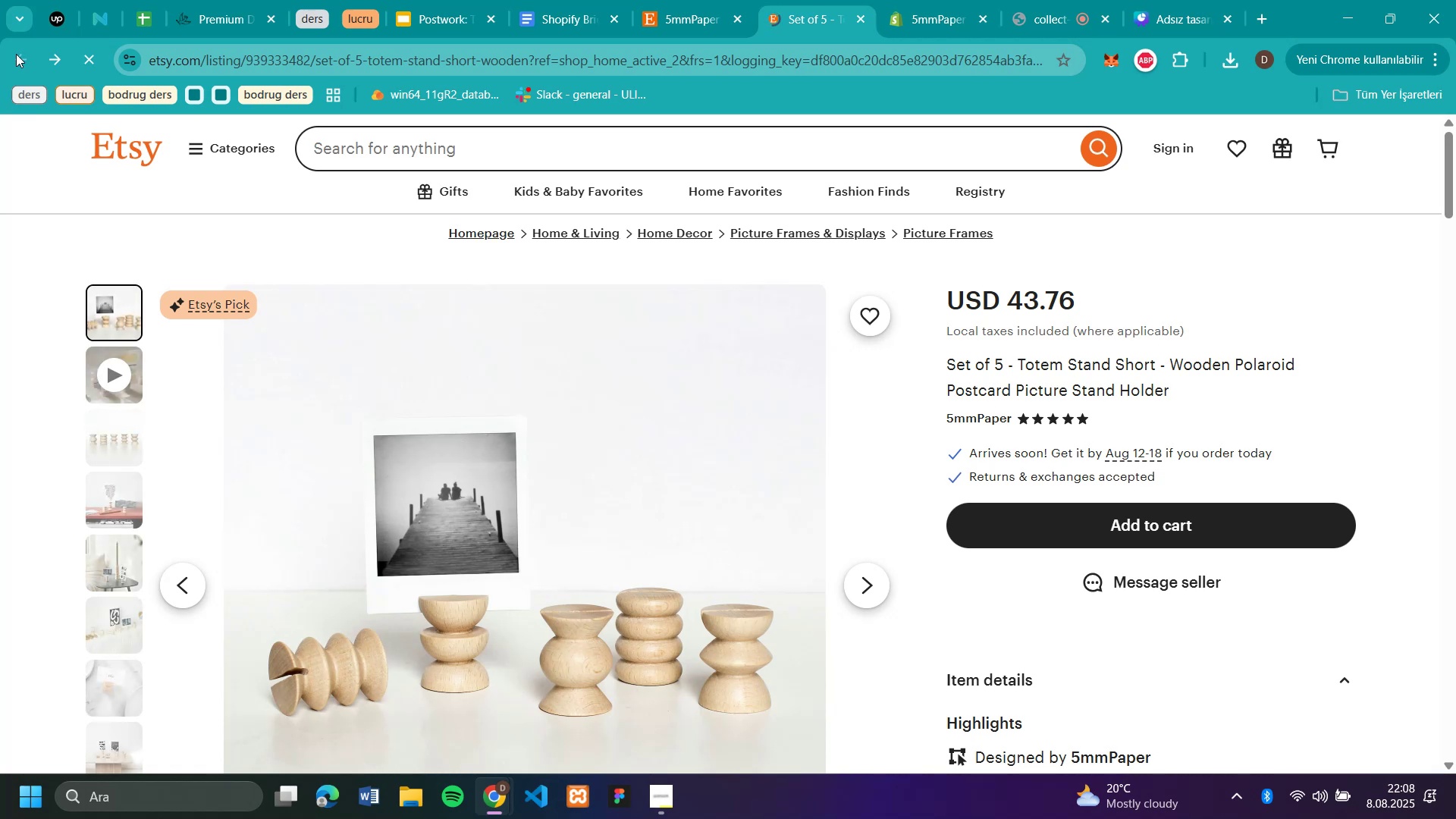 
wait(5.57)
 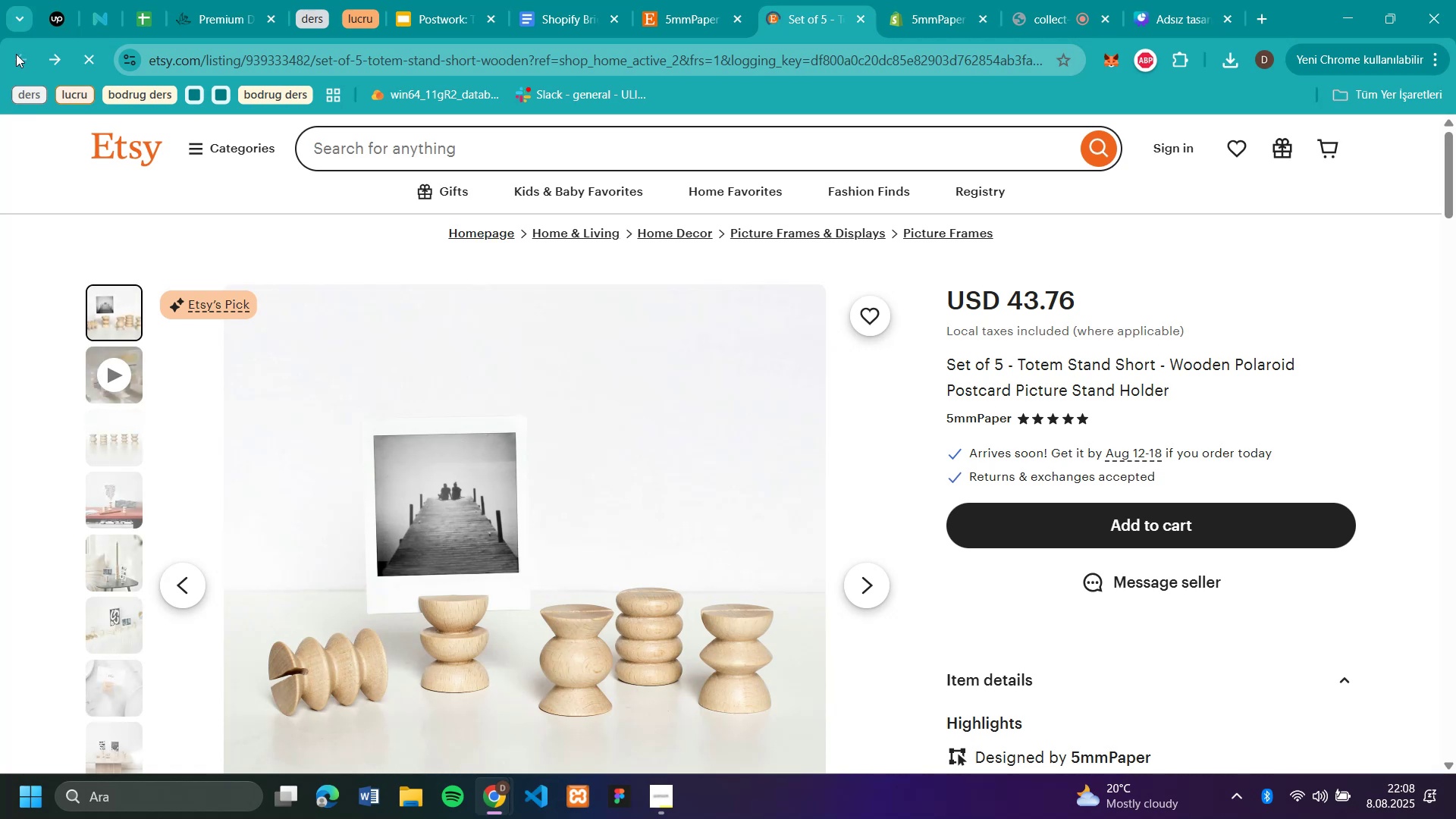 
left_click([701, 21])
 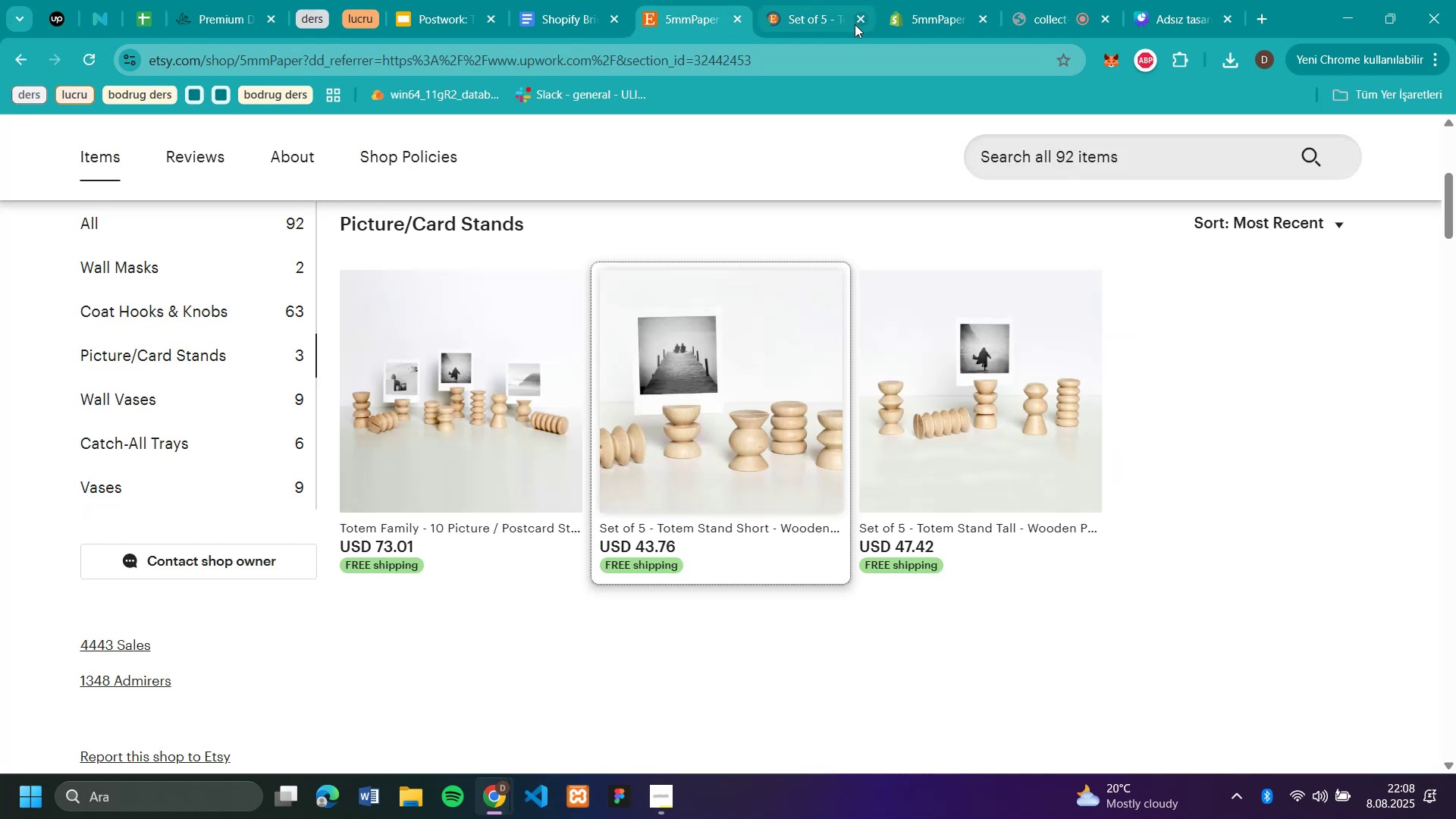 
left_click([863, 20])
 